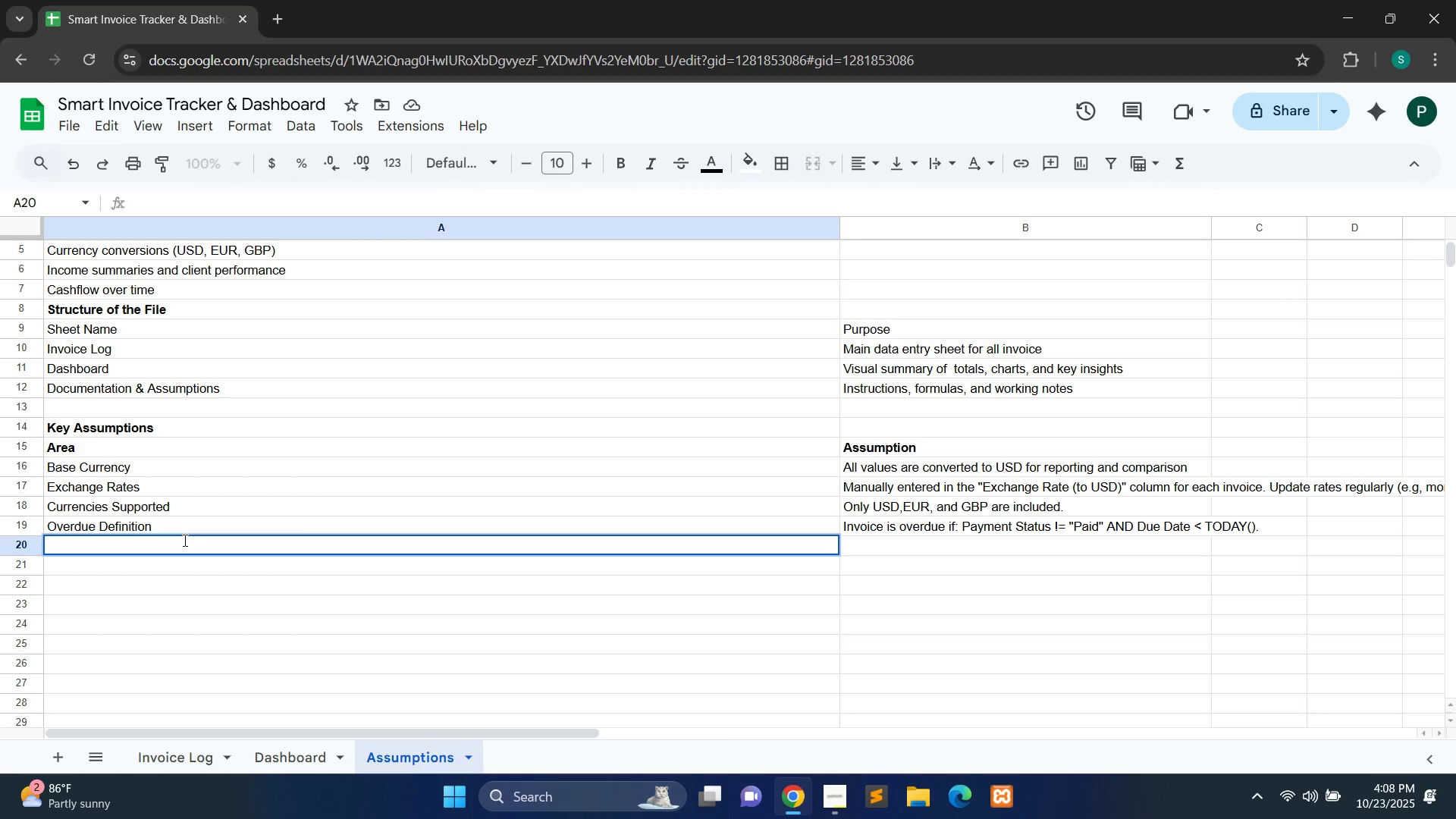 
hold_key(key=ShiftLeft, duration=0.43)
 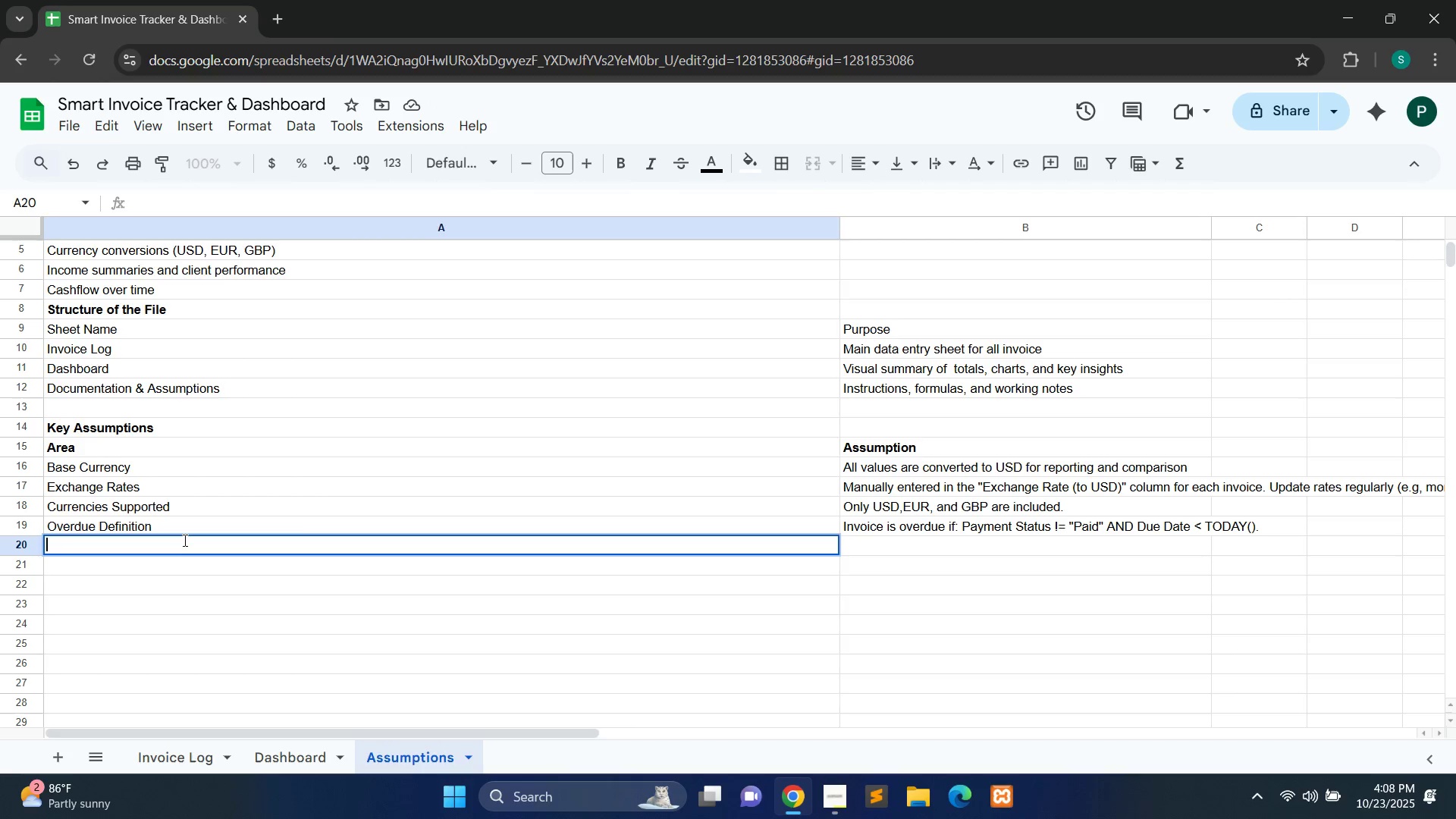 
type(Partial Payments)
 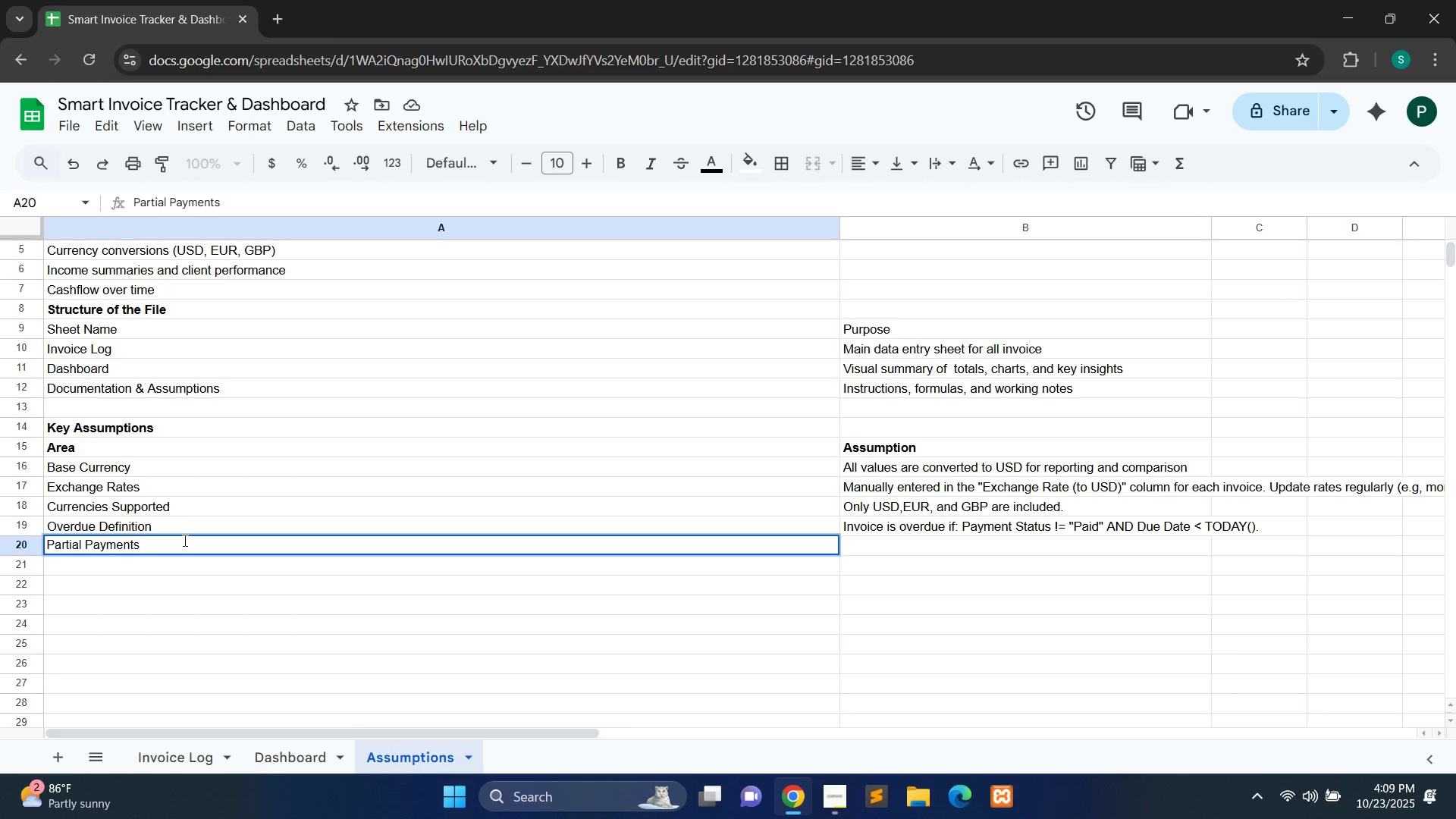 
double_click([891, 545])
 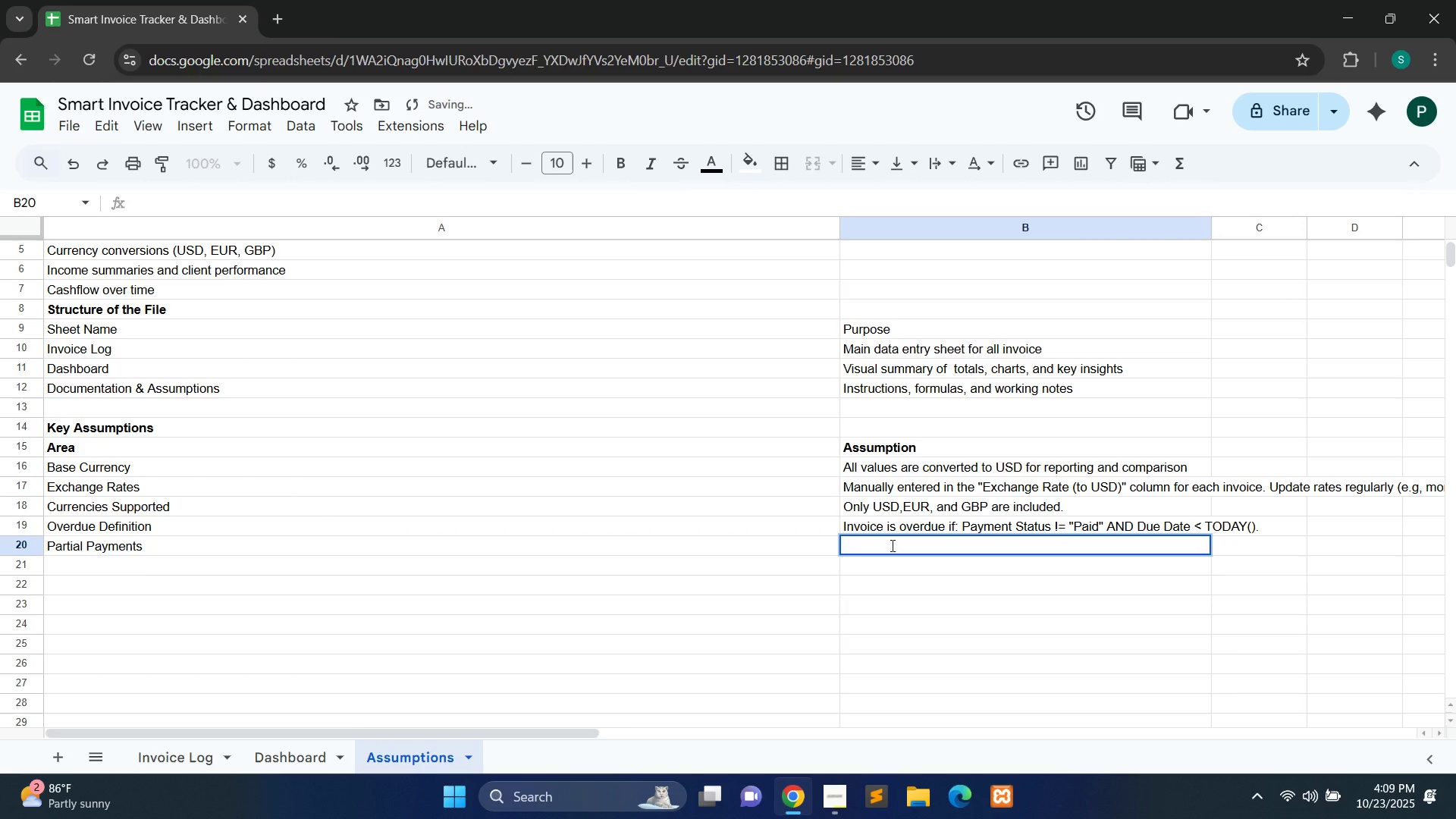 
type(If")
key(Backspace)
type( "Amount Paid" is > 0 but )
 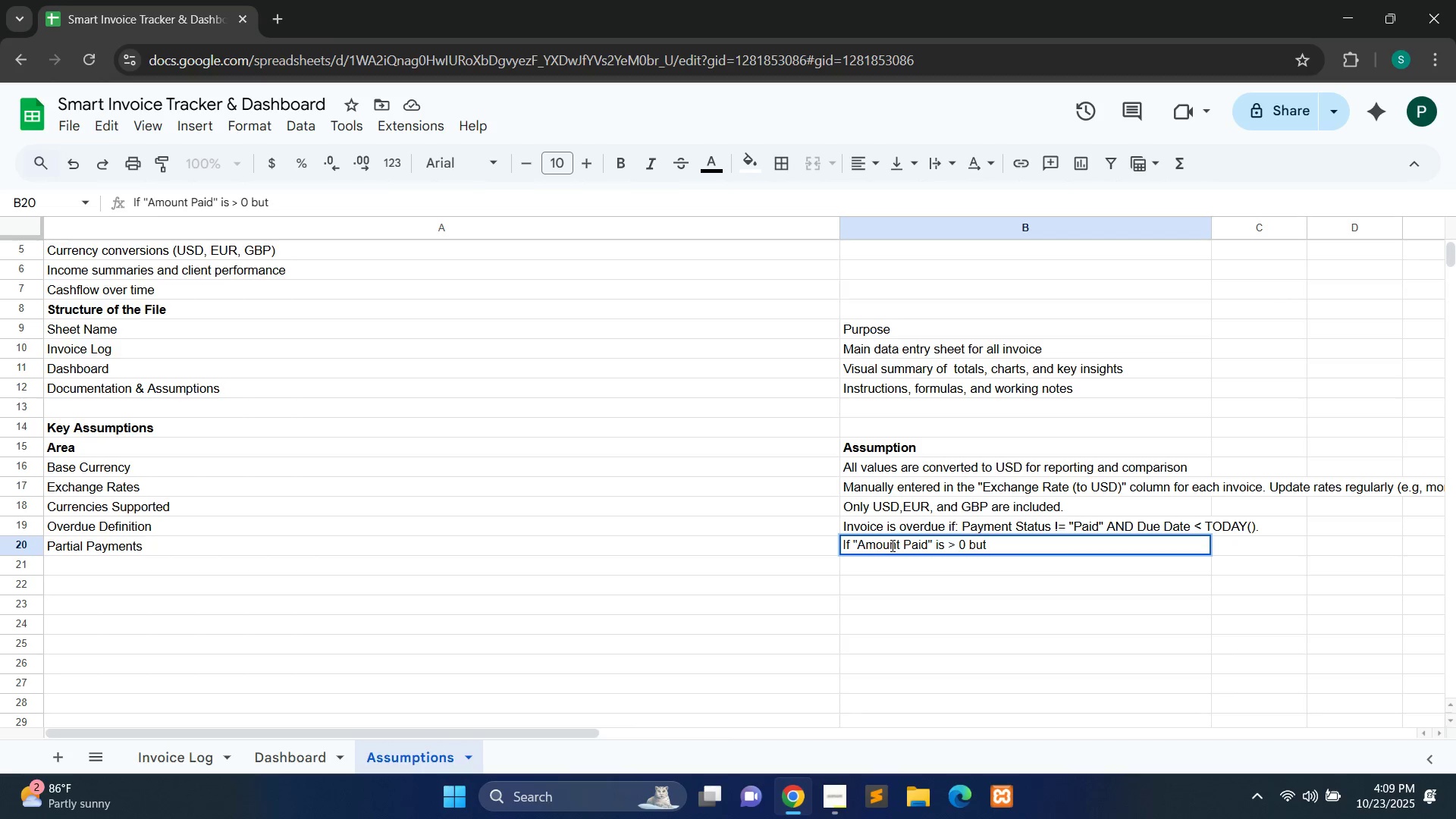 
type(< total "Amount", the invoice is marked "Partial.")
 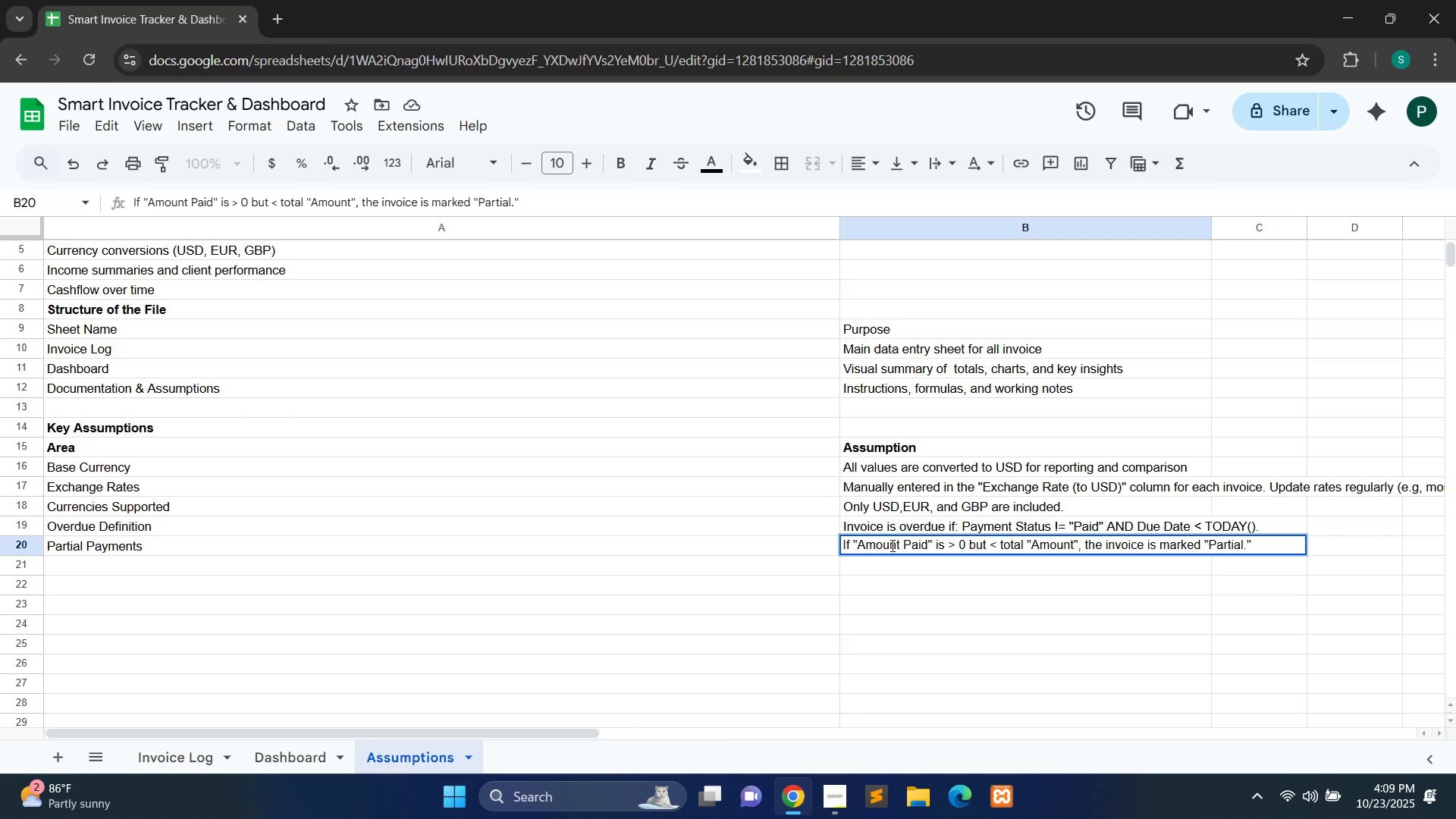 
left_click([861, 566])
 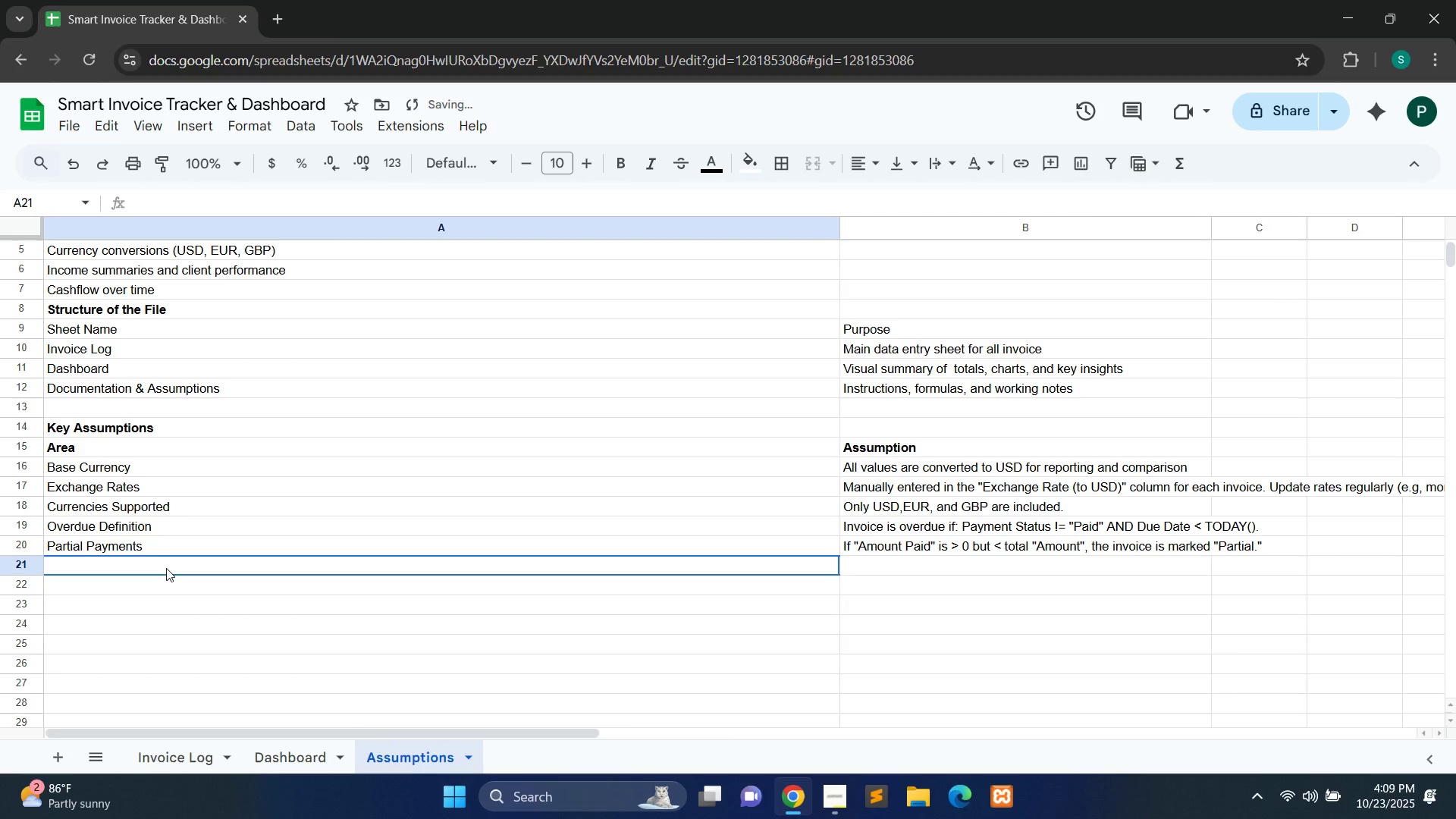 
double_click([166, 568])
 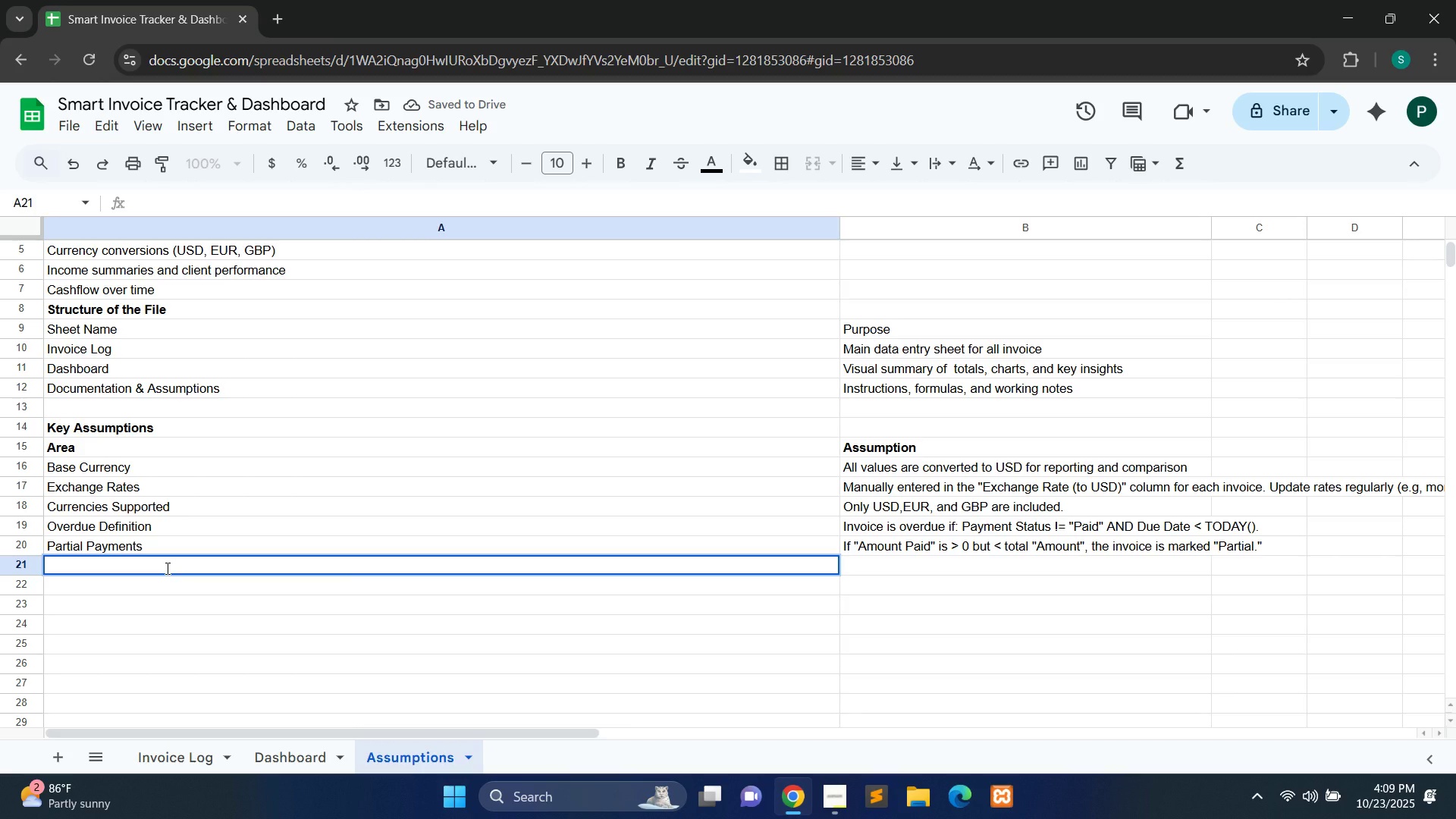 
type(Date)
 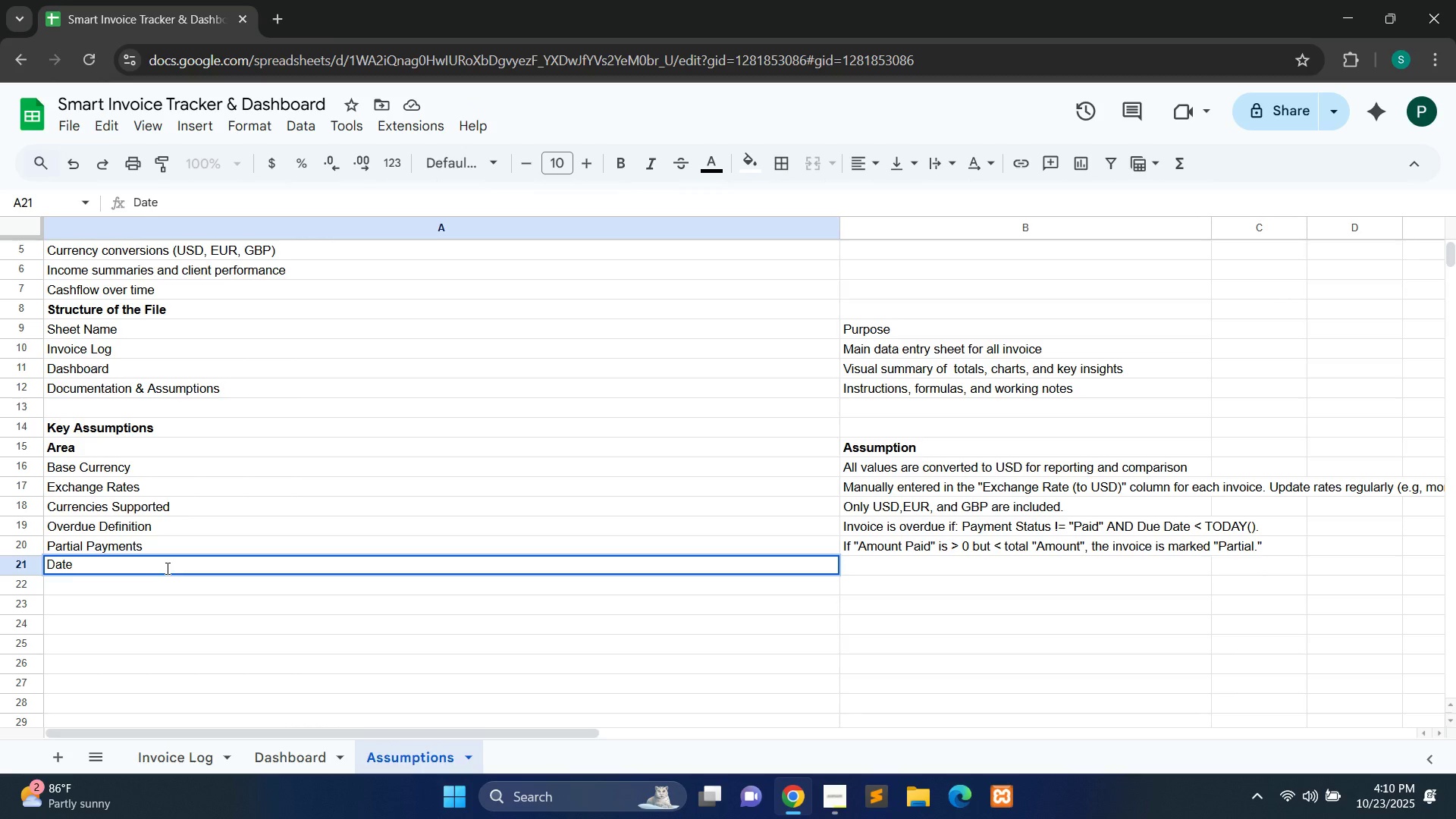 
key(Backspace)
key(Backspace)
key(Backspace)
key(Backspace)
key(Backspace)
key(Backspace)
type(Data Entry Respom)
key(Backspace)
type(nsibility)
 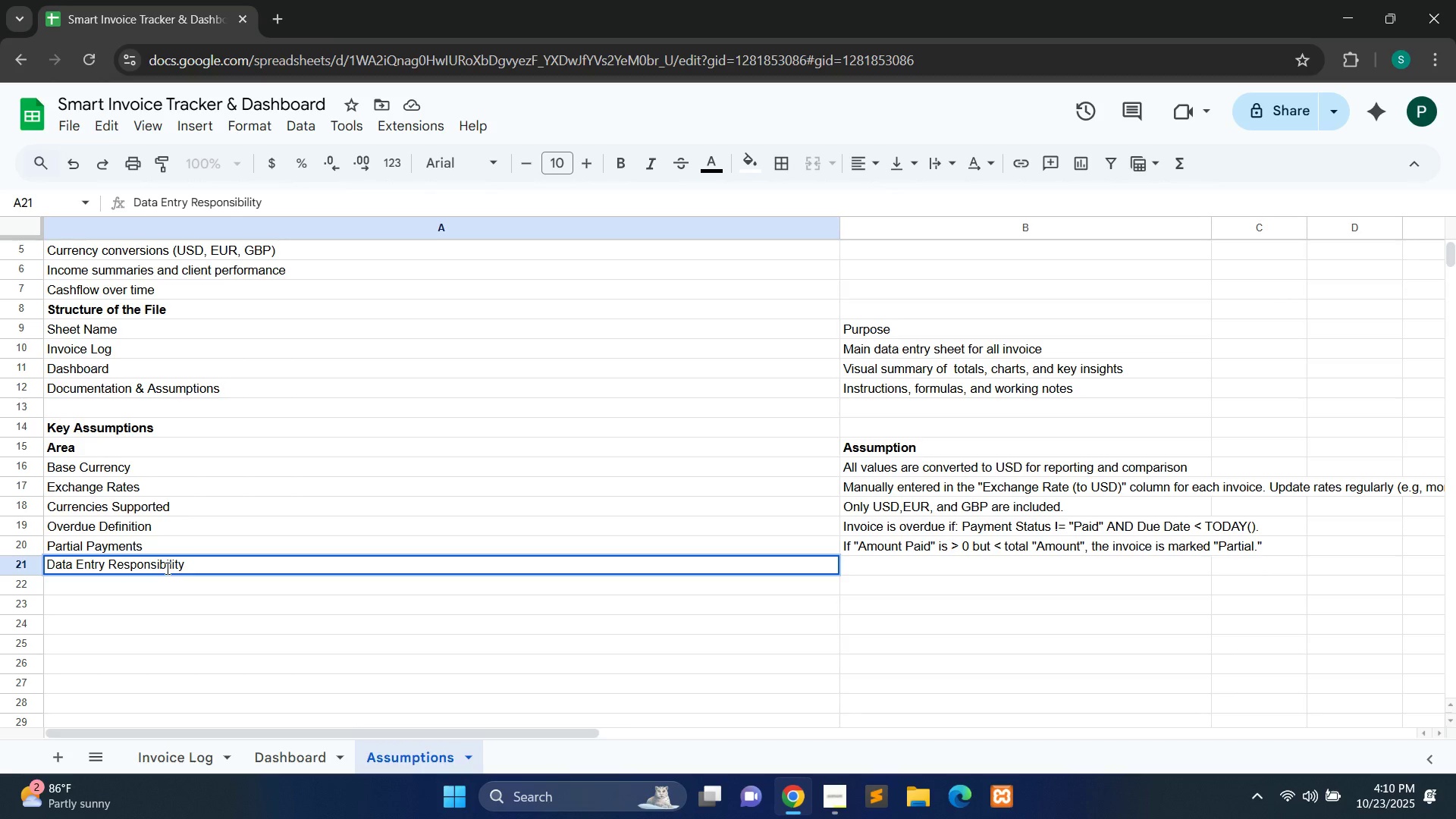 
double_click([889, 562])
 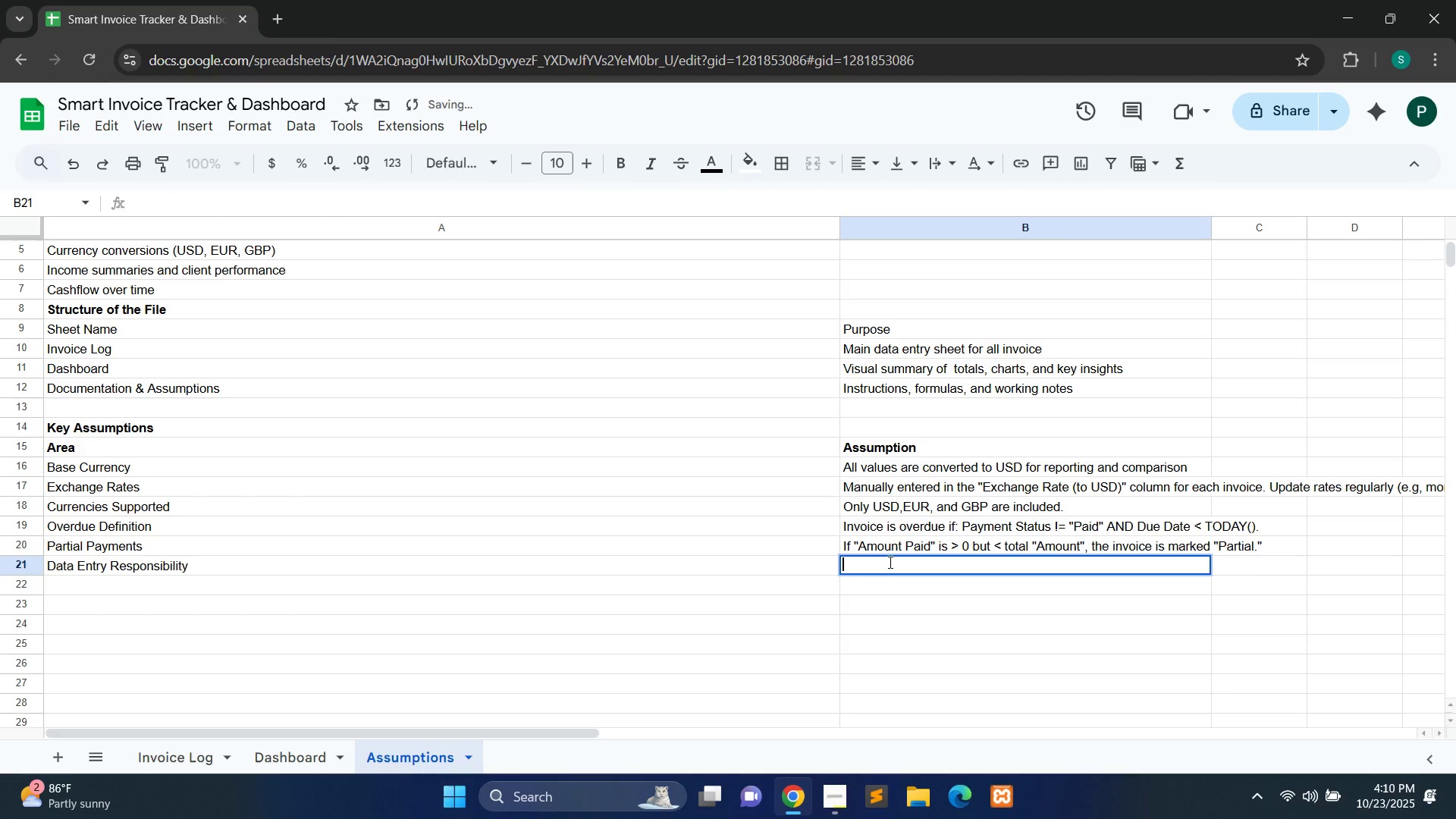 
type(User n)
key(Backspace)
type(manually)
 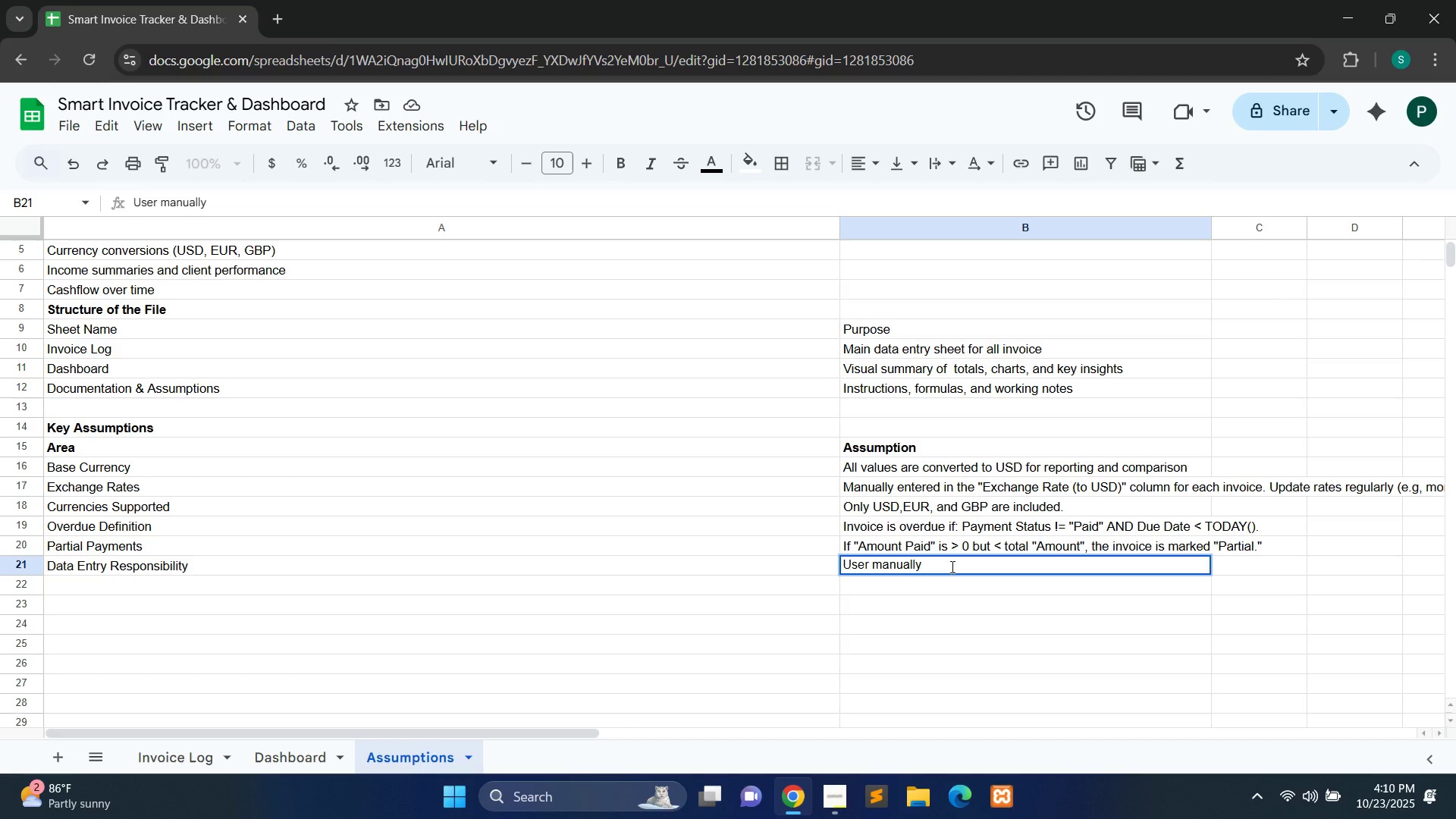 
type( records invoices,)
 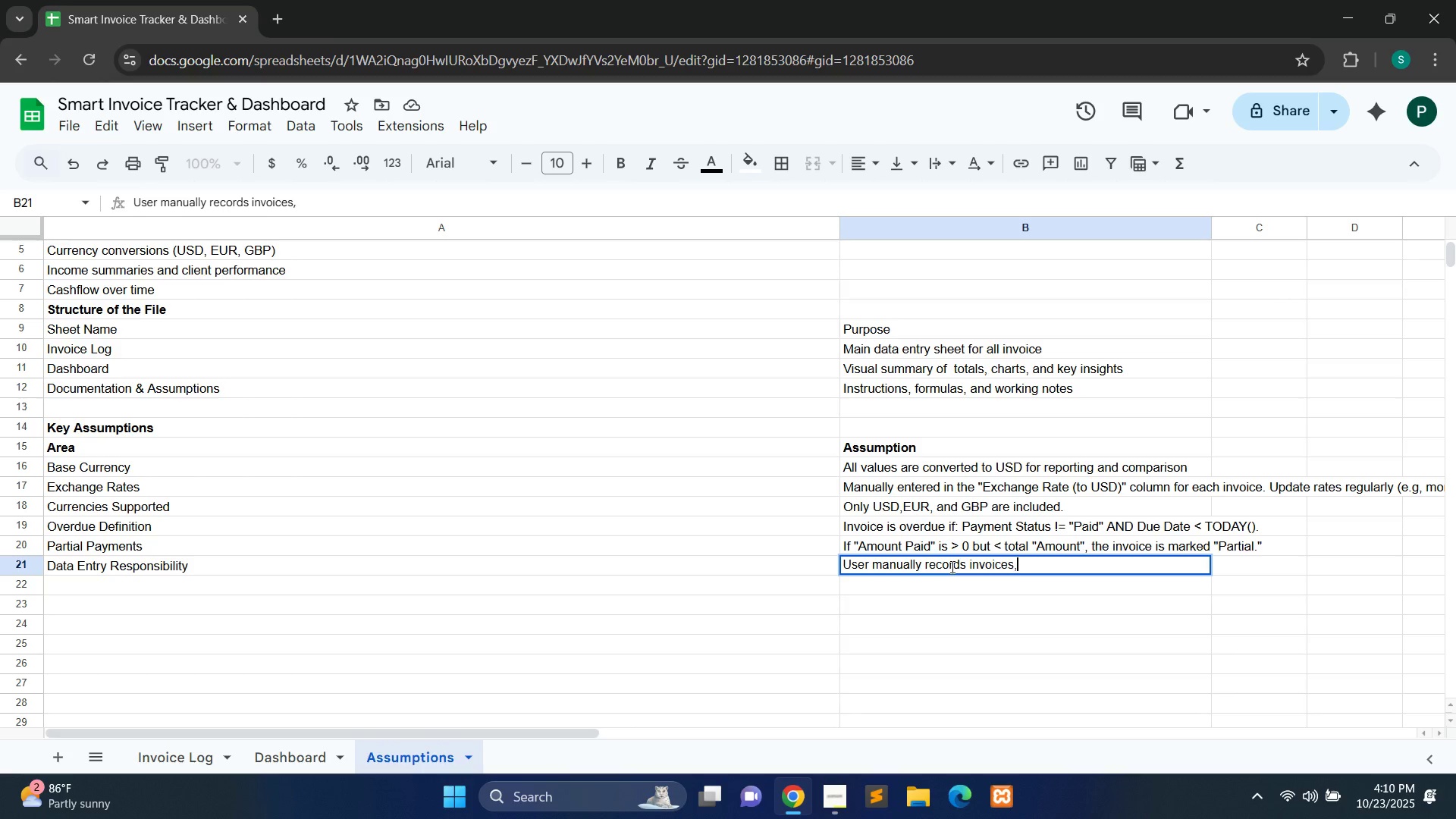 
wait(9.15)
 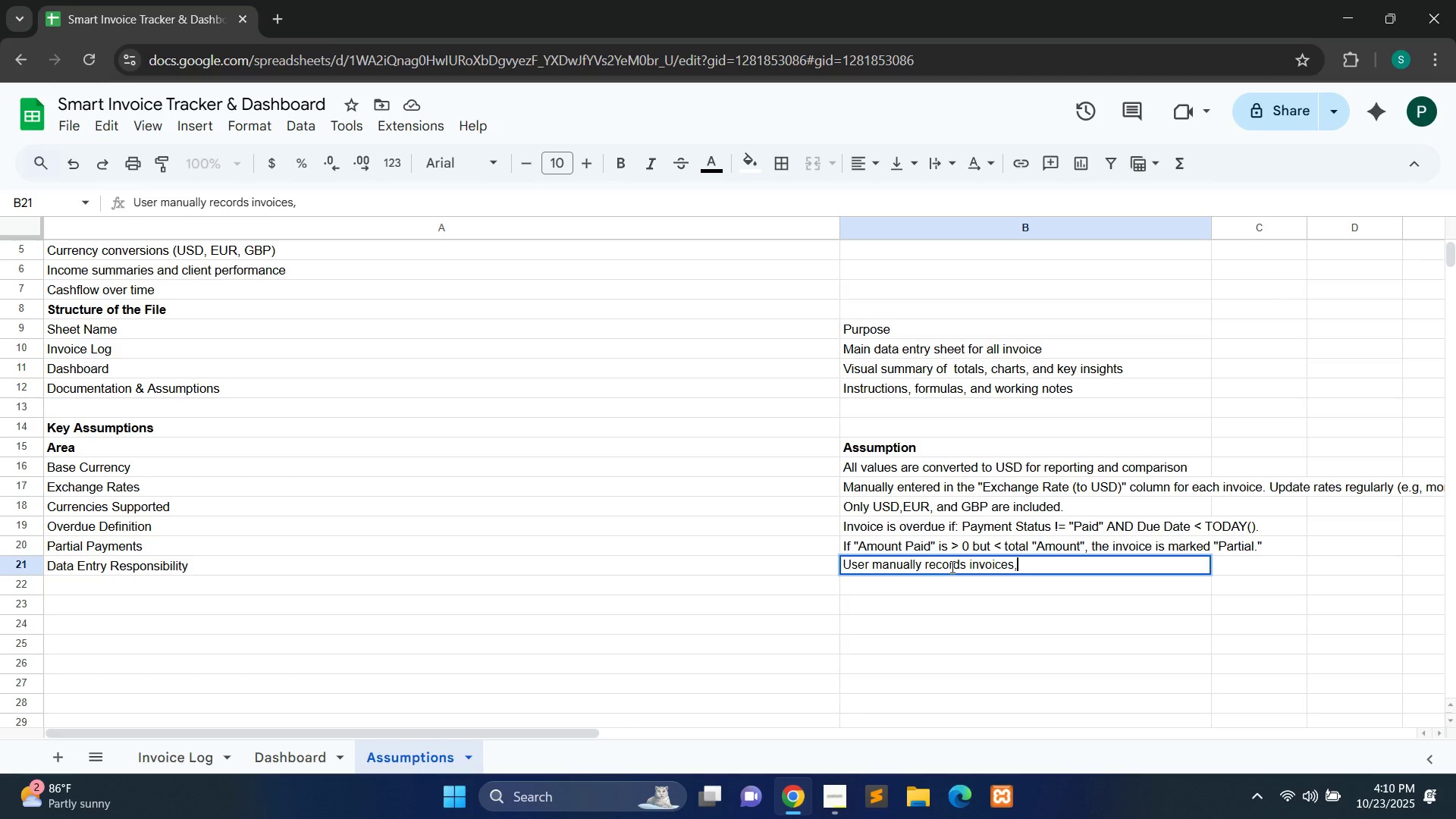 
type(payments, and updates exchange rates.)
 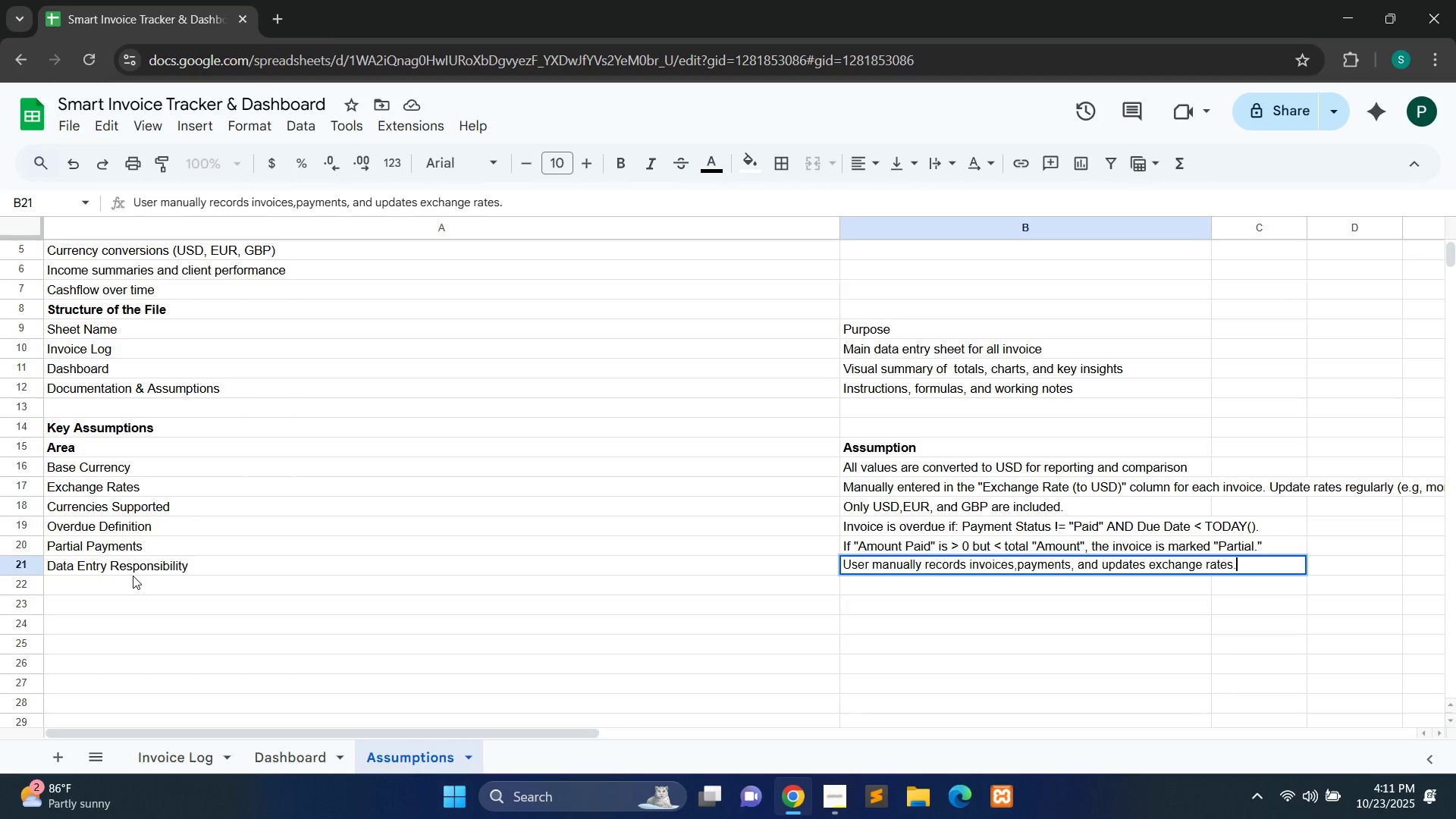 
double_click([133, 576])
 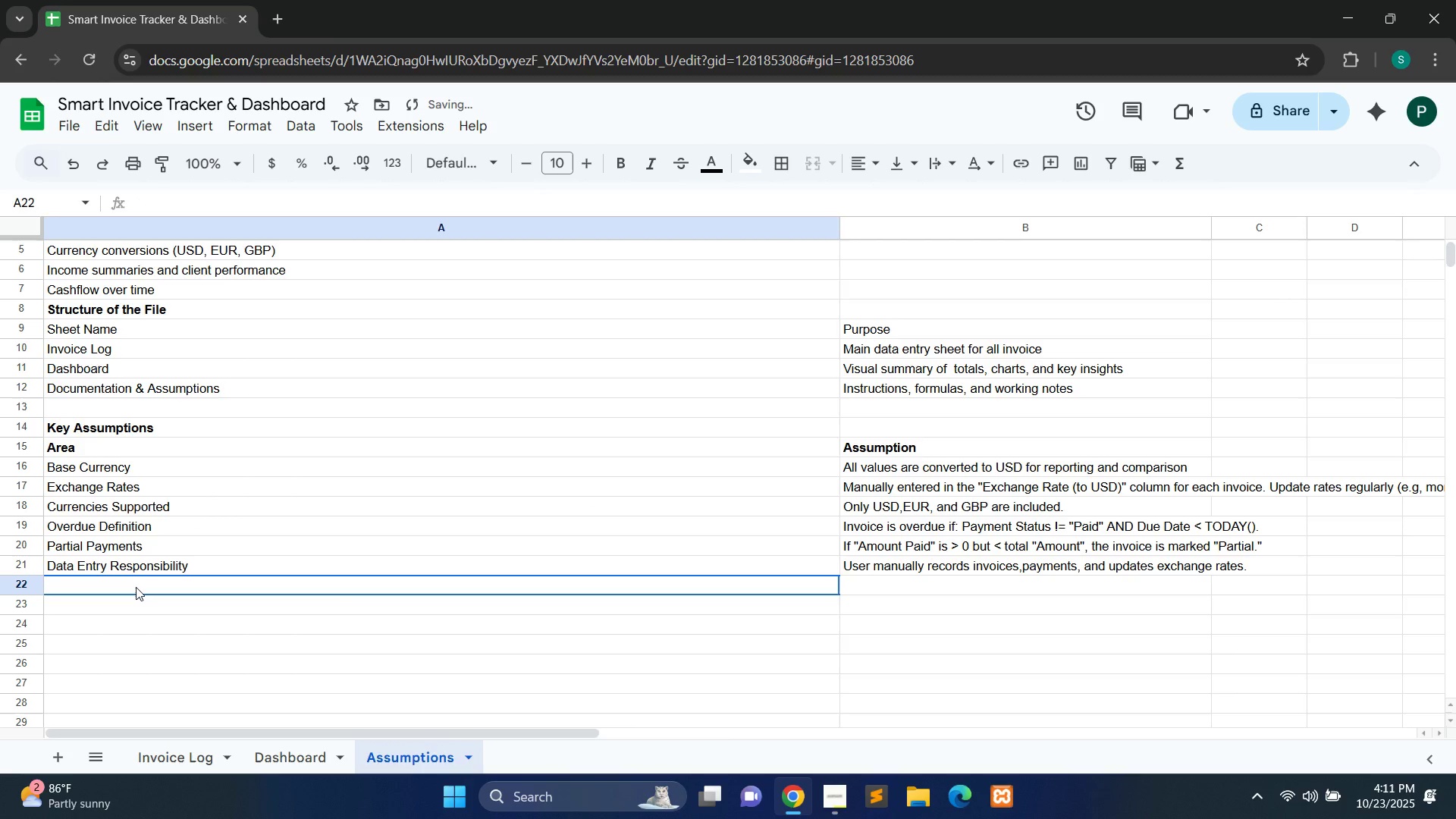 
double_click([136, 587])
 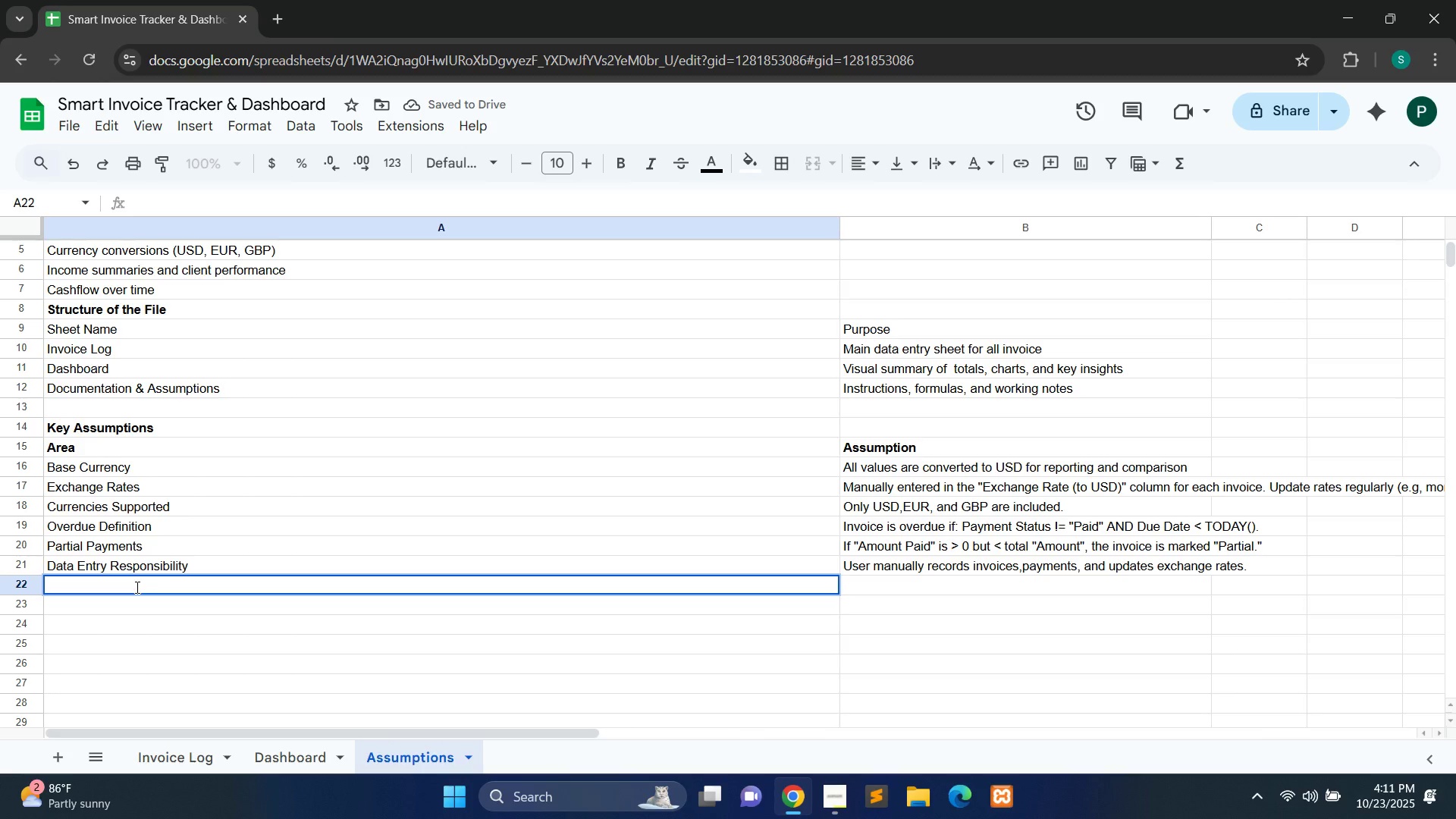 
type(Date Format)
 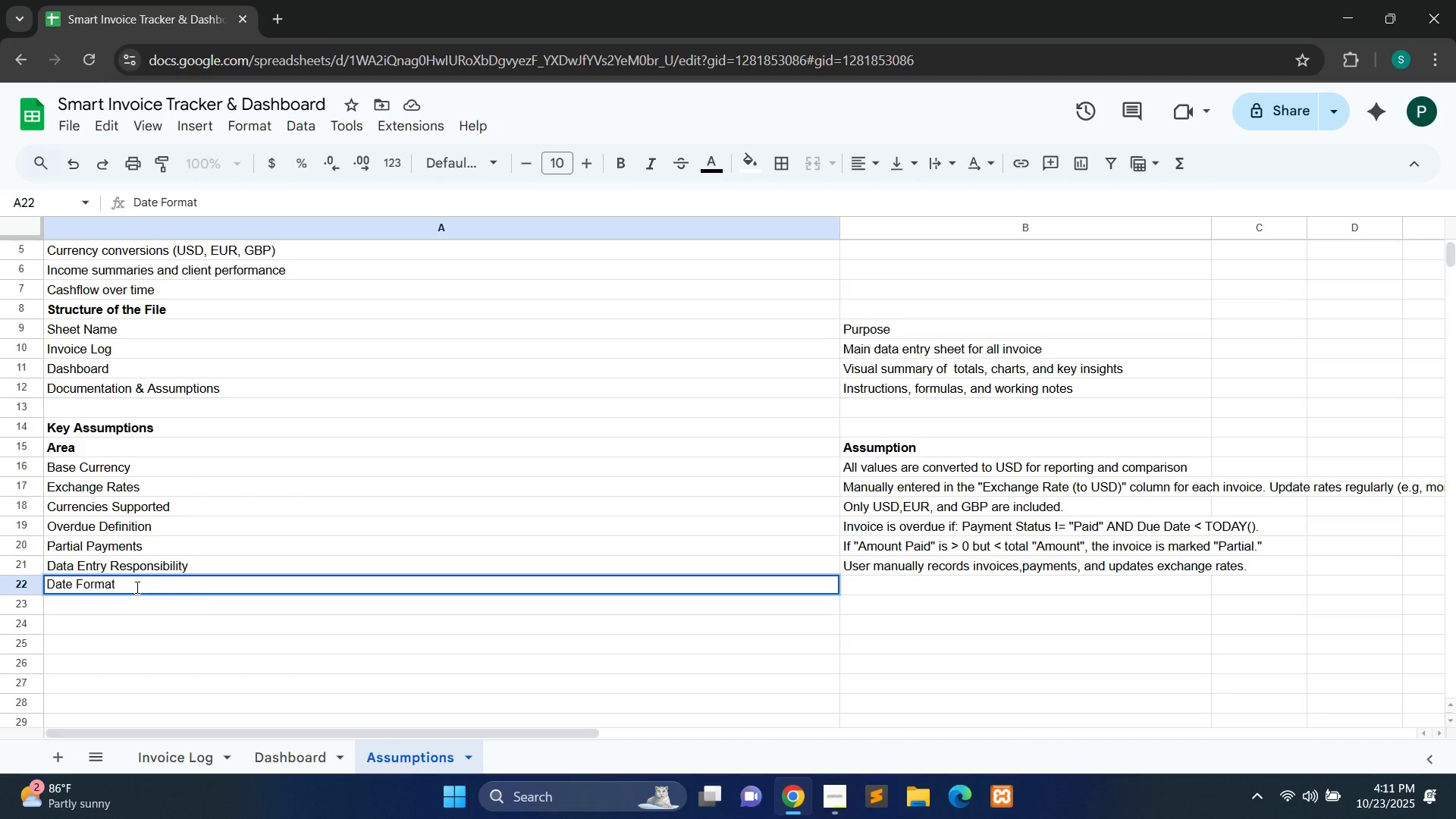 
double_click([852, 588])
 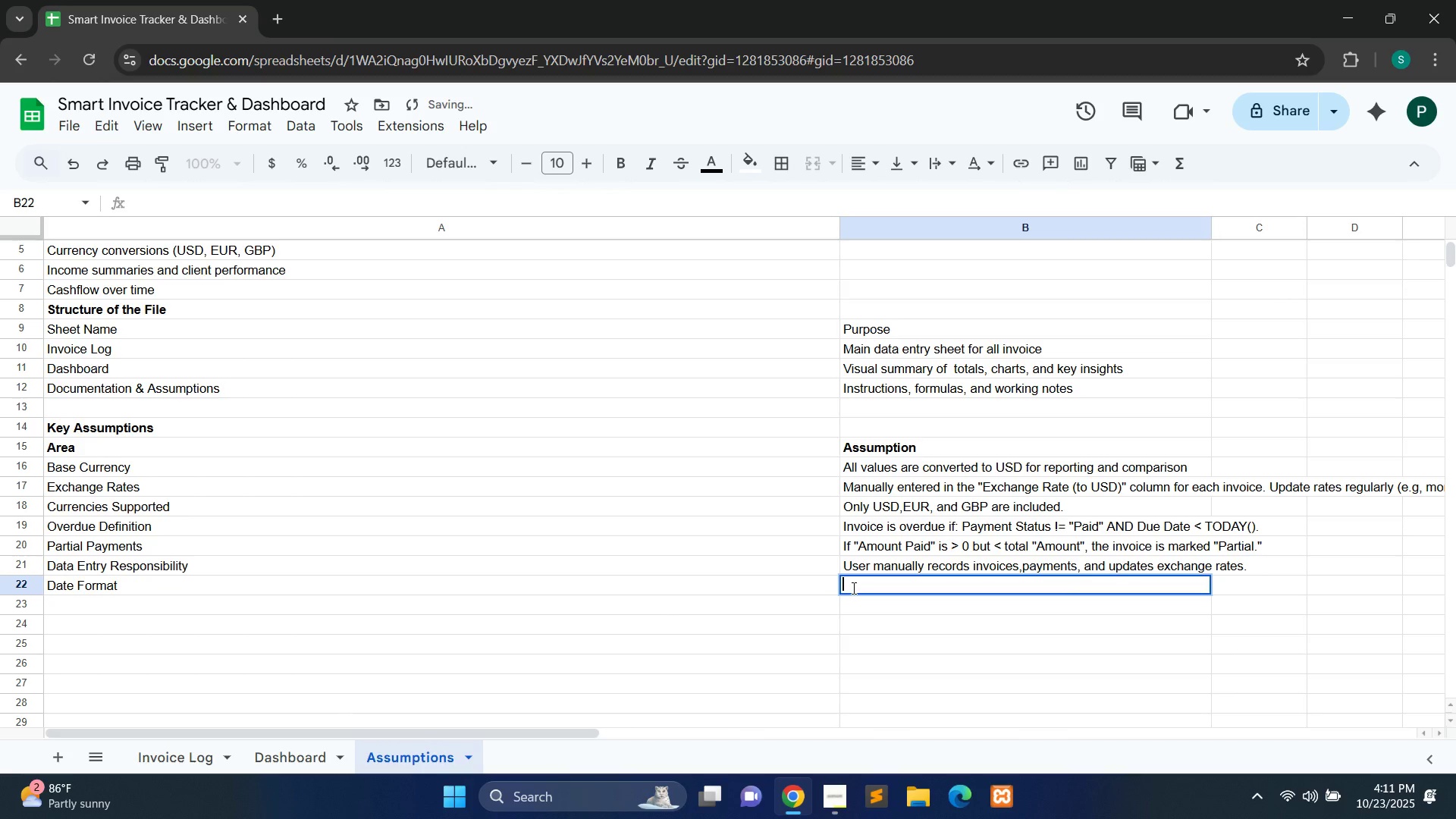 
type(All)
 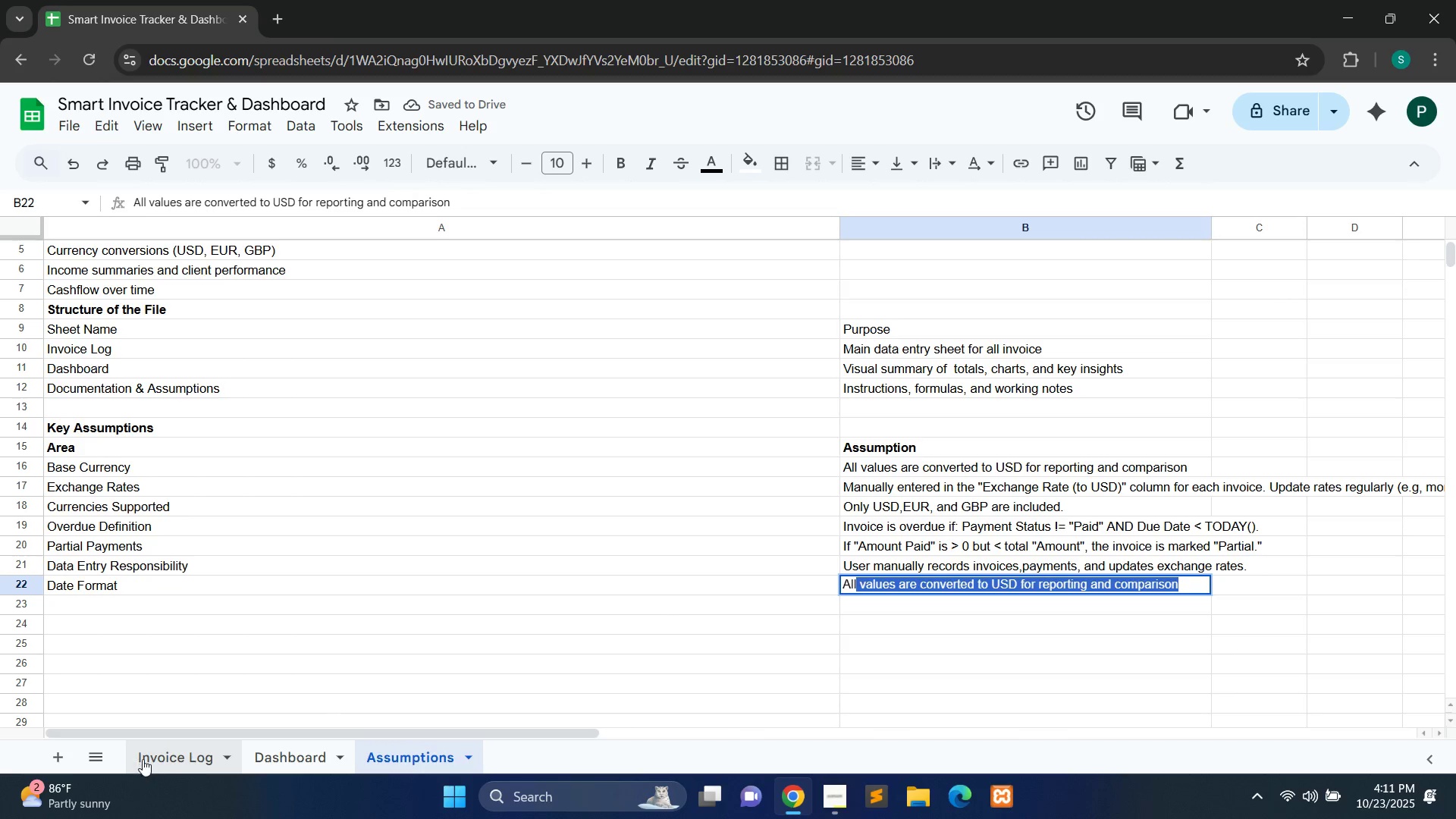 
left_click([149, 757])
 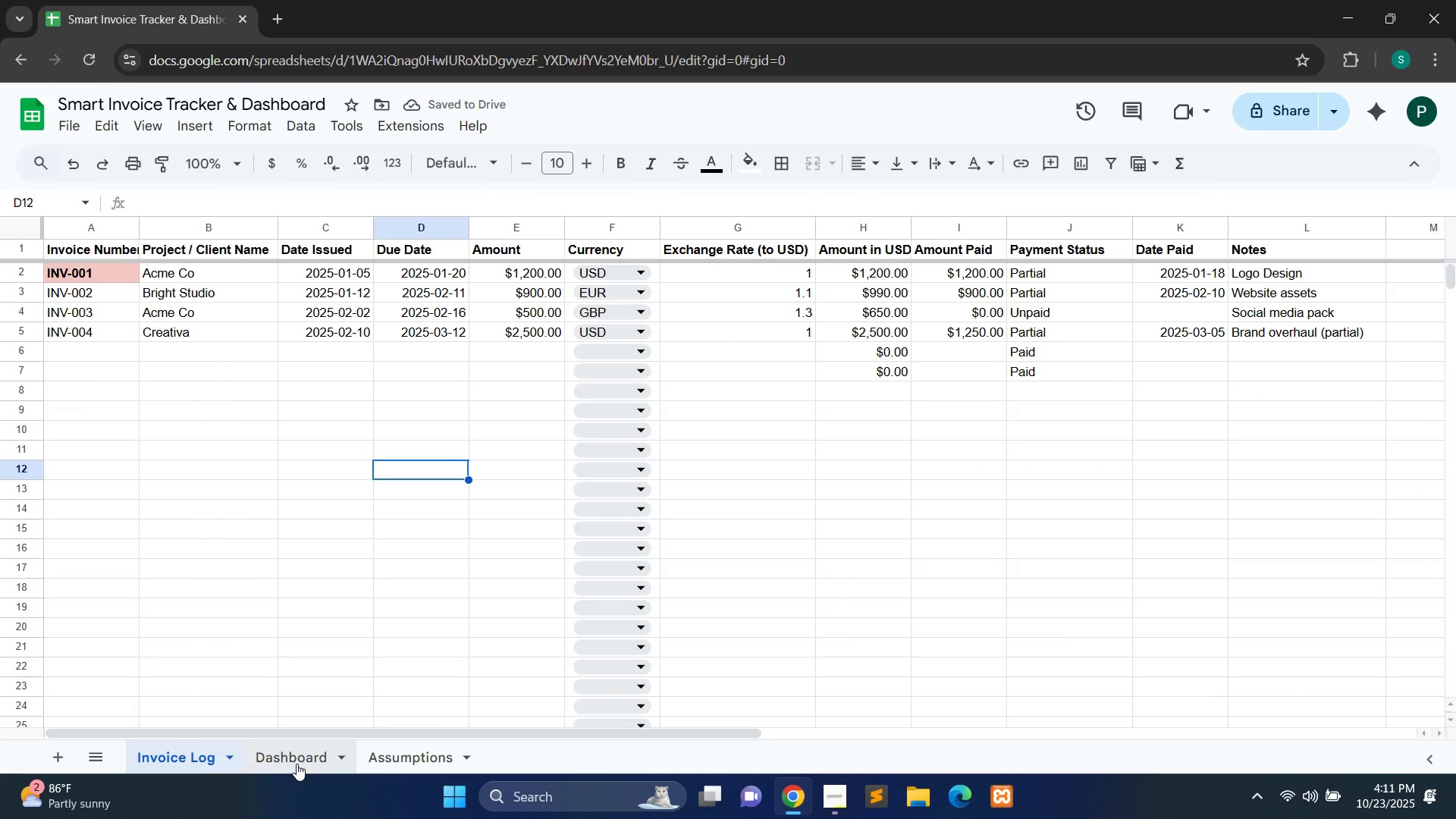 
wait(6.52)
 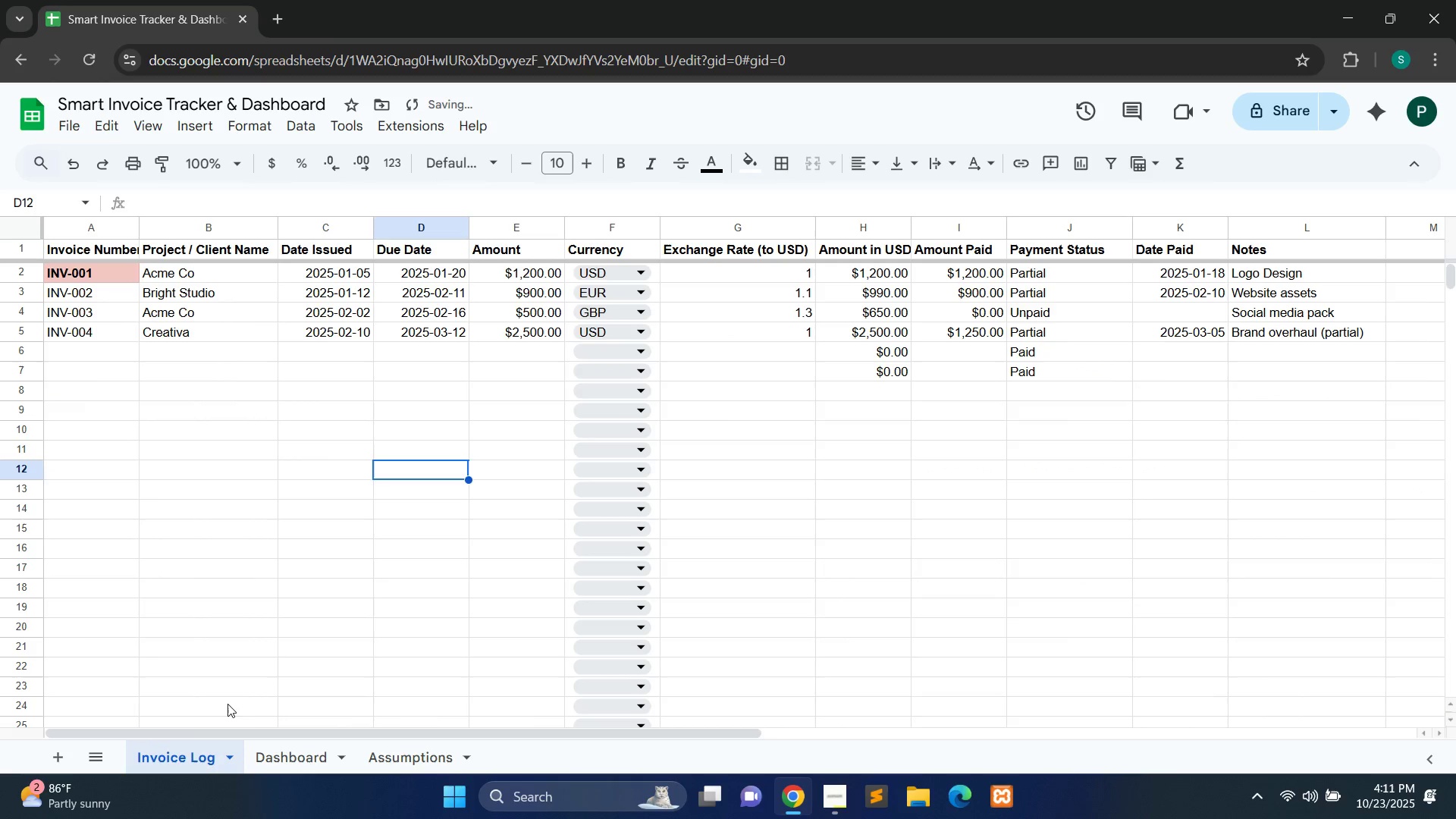 
left_click([297, 764])
 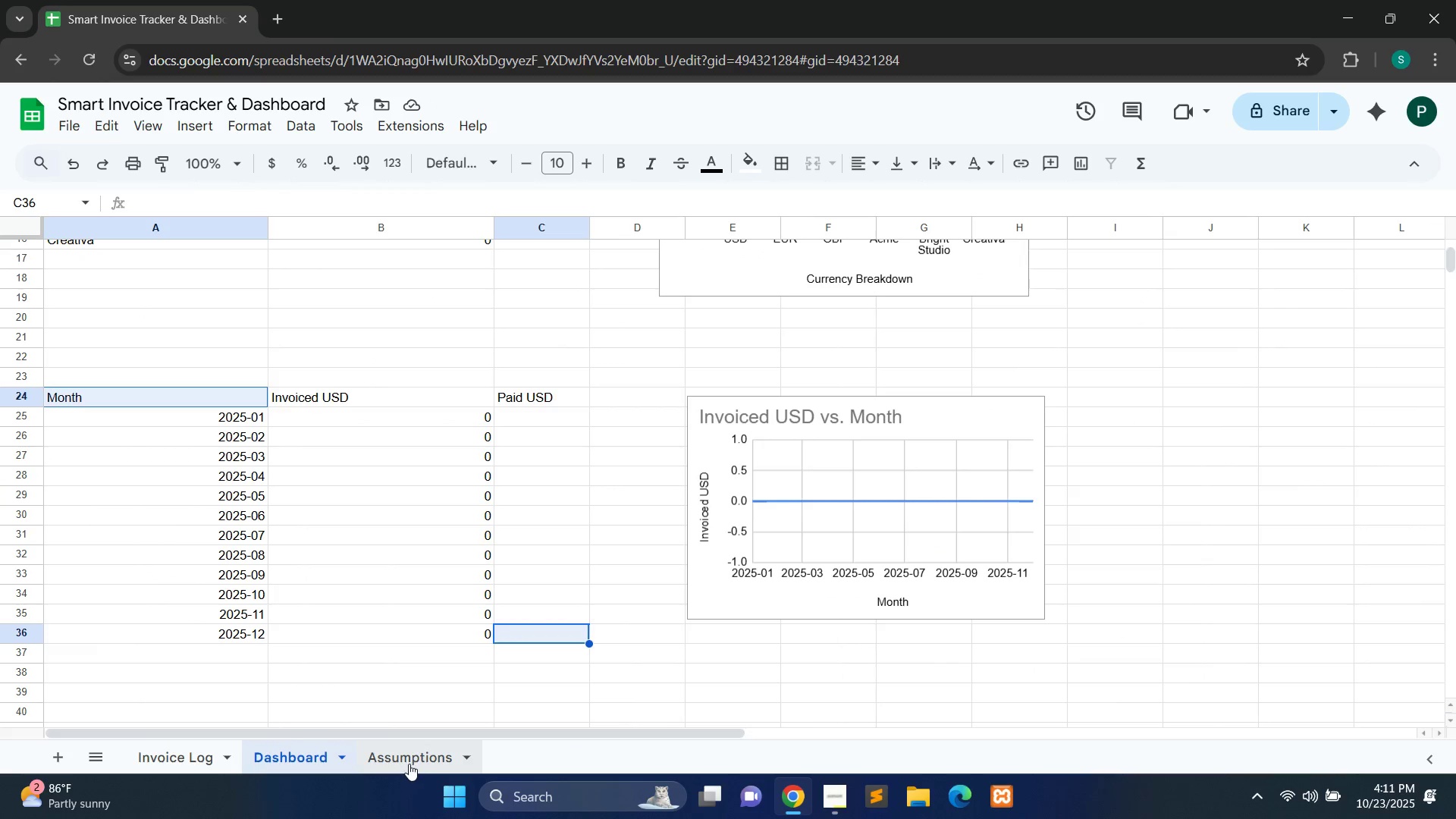 
left_click([409, 764])
 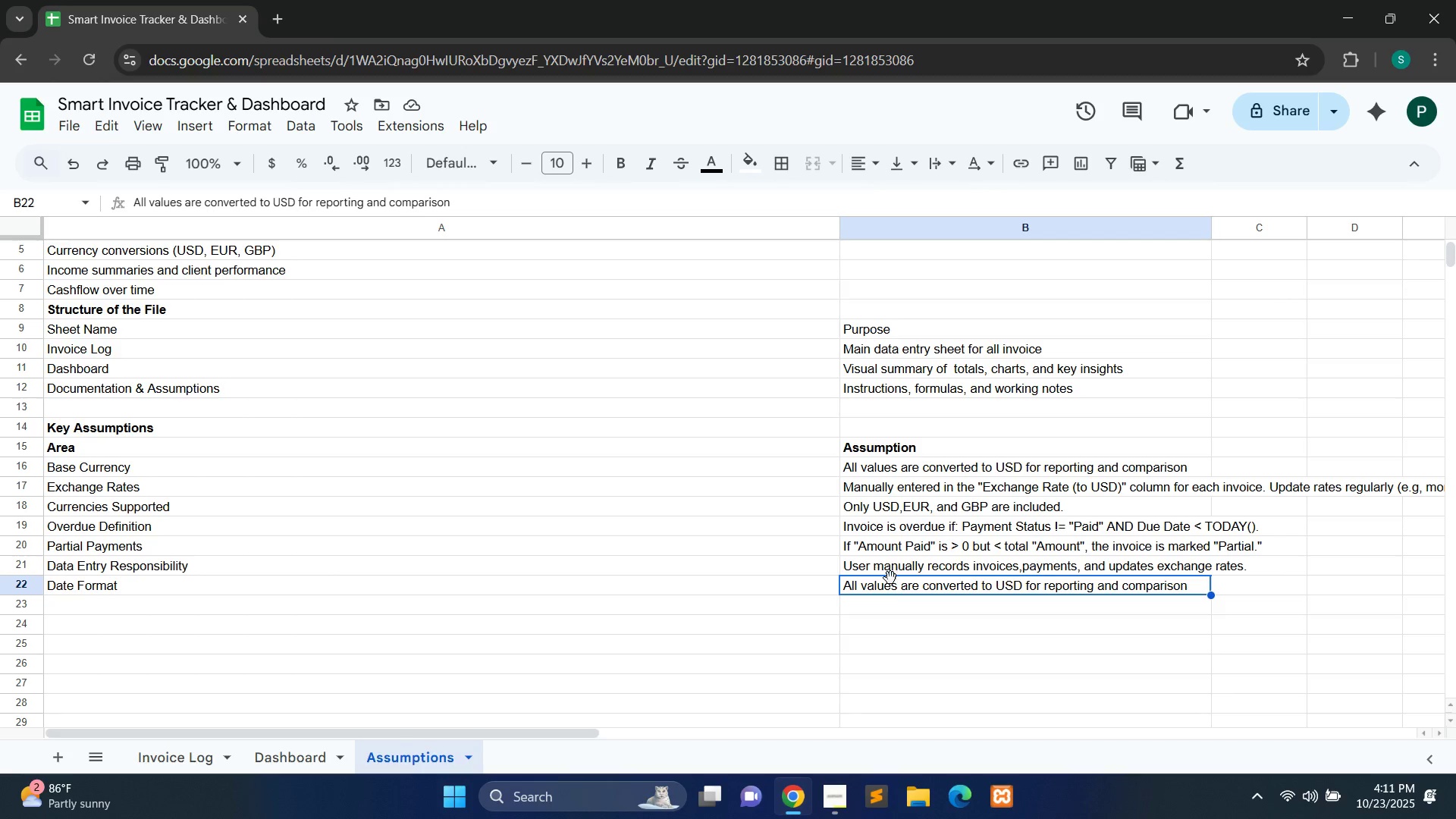 
double_click([885, 611])
 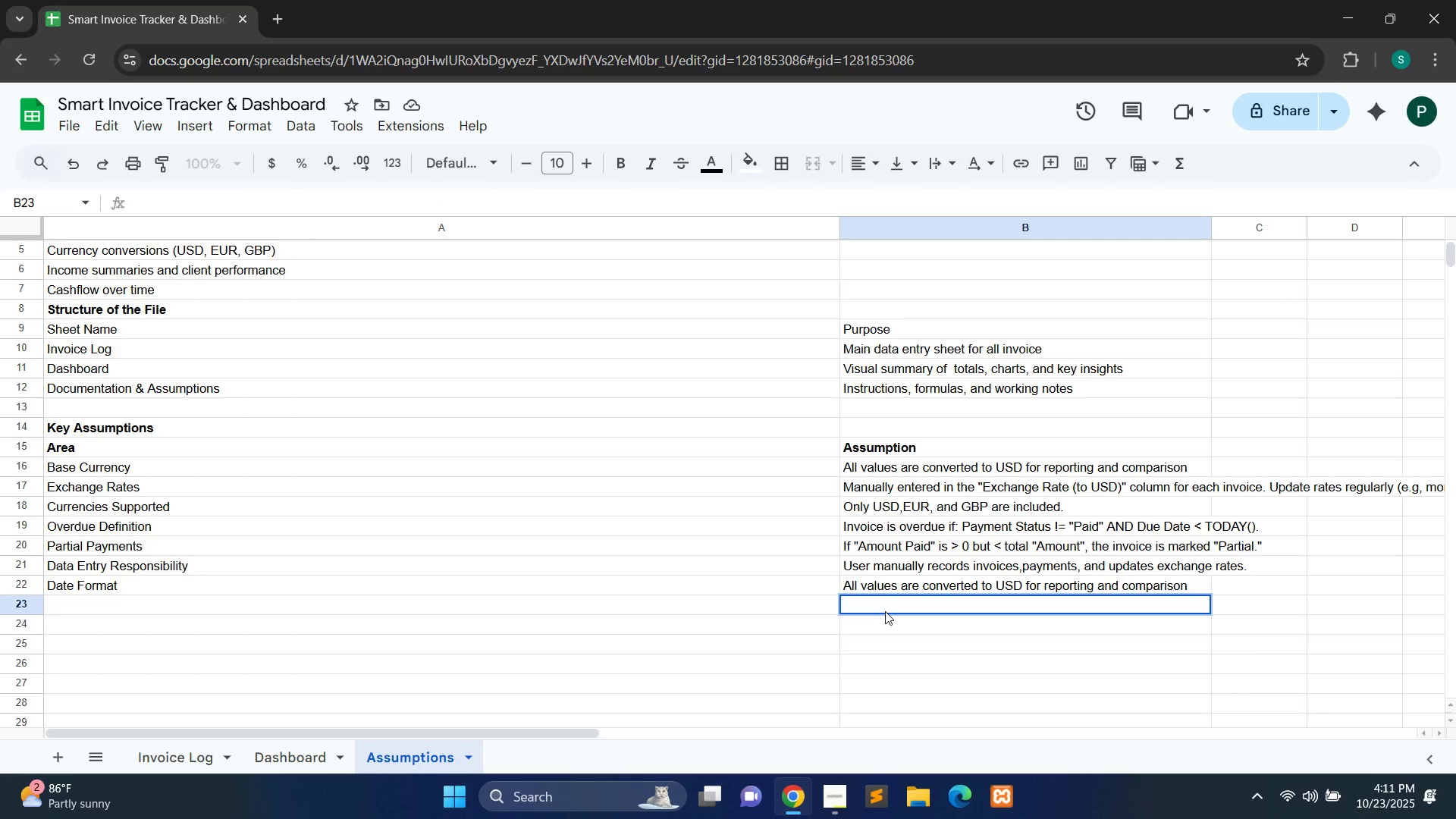 
type(All dates follow YYYY-MM-DD)
 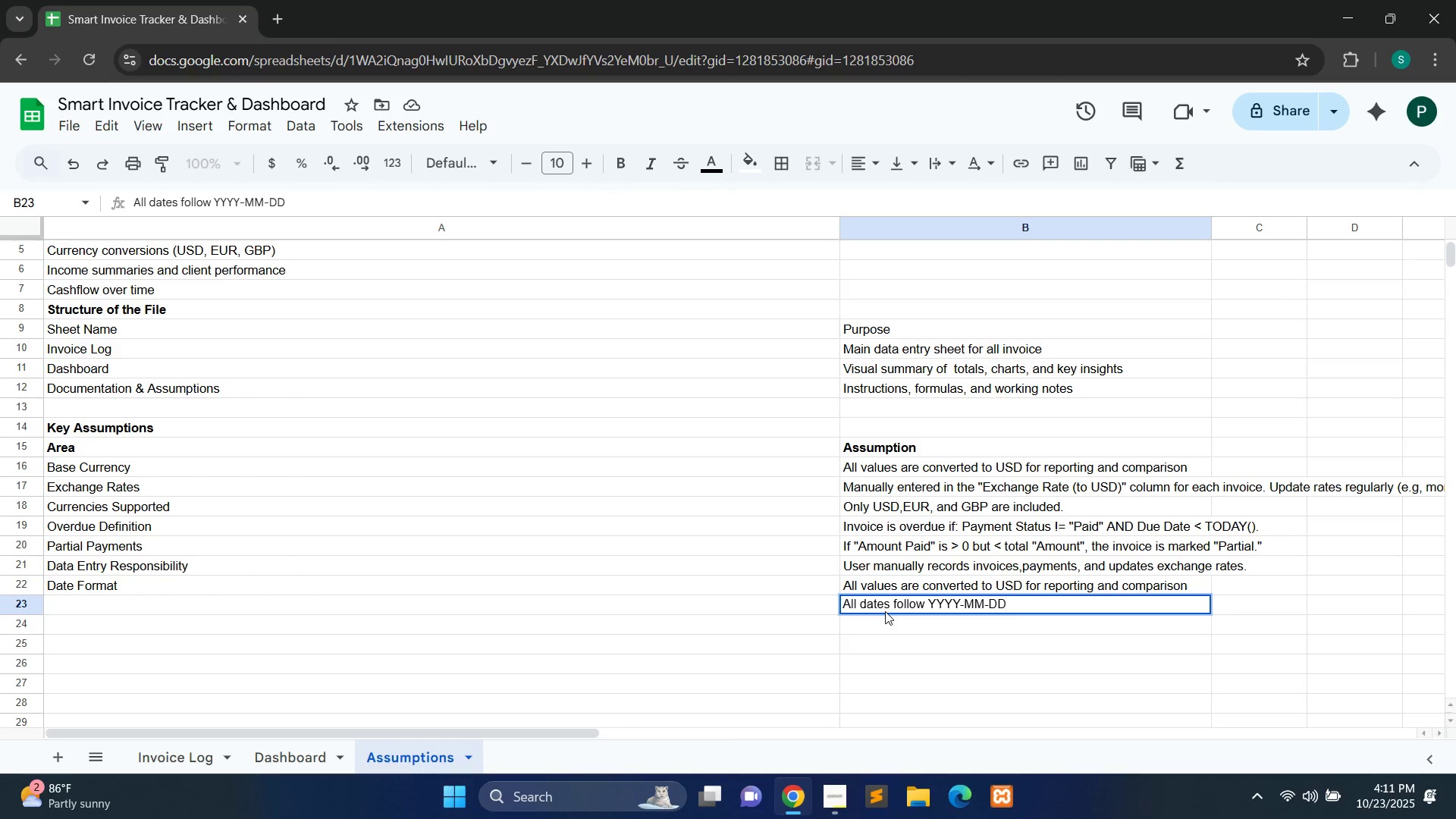 
type( ())
 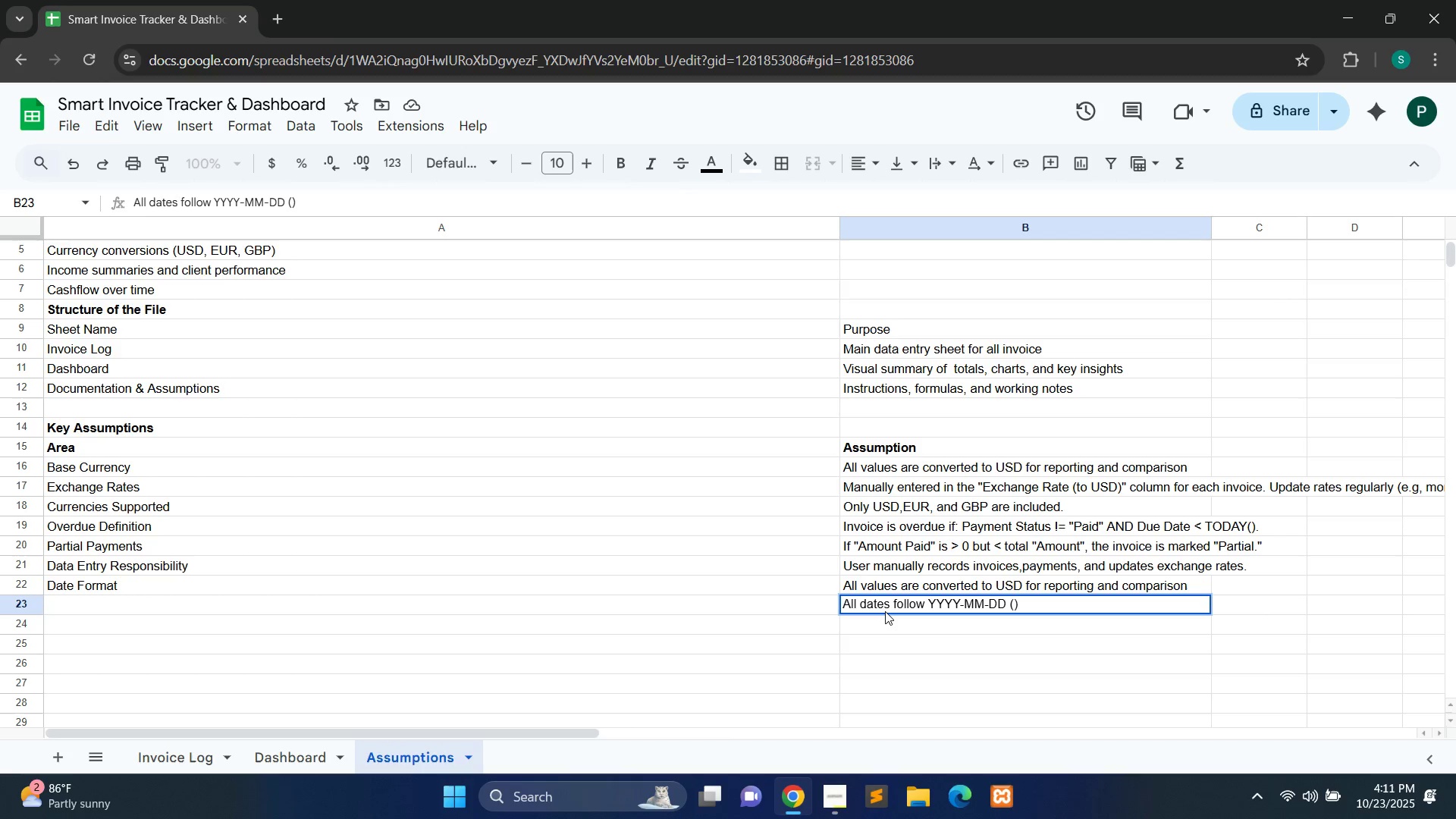 
key(ArrowLeft)
 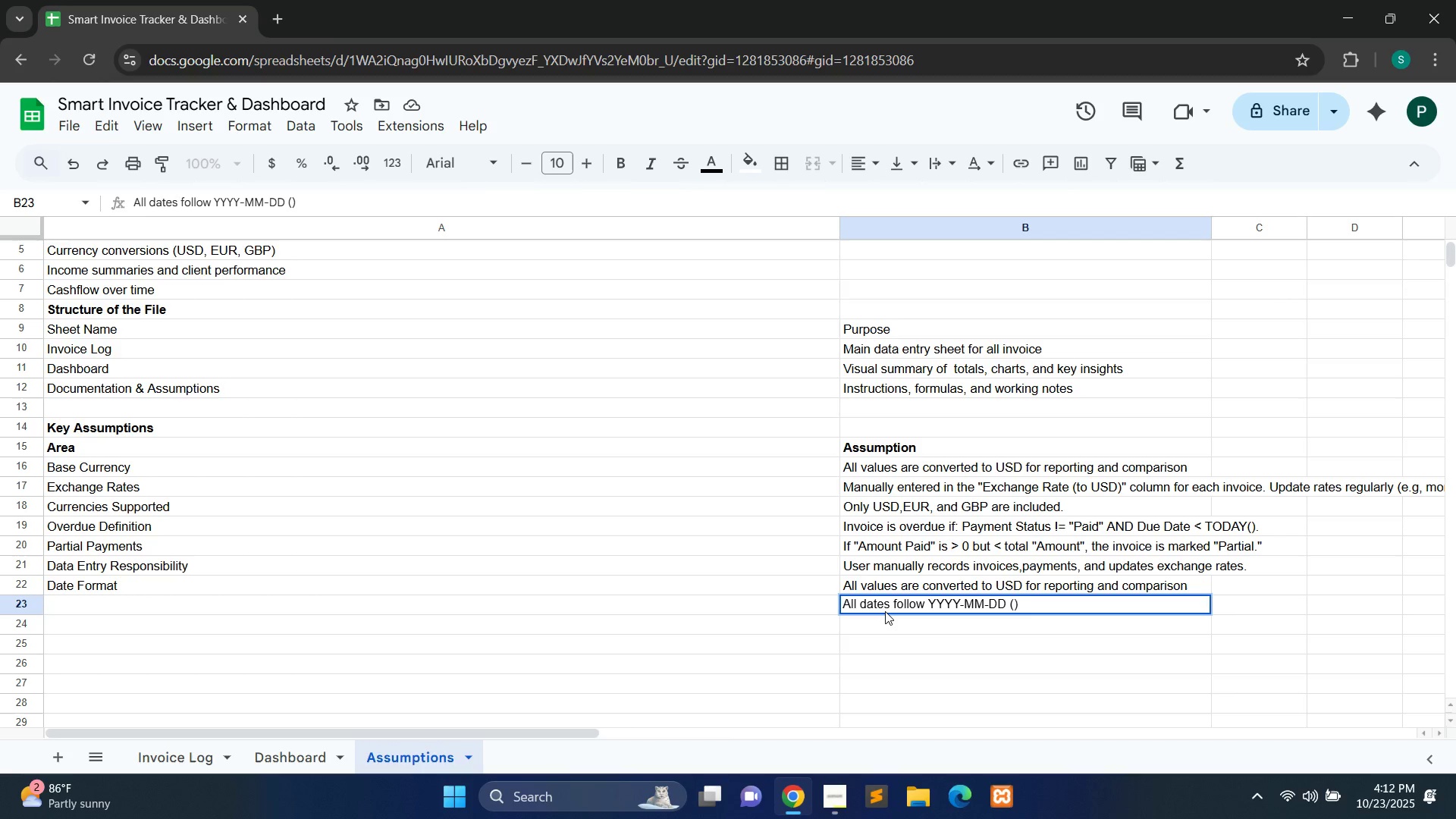 
hold_key(key=ShiftLeft, duration=1.5)
 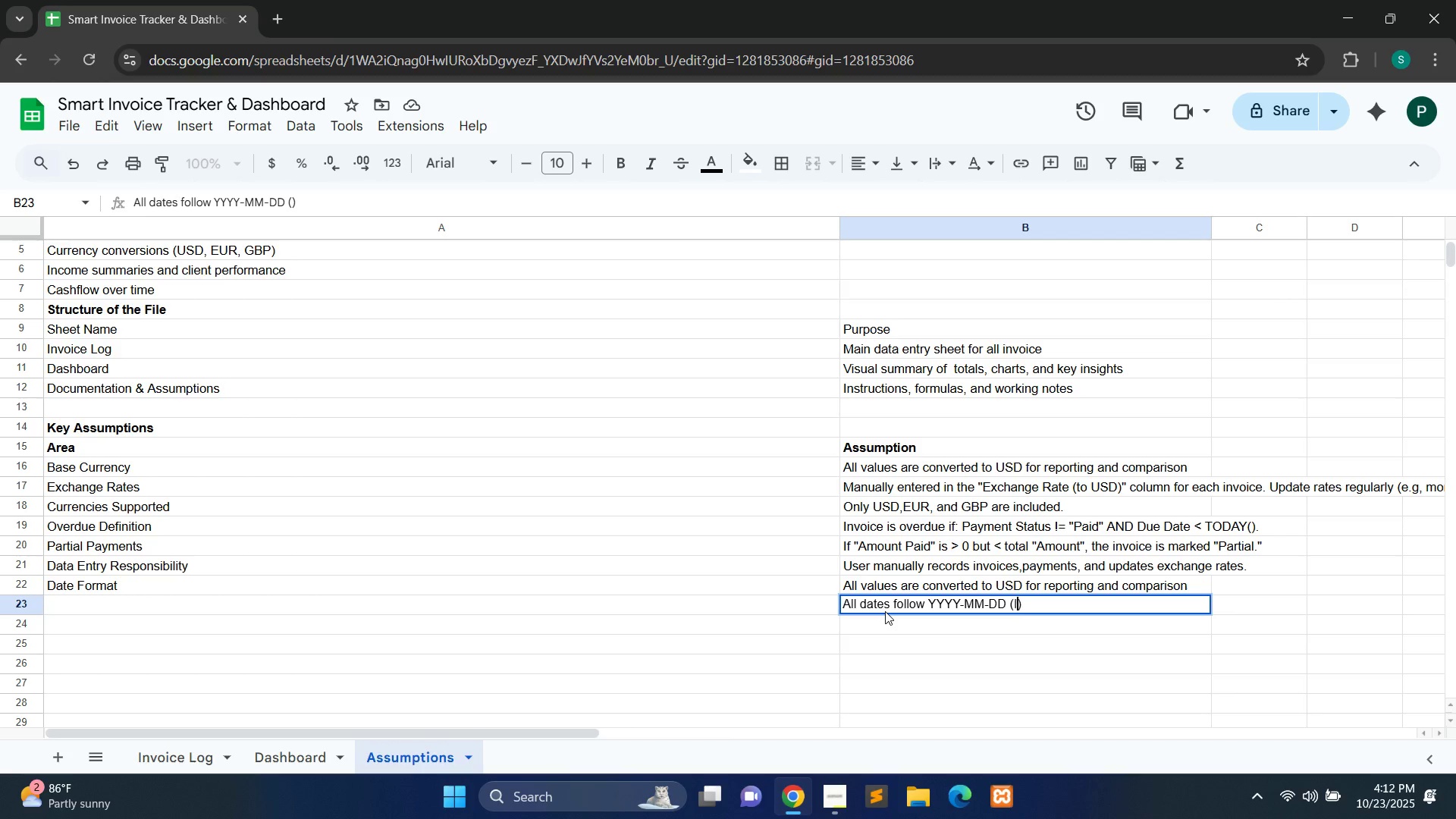 
type(ISO)
 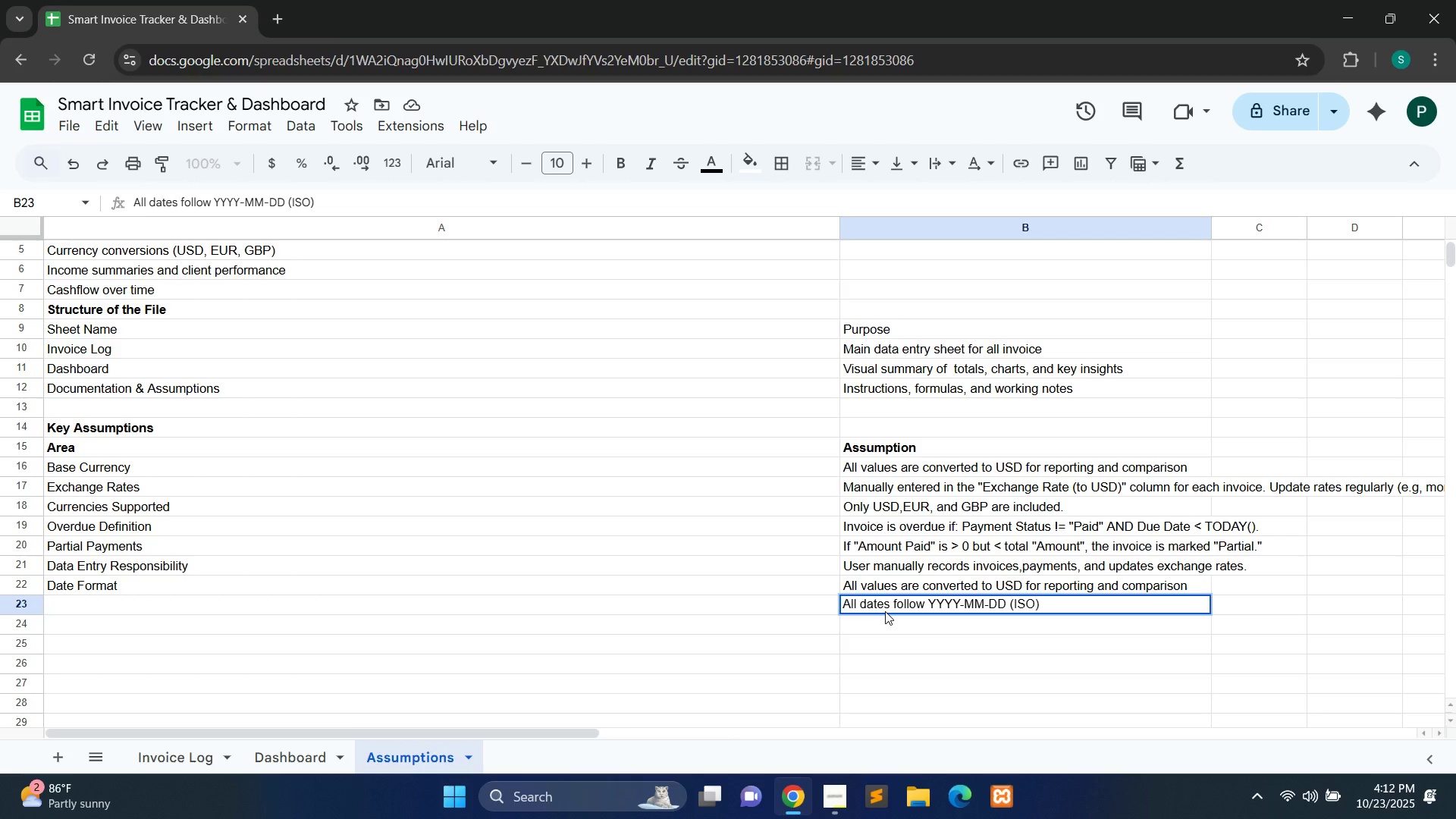 
key(ArrowRight)
 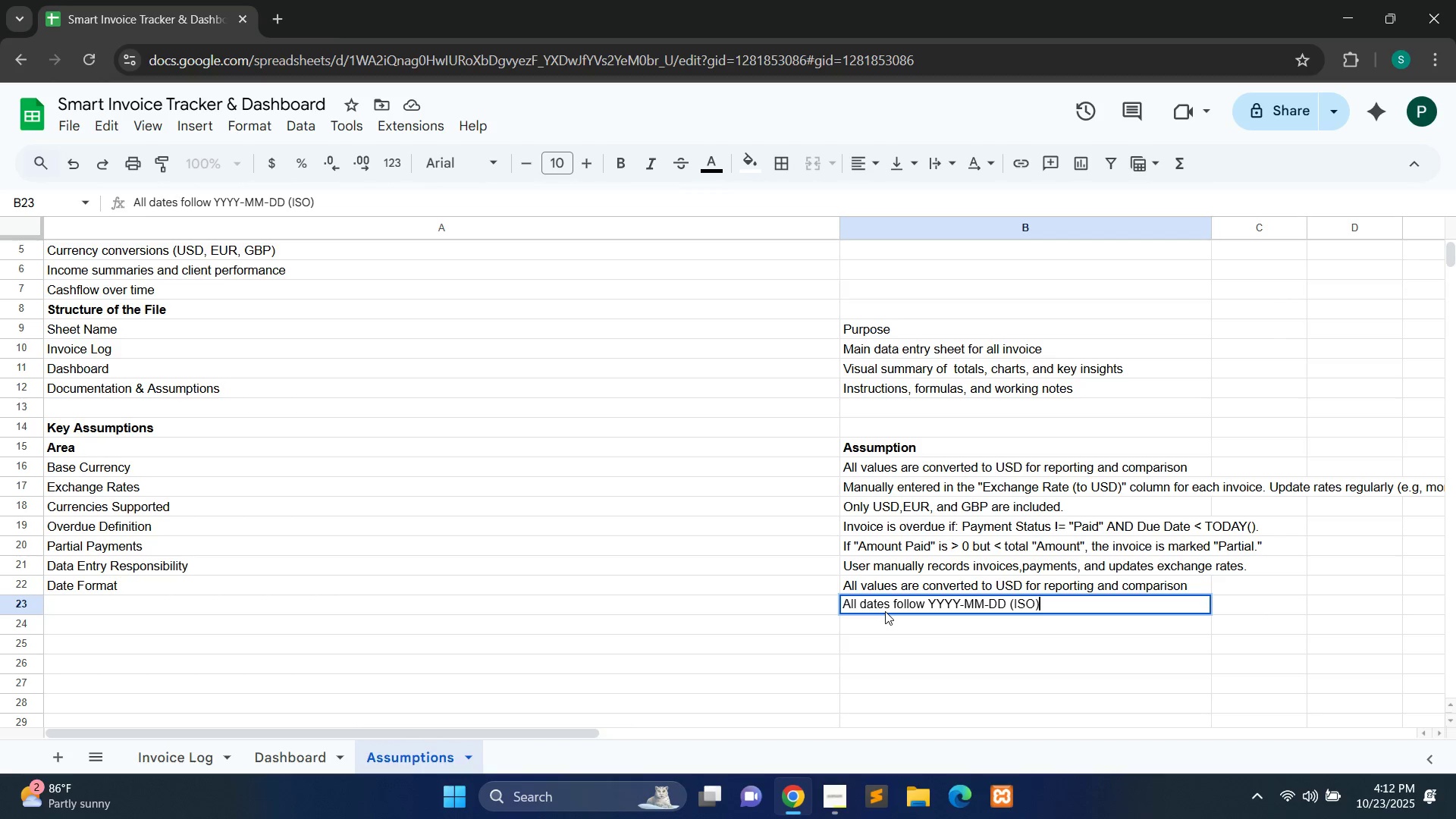 
type( format for consistency.)
 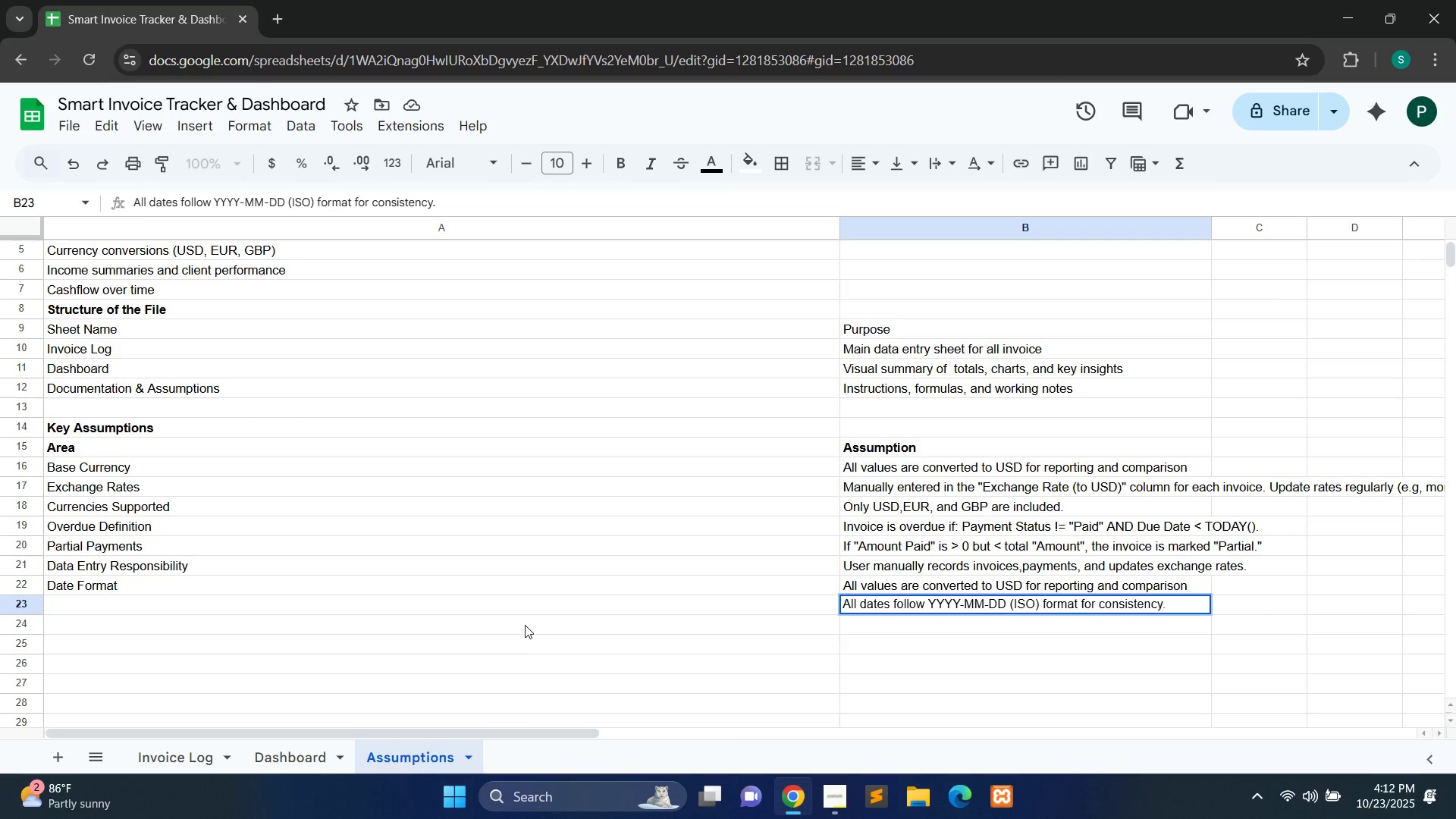 
double_click([524, 625])
 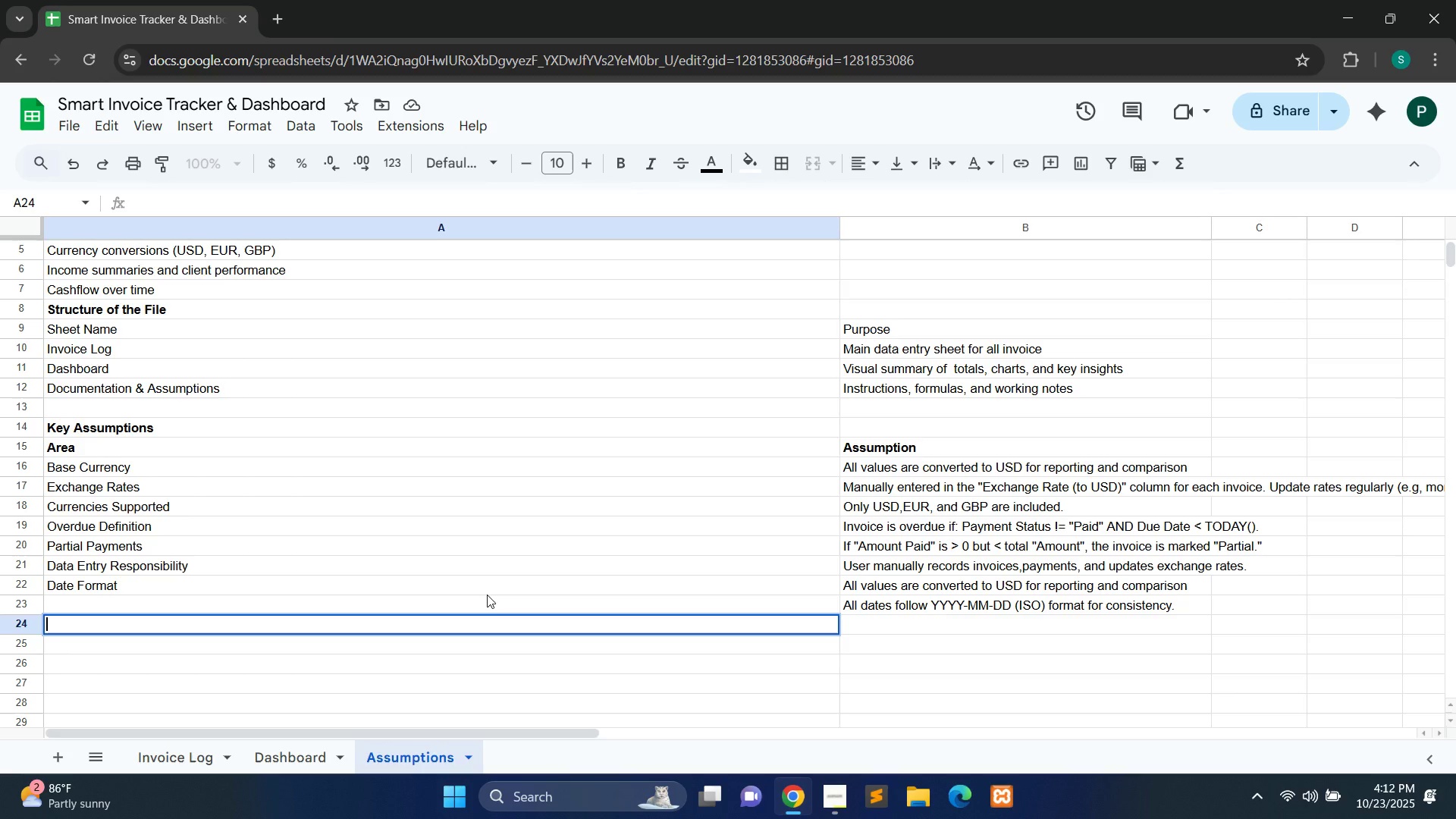 
wait(11.5)
 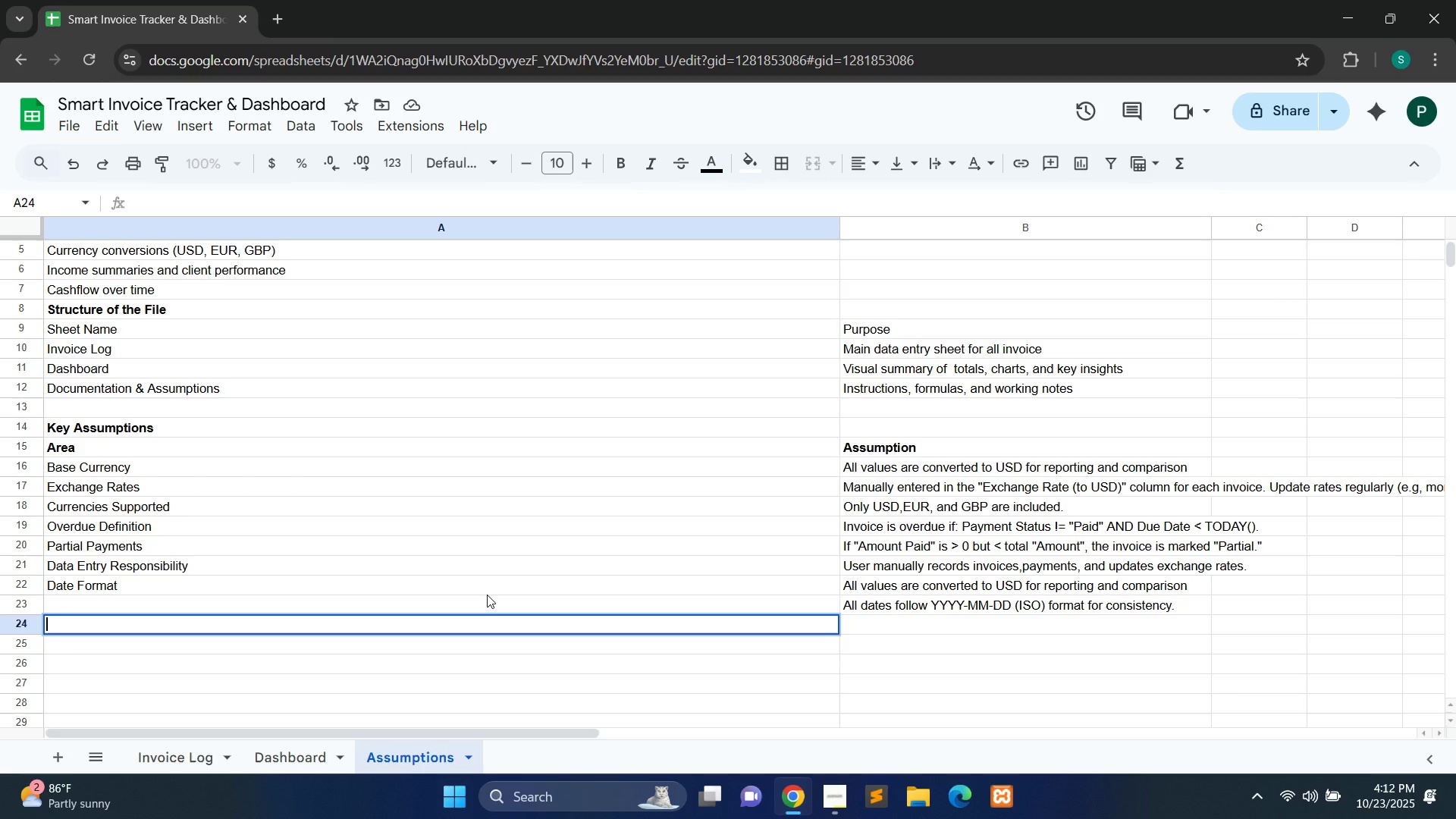 
left_click([1227, 563])
 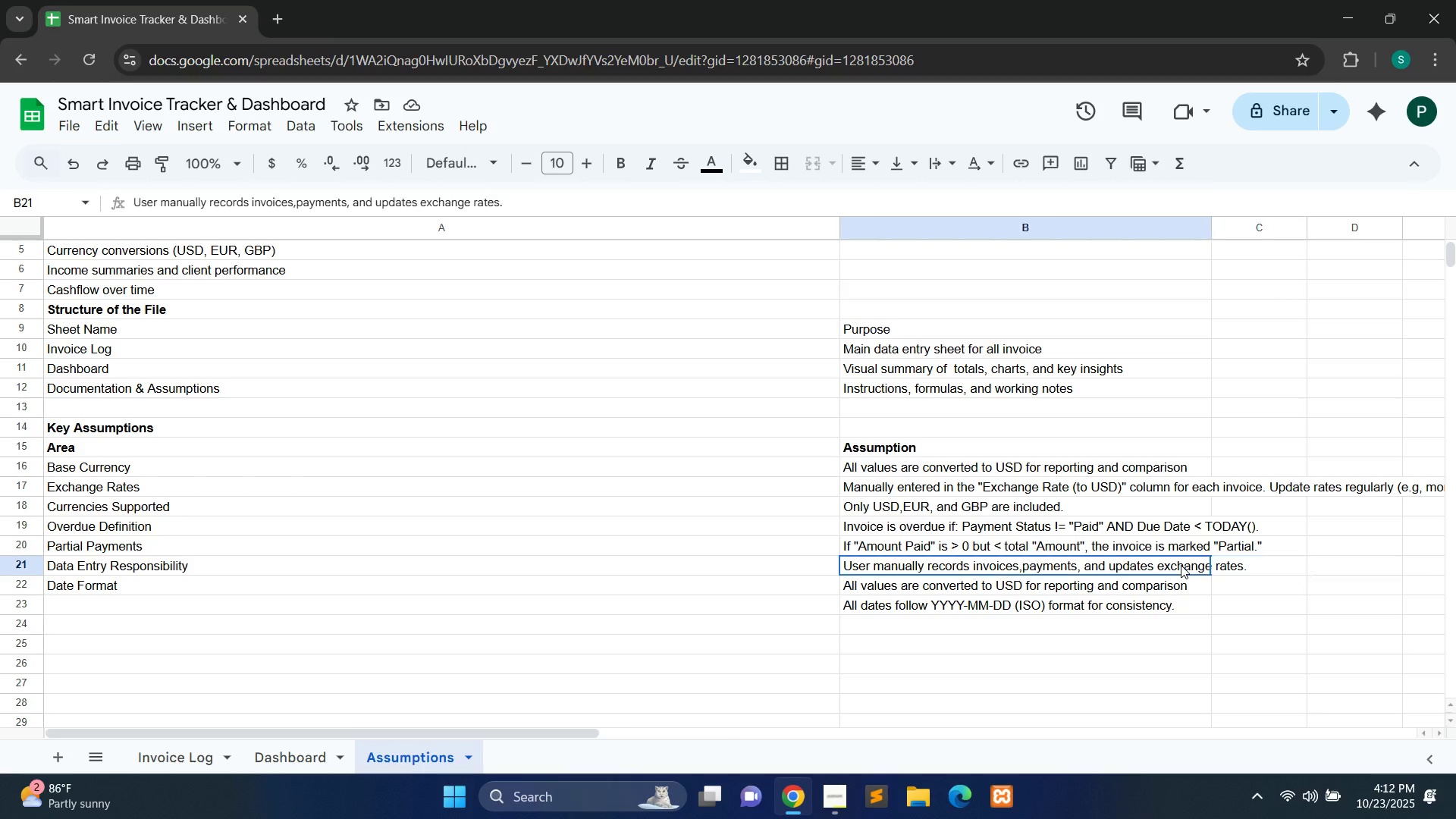 
left_click([1181, 565])
 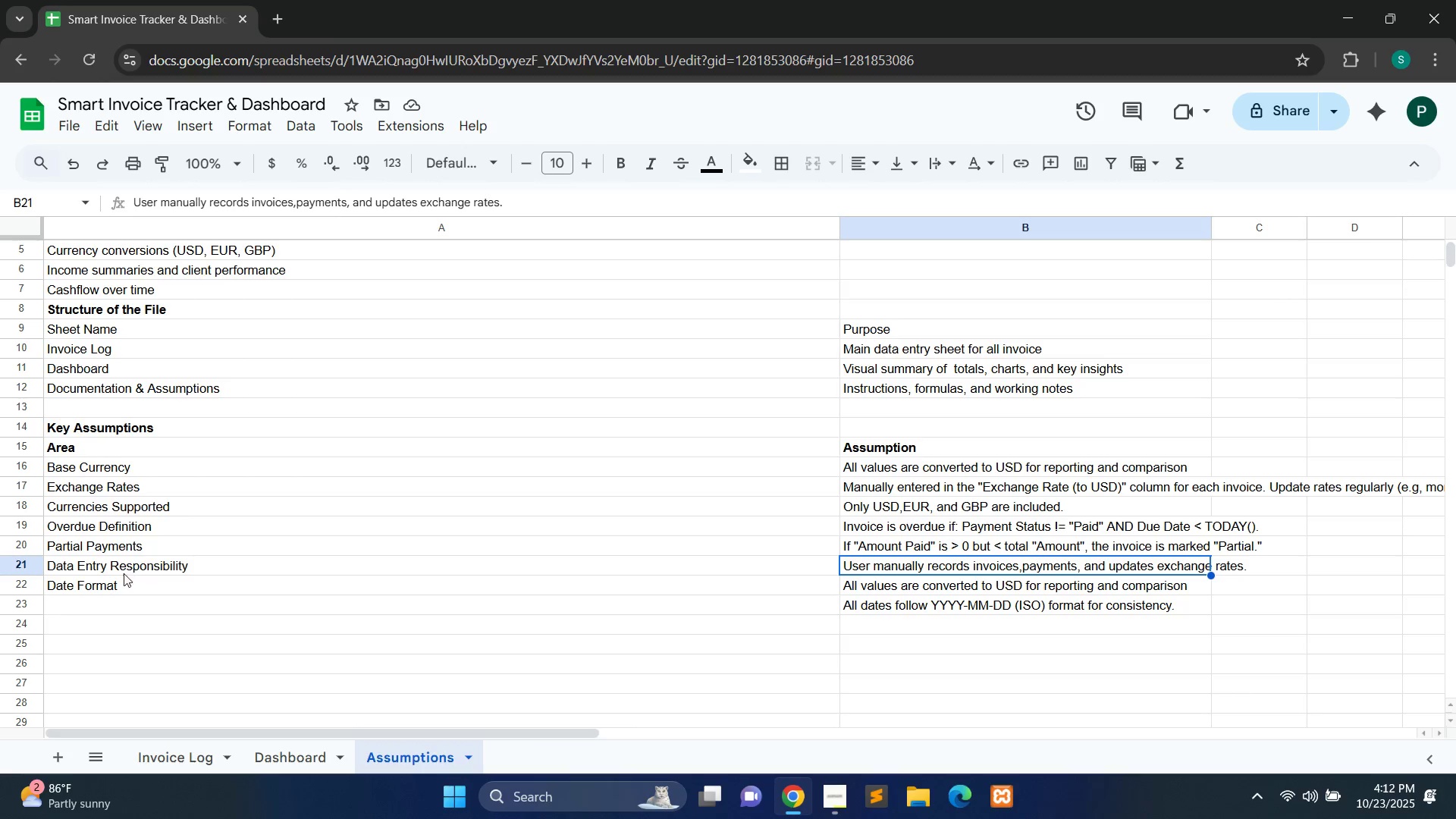 
double_click([118, 566])
 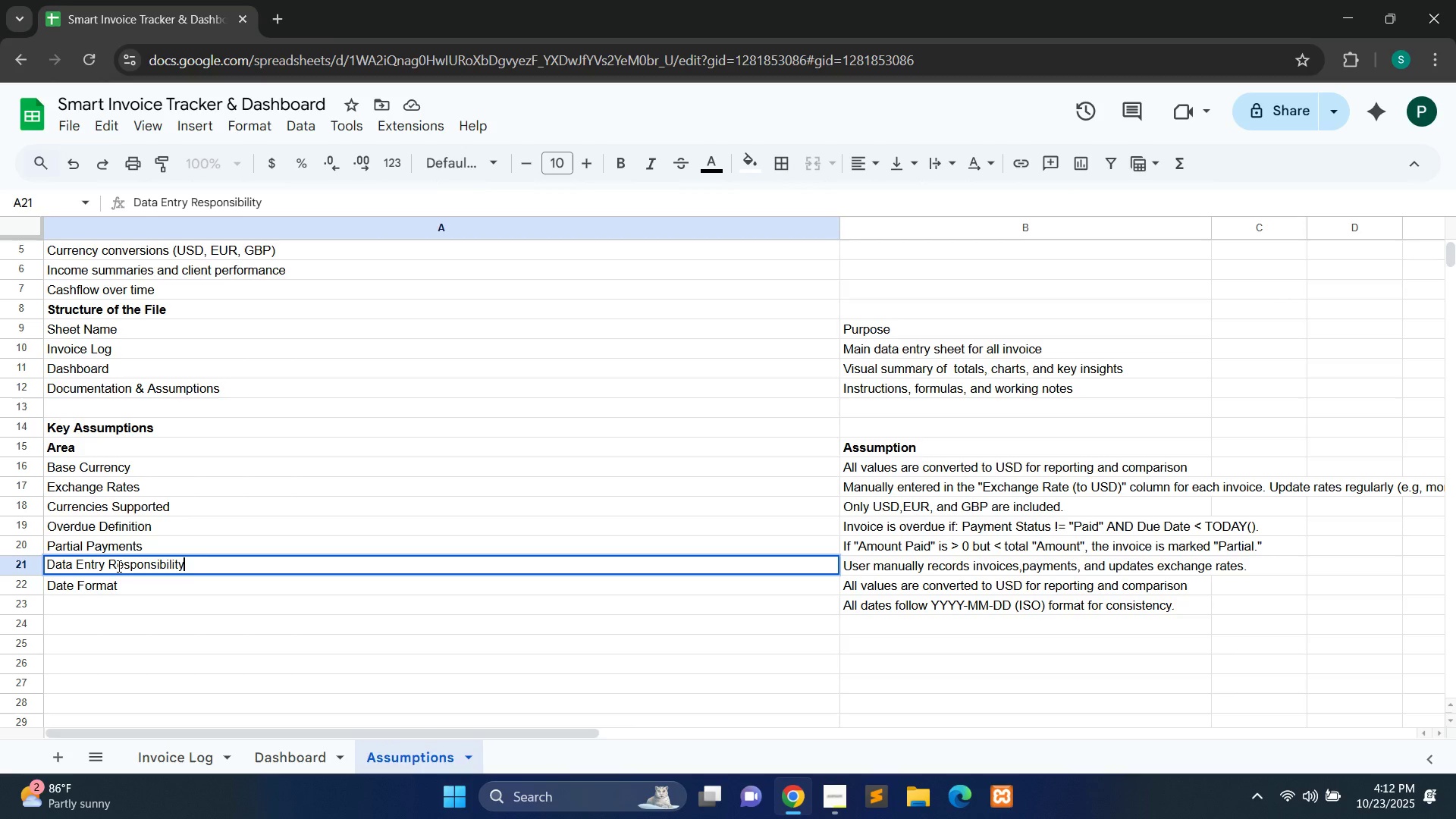 
wait(9.56)
 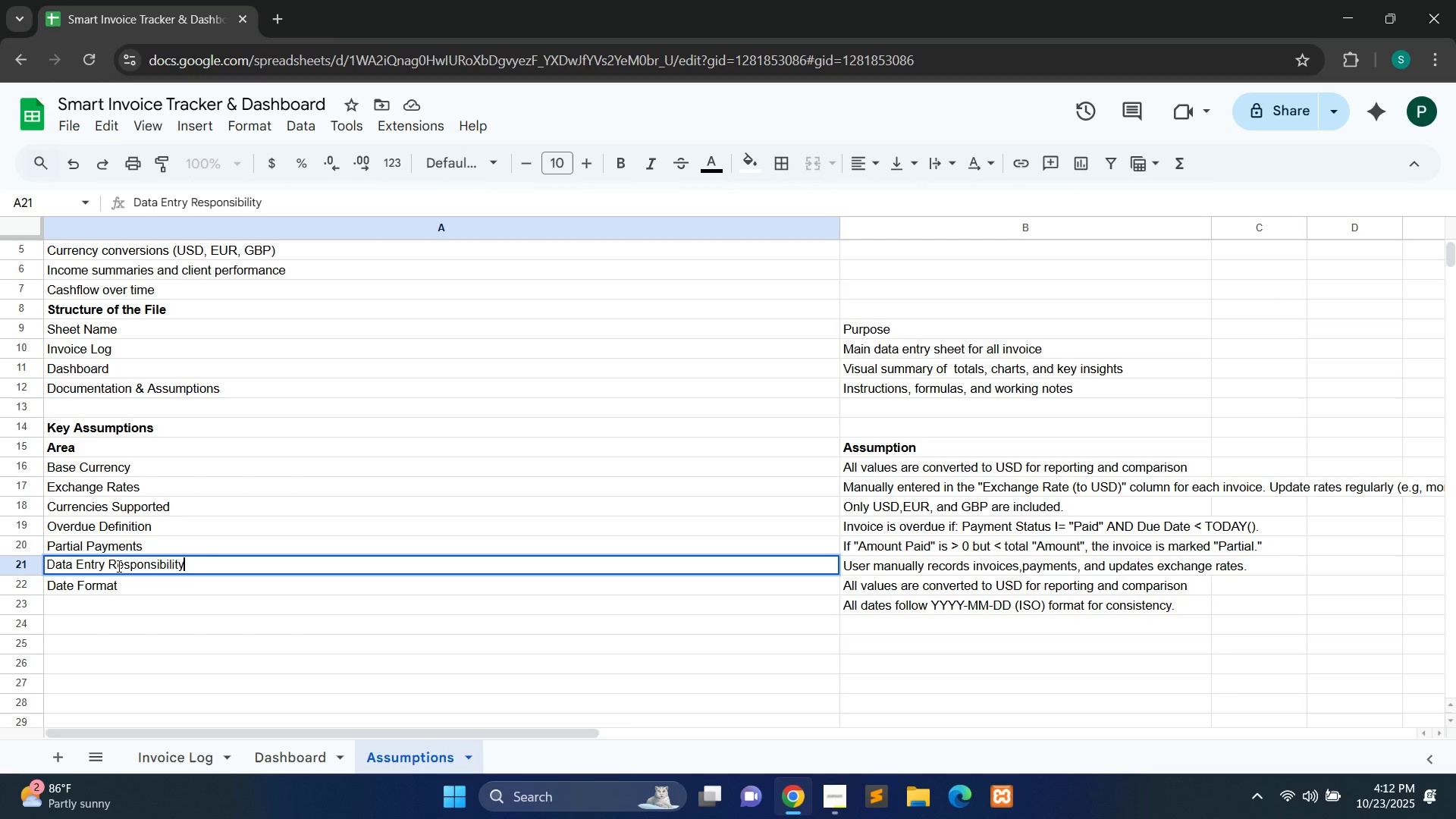 
double_click([879, 592])
 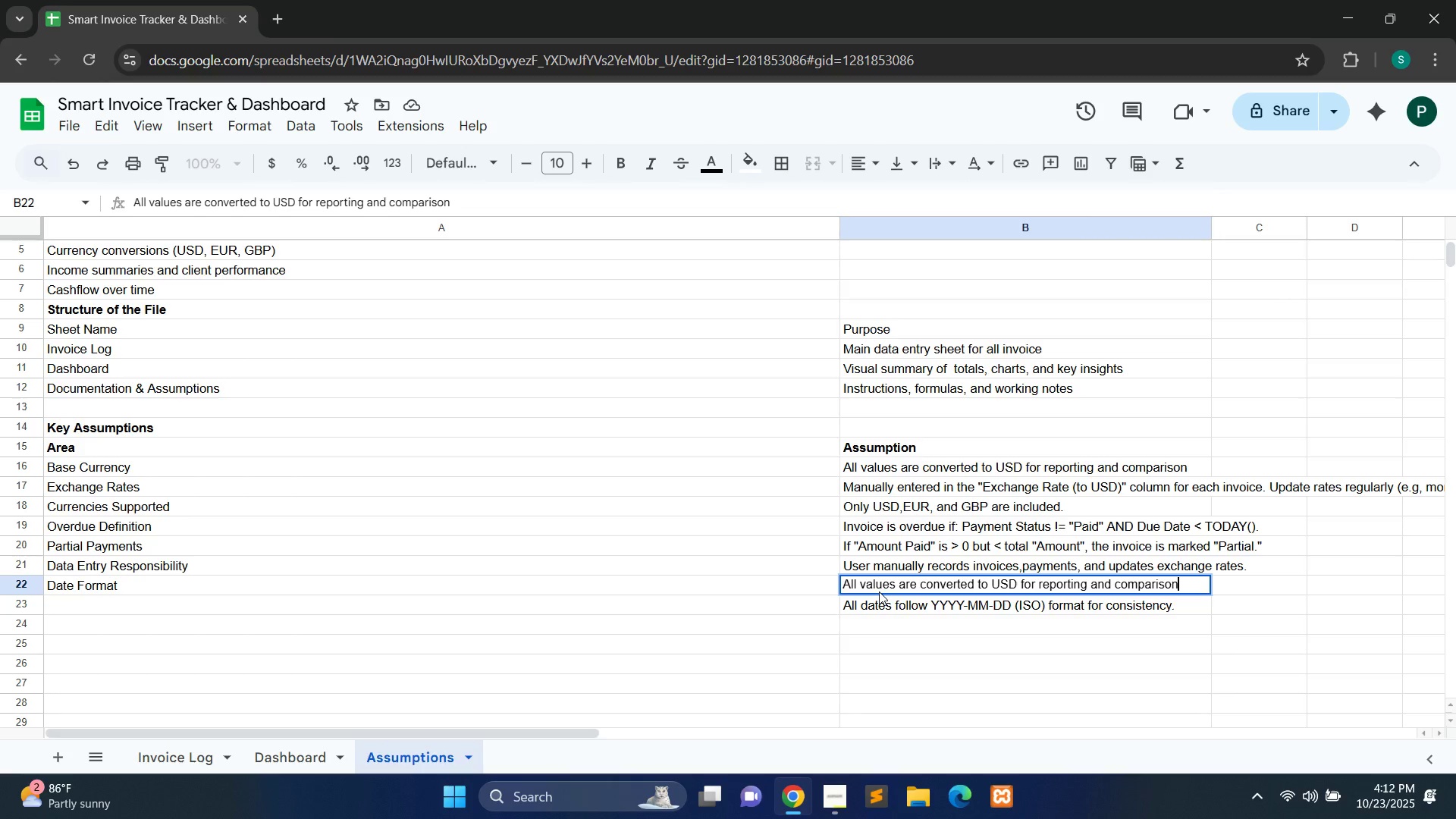 
hold_key(key=ControlLeft, duration=1.5)
 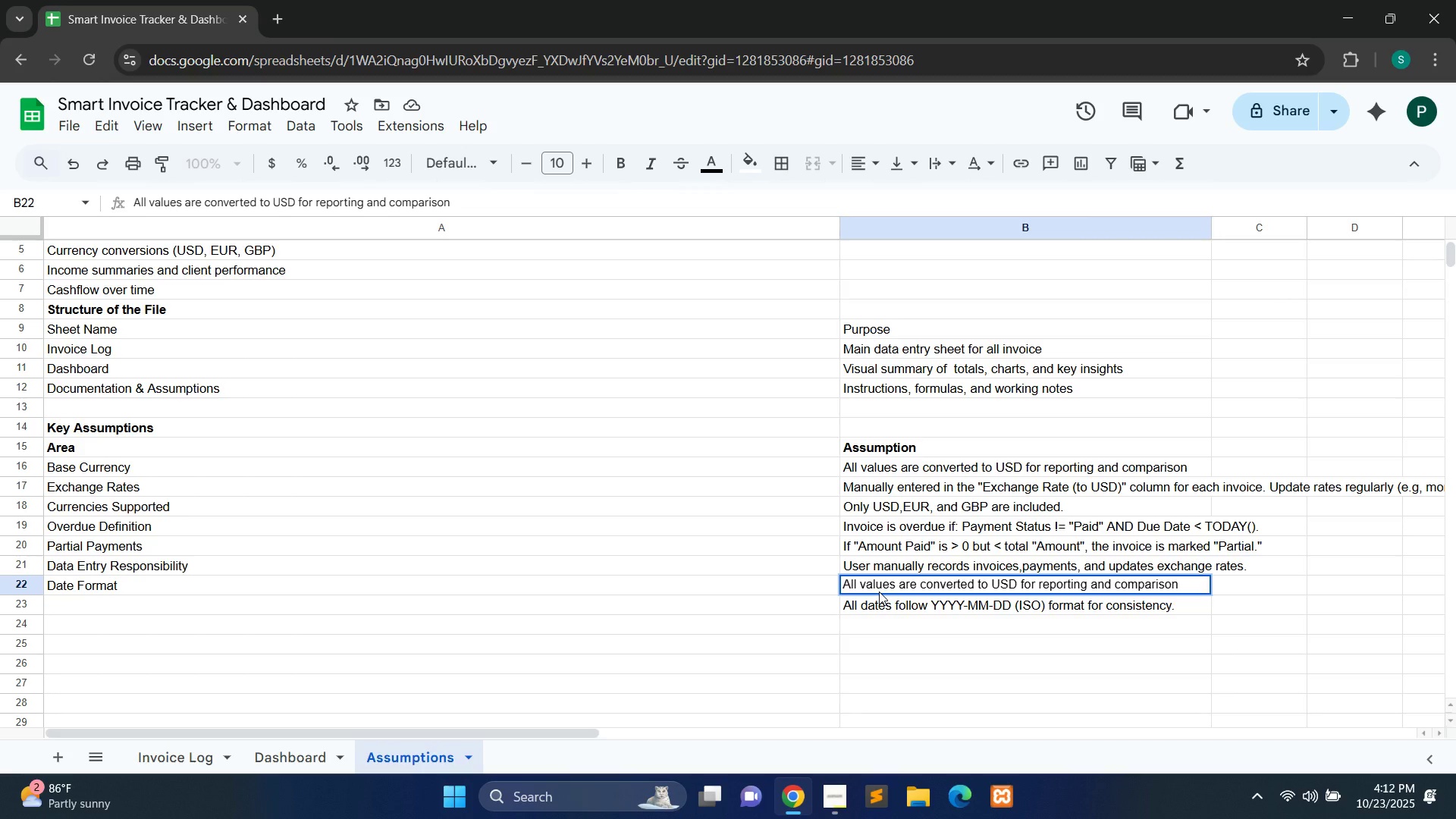 
key(Control+A)
 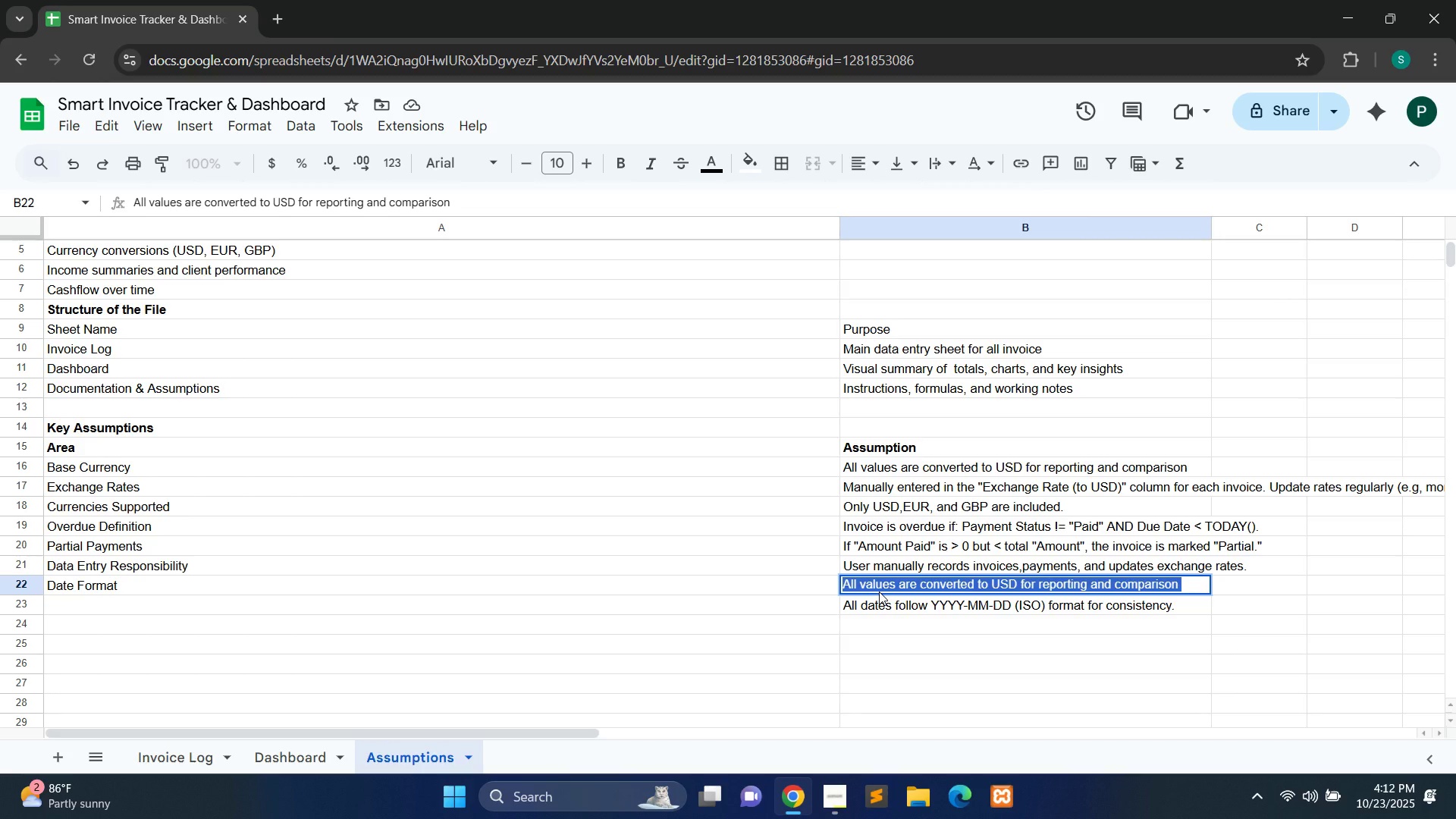 
key(Control+X)
 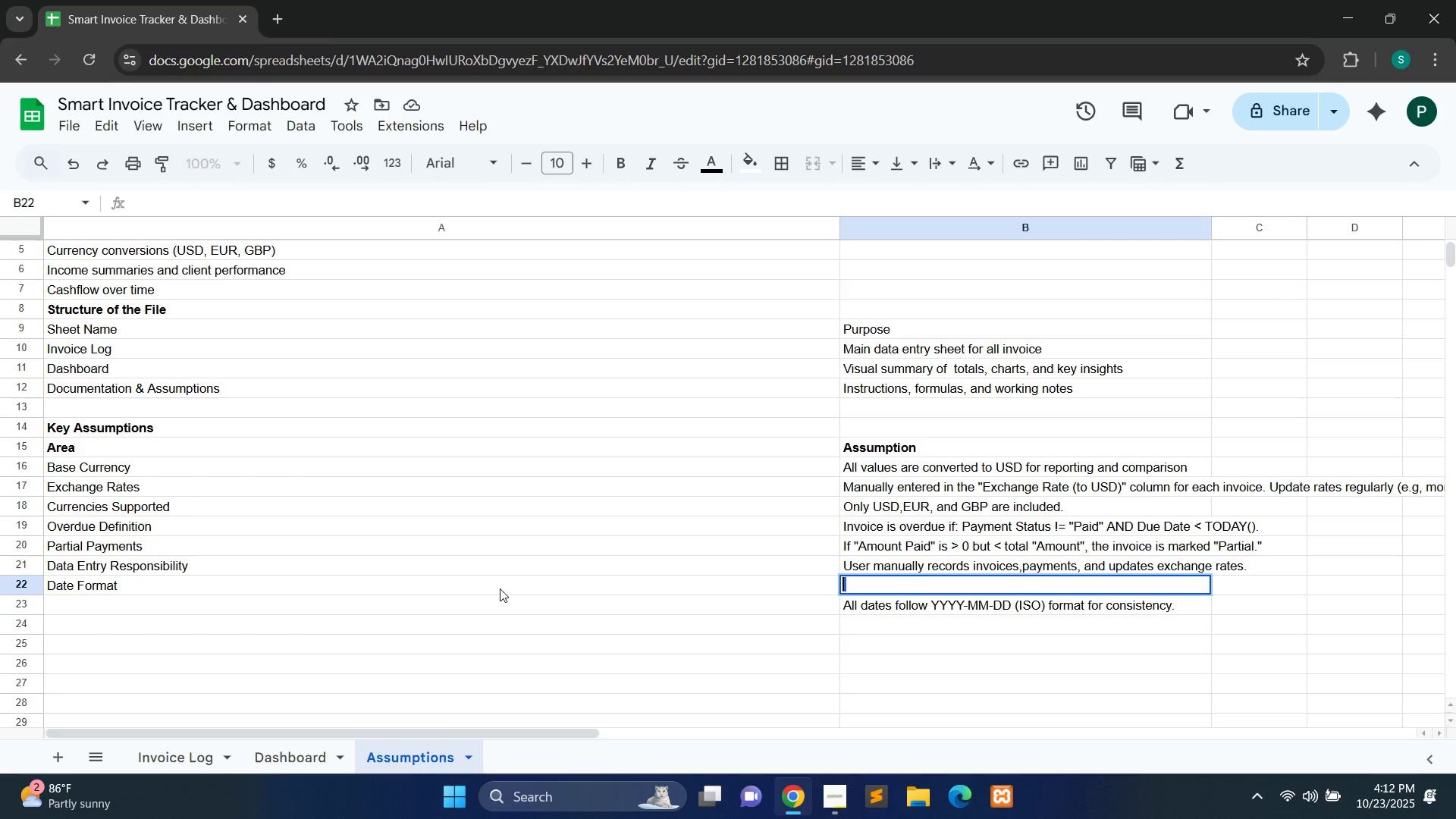 
wait(9.27)
 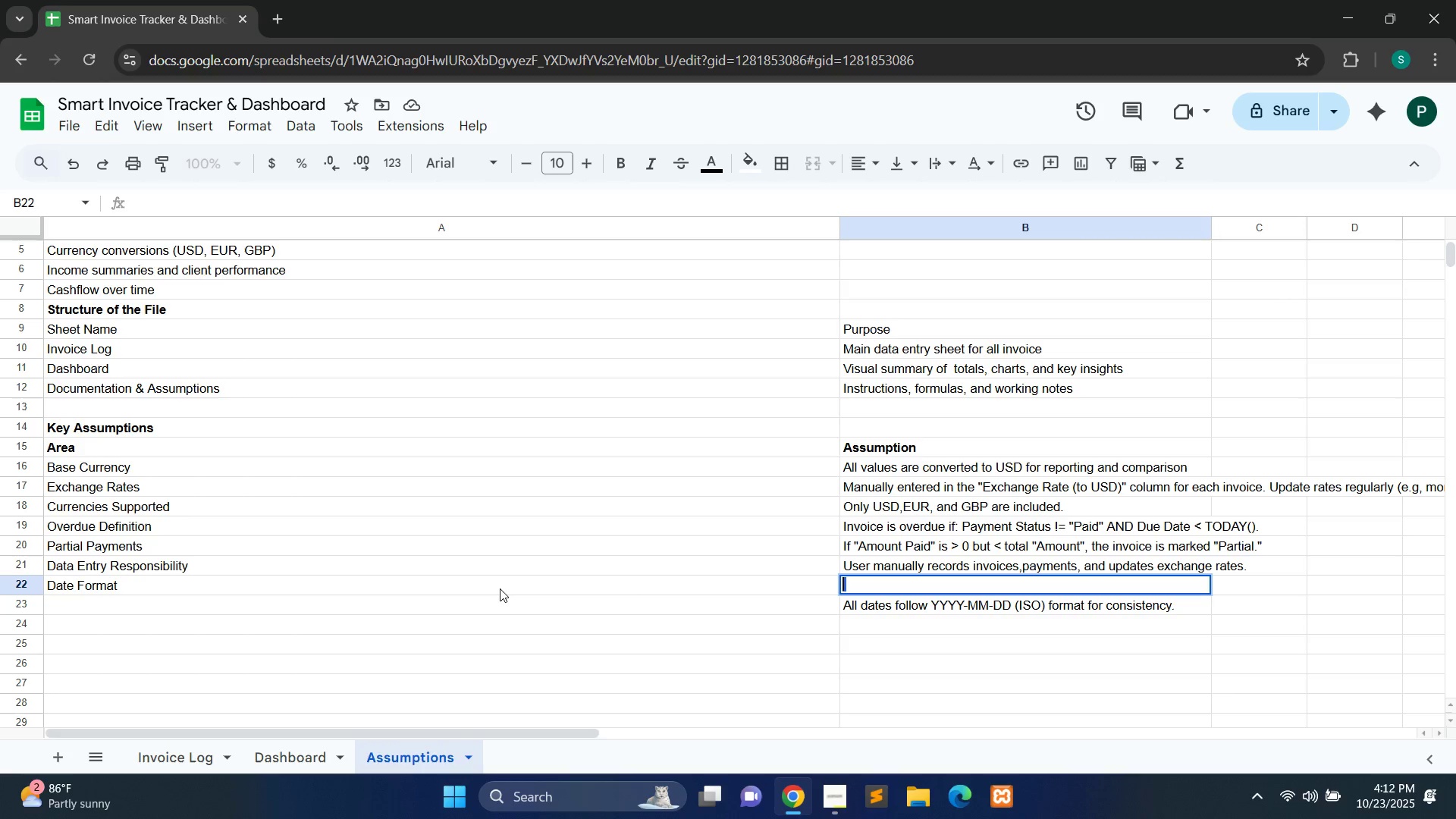 
double_click([892, 661])
 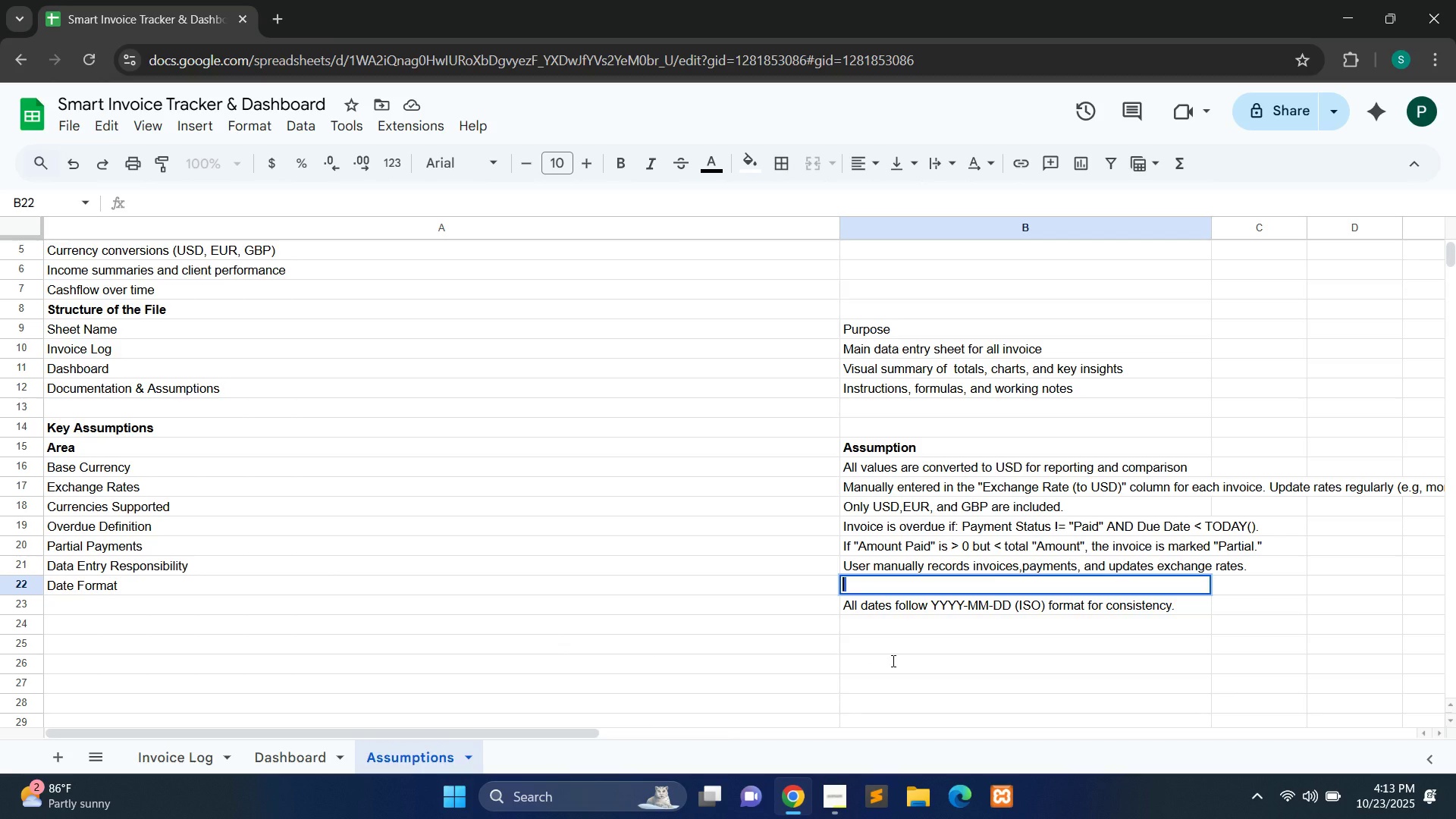 
double_click([892, 661])
 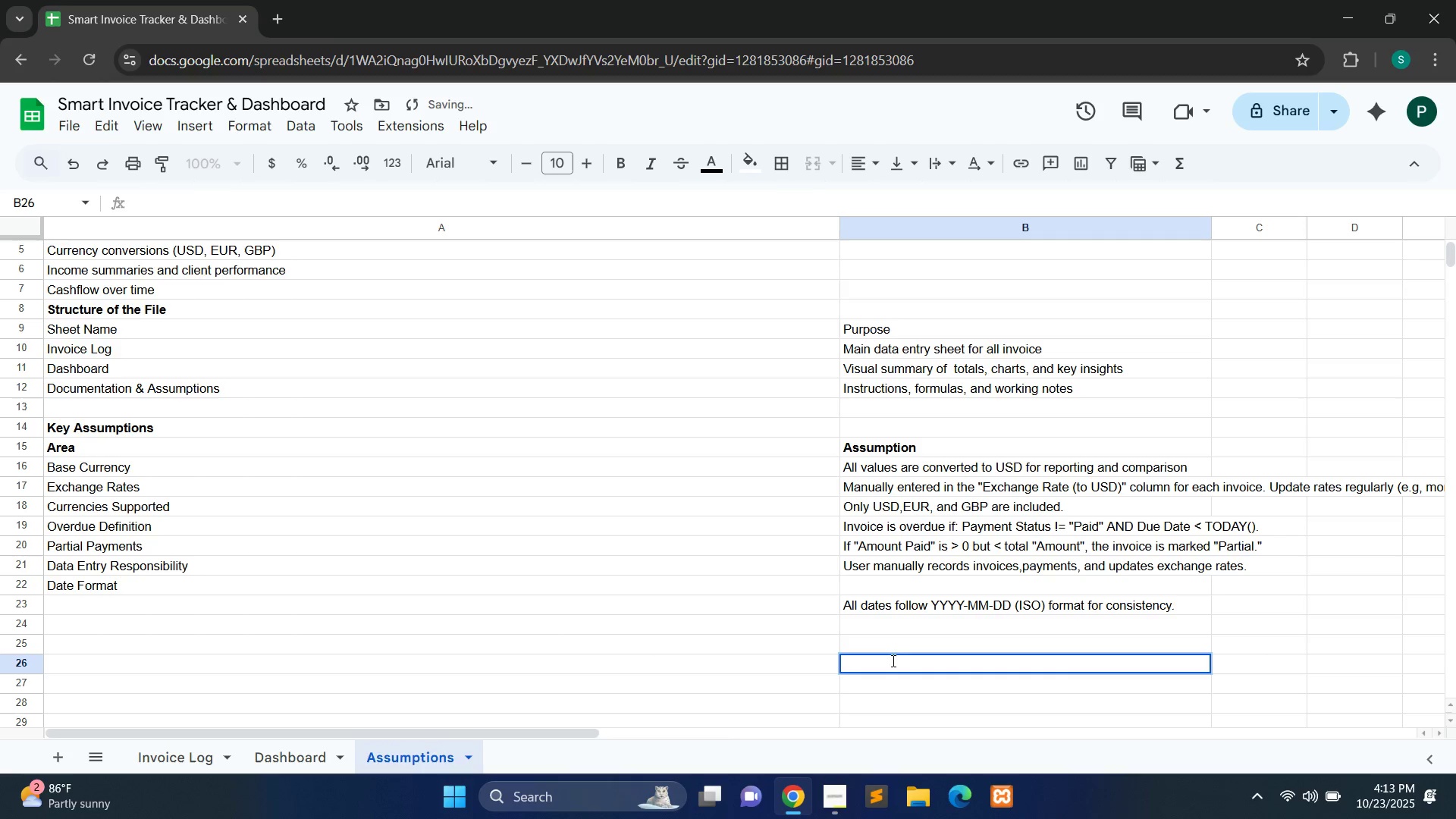 
key(Control+V)
 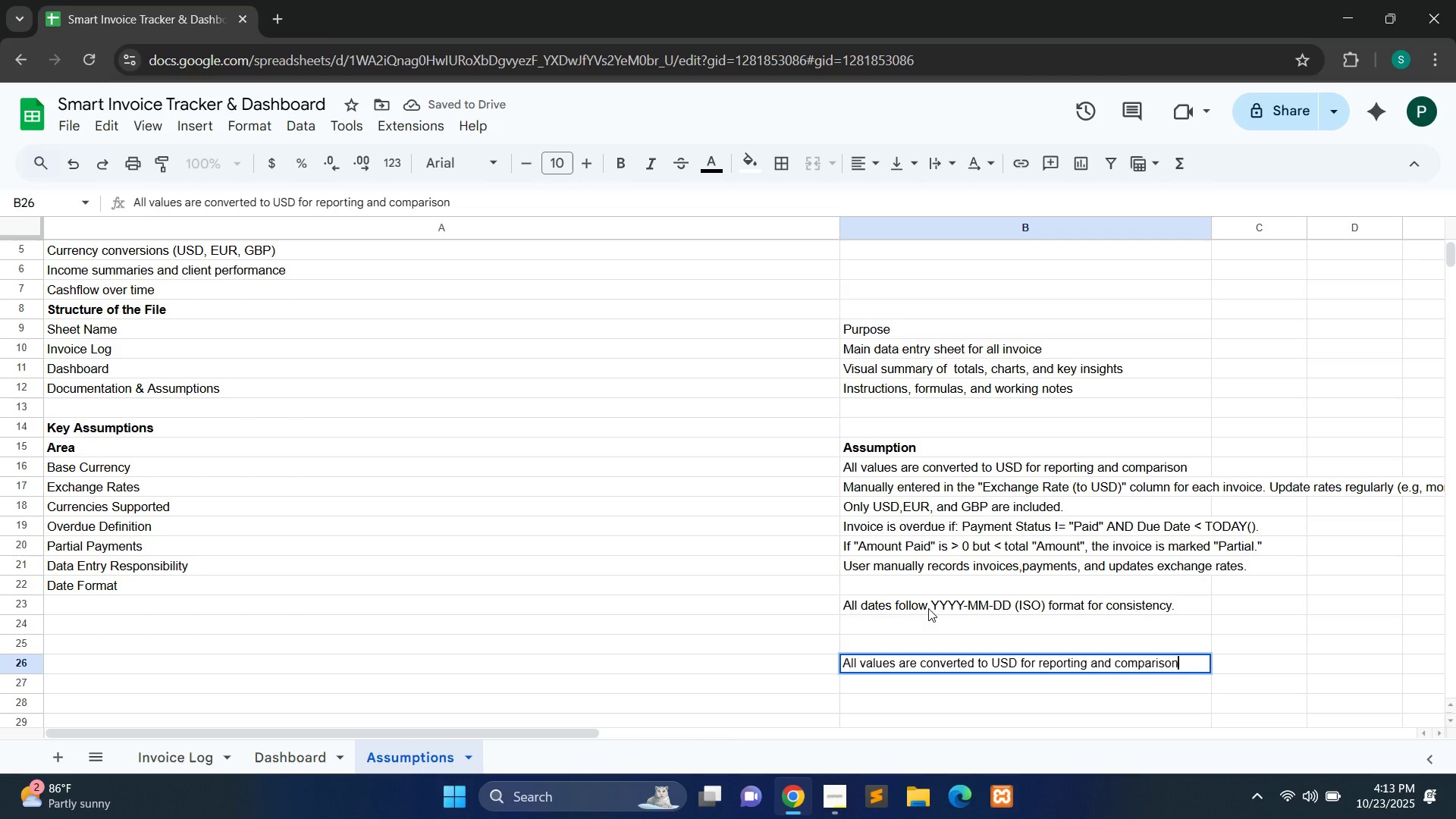 
double_click([928, 608])
 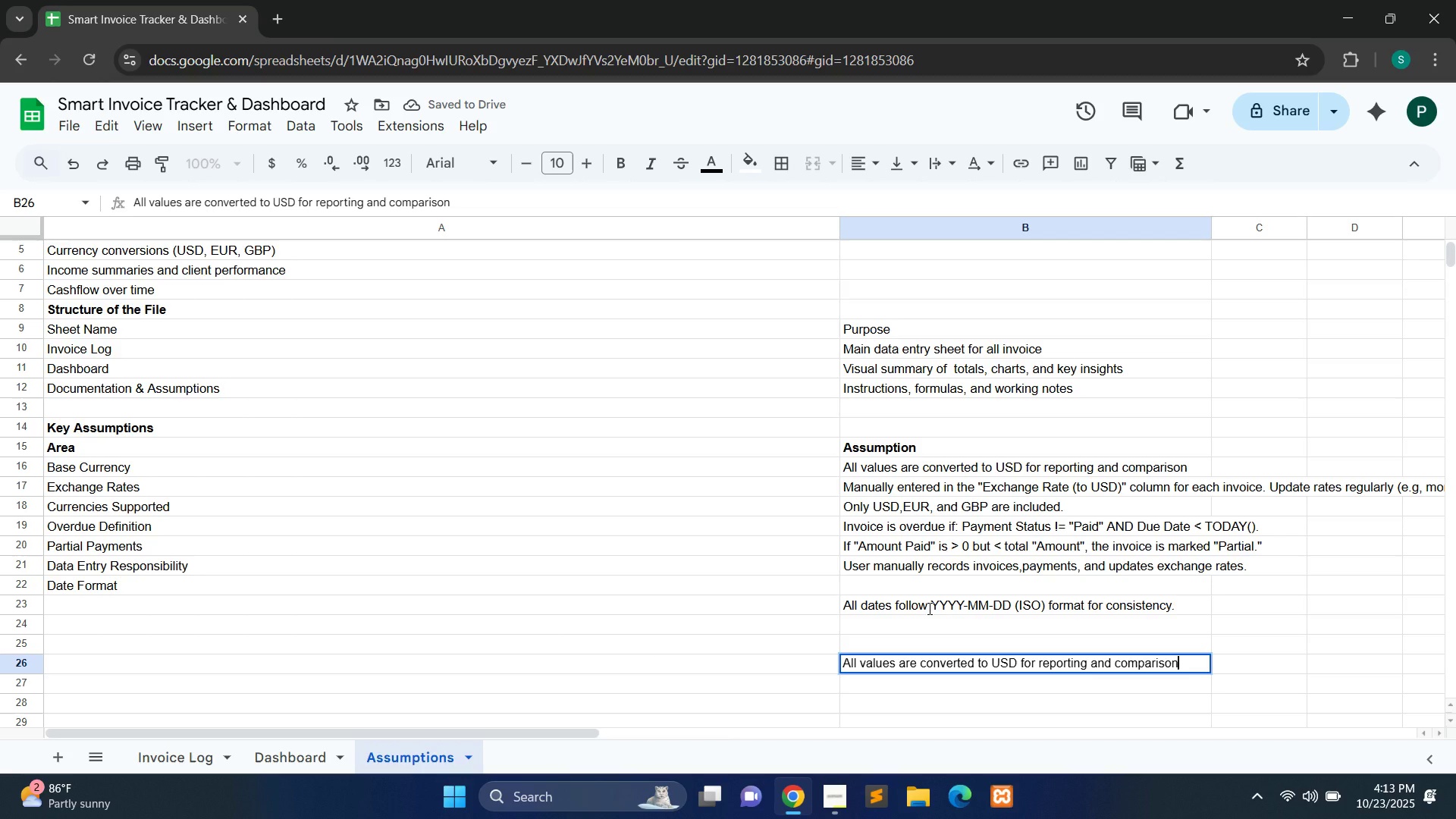 
key(Control+ControlLeft)
 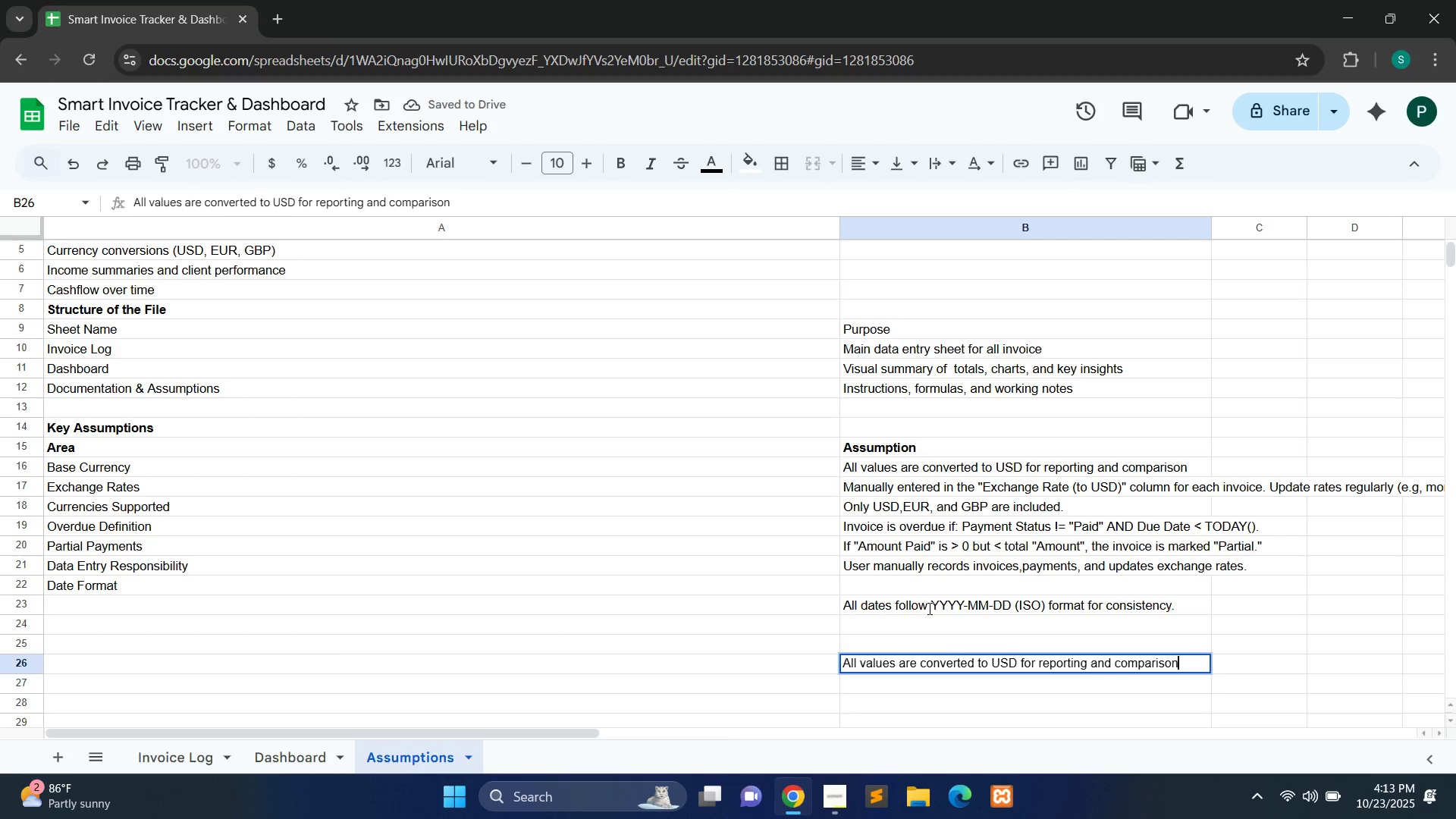 
double_click([928, 608])
 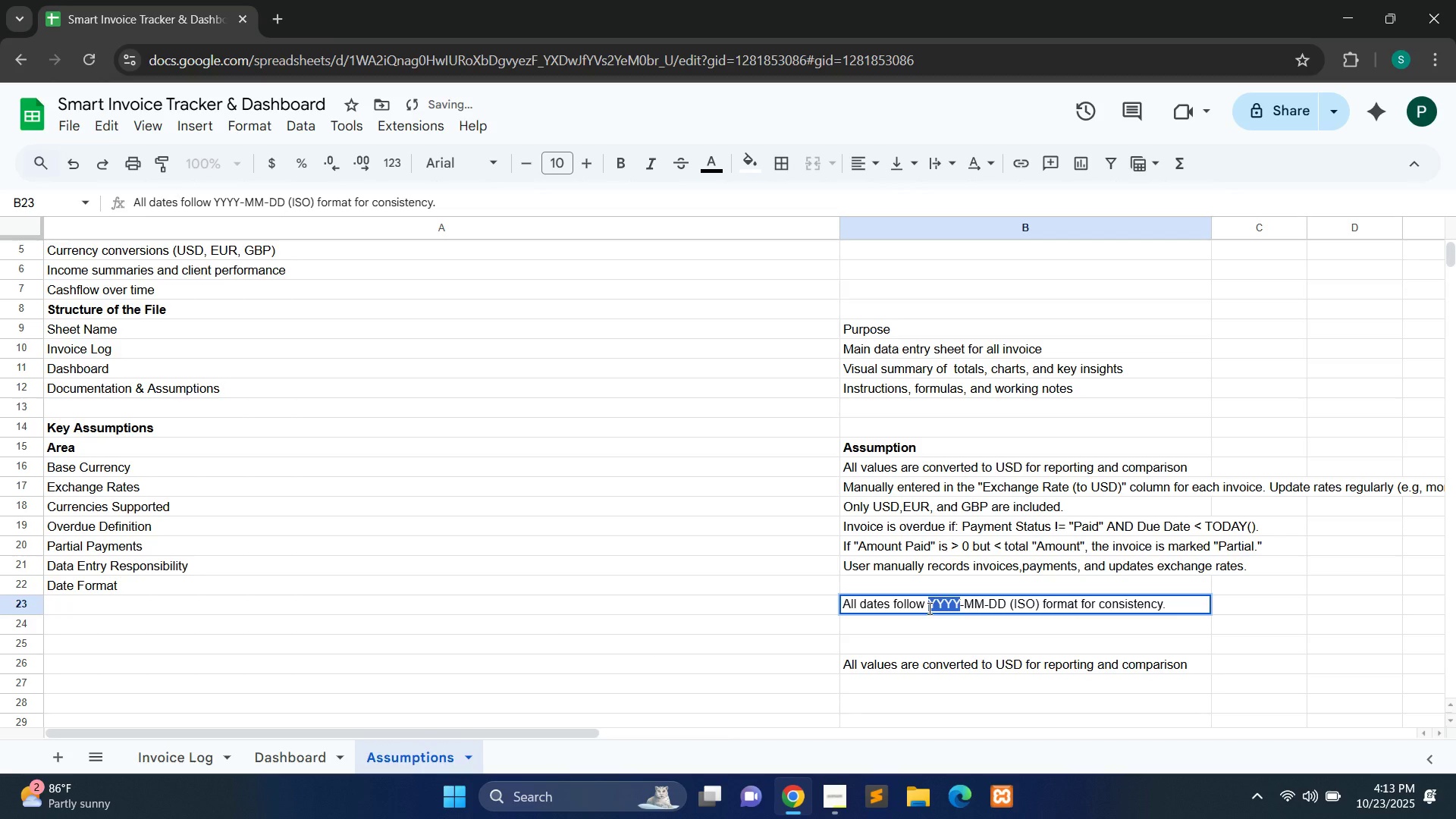 
hold_key(key=A, duration=0.33)
 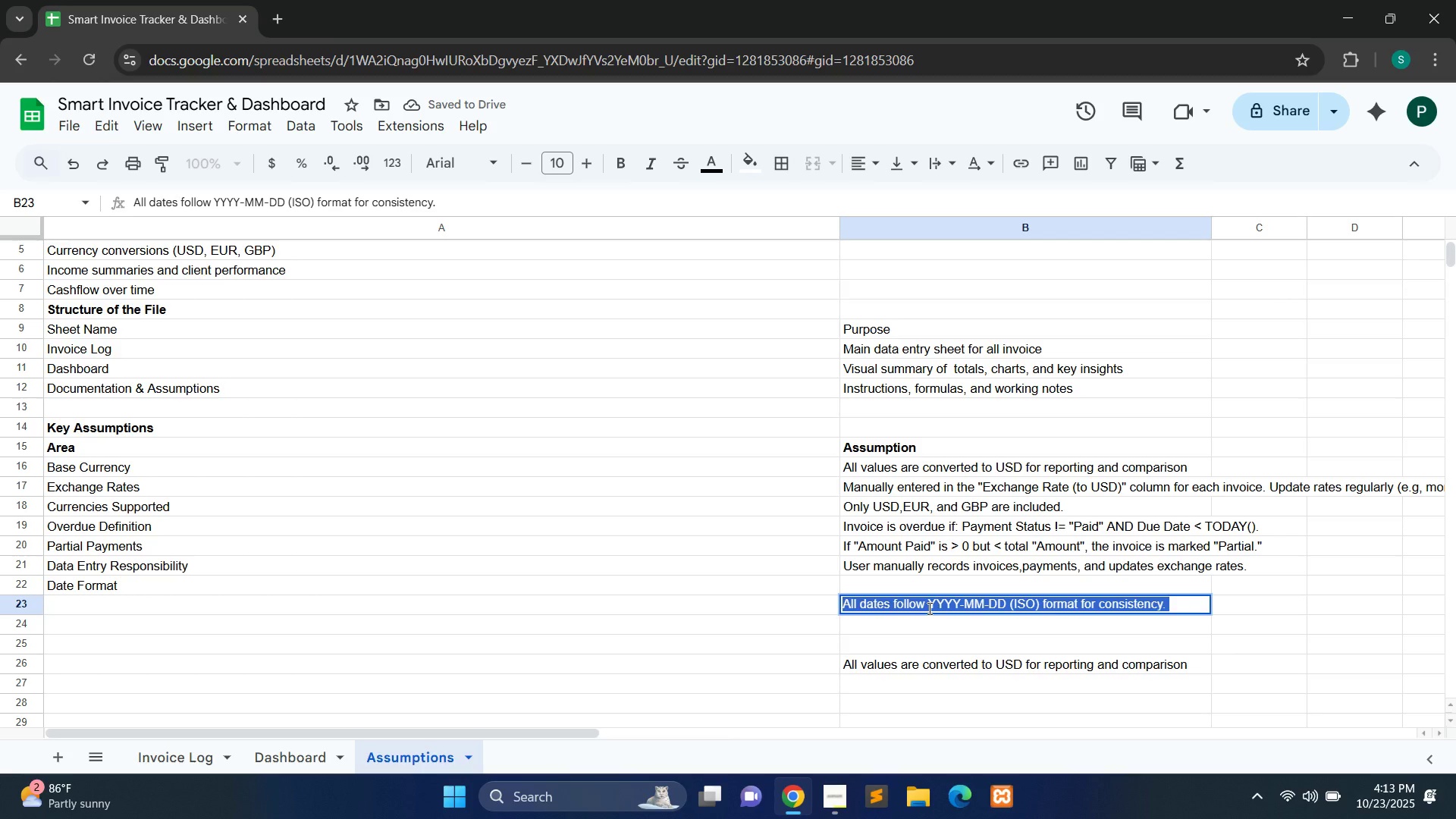 
key(Control+C)
 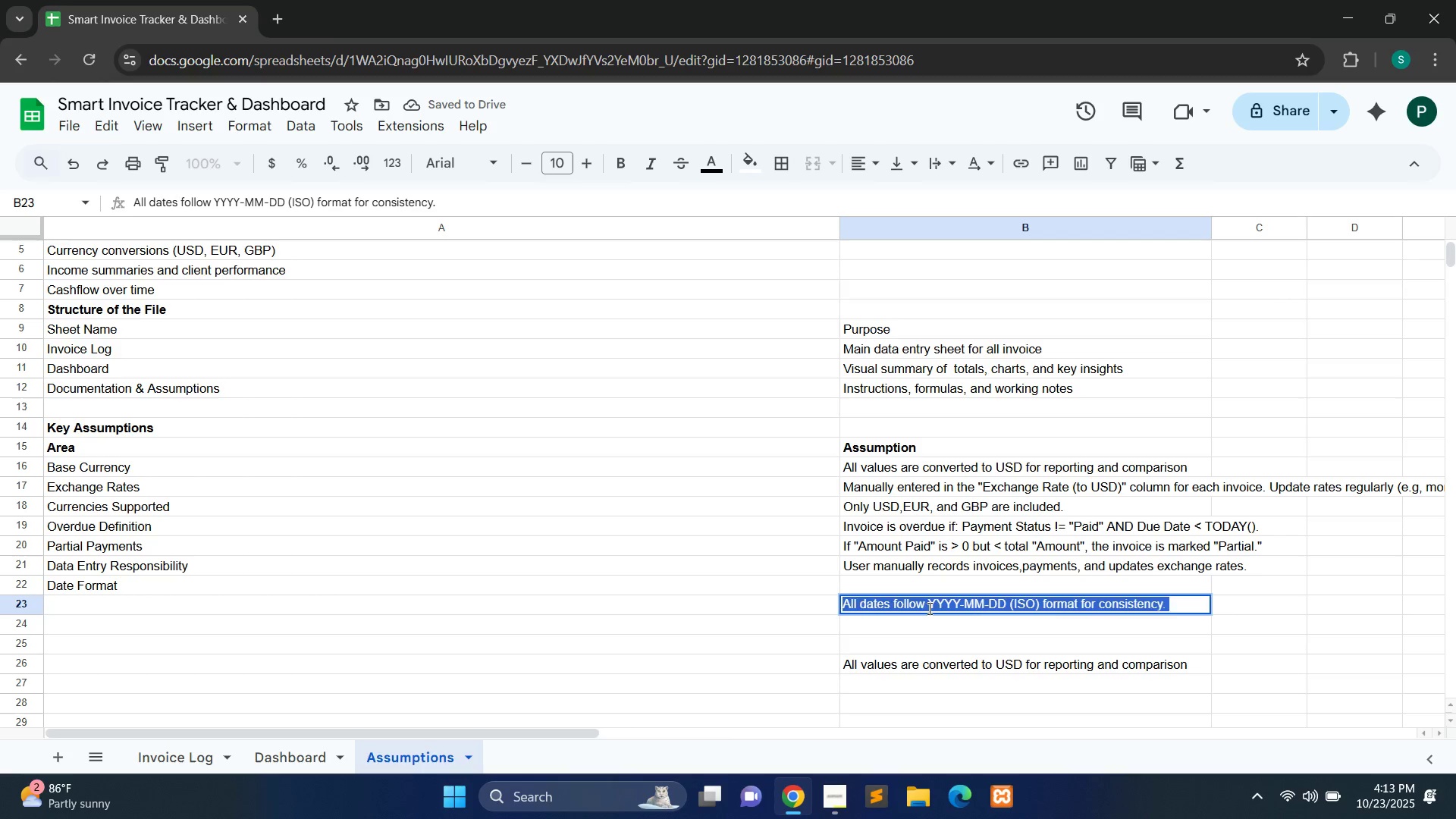 
key(Control+X)
 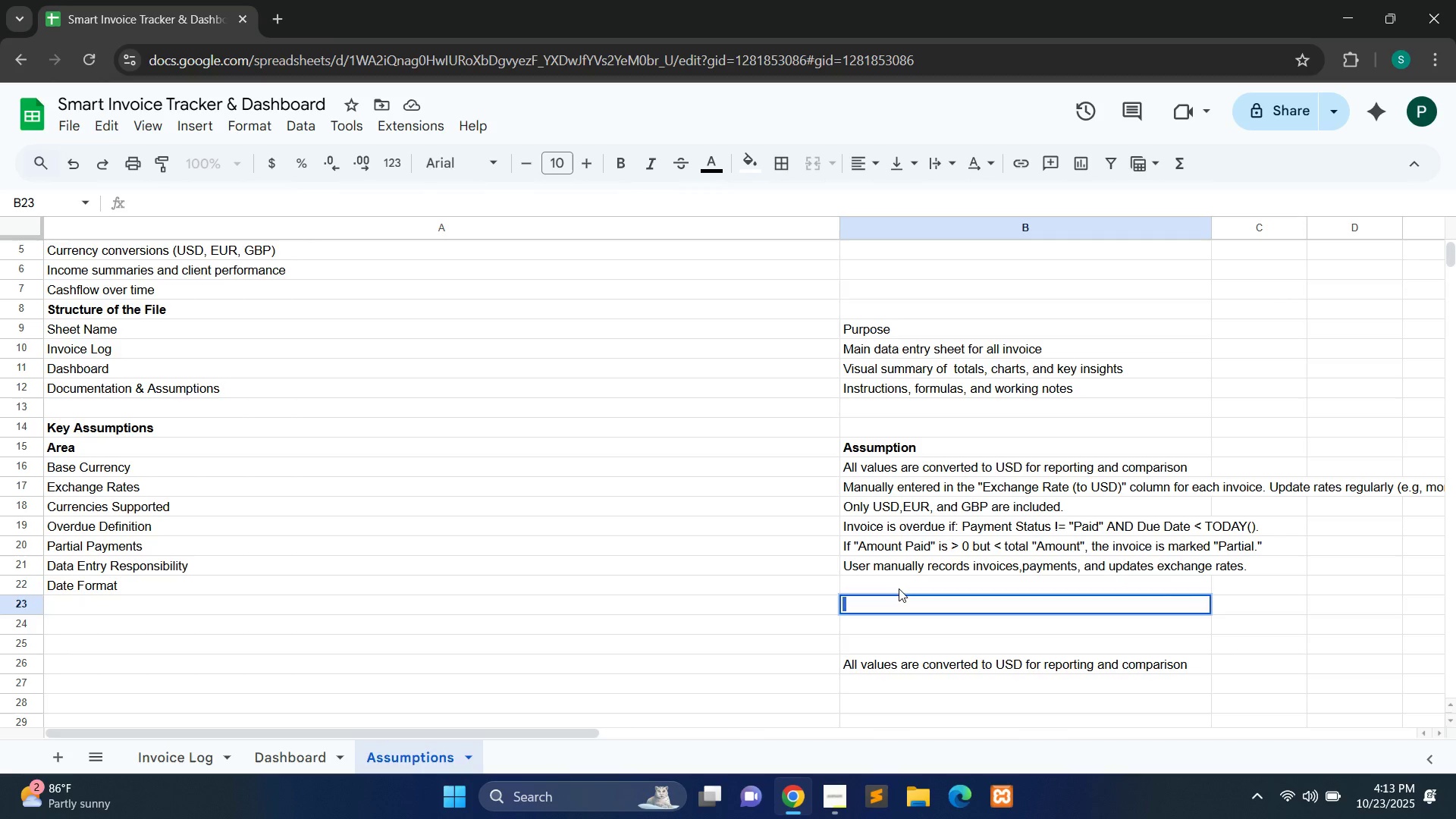 
double_click([899, 588])
 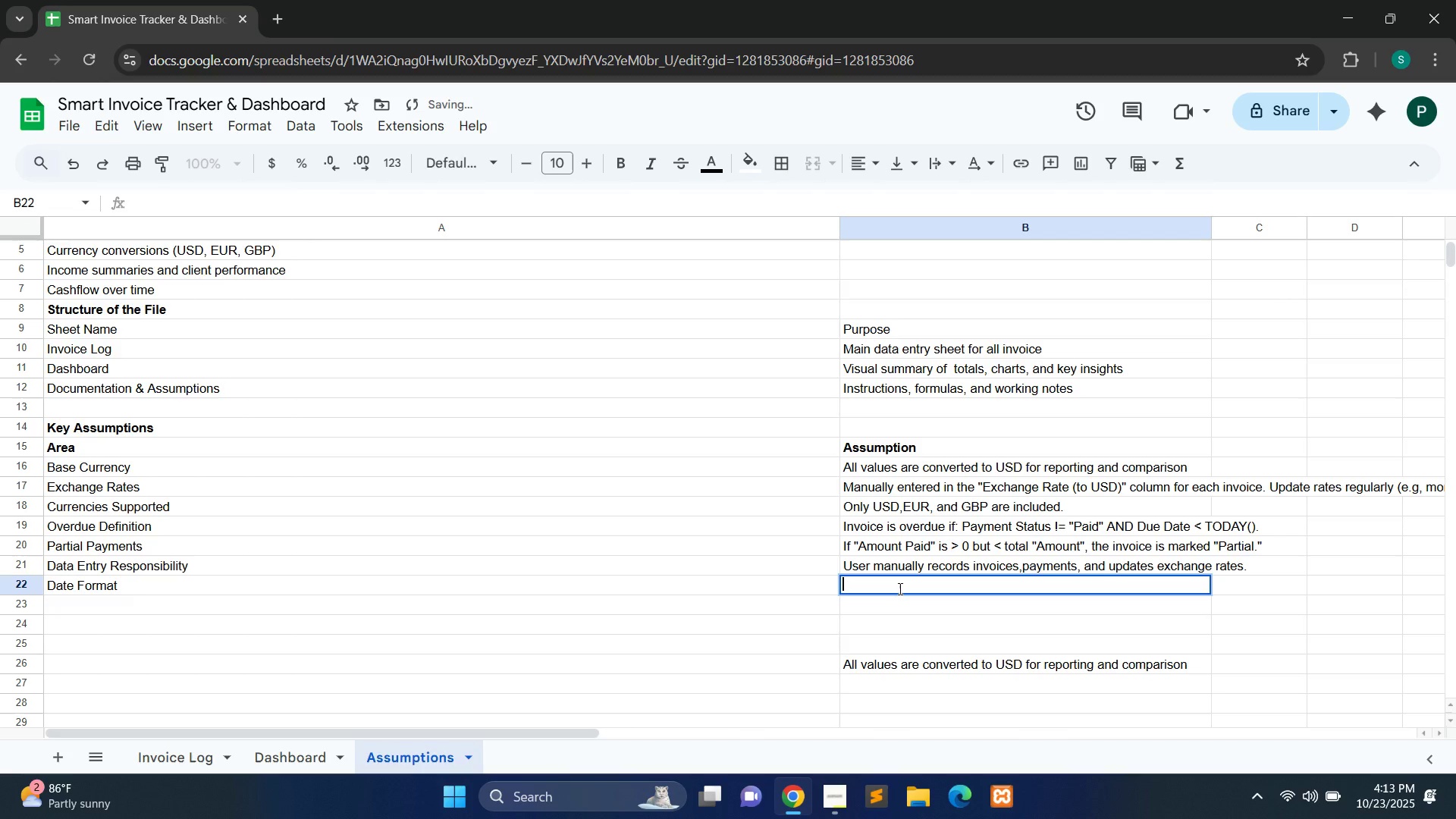 
key(Control+V)
 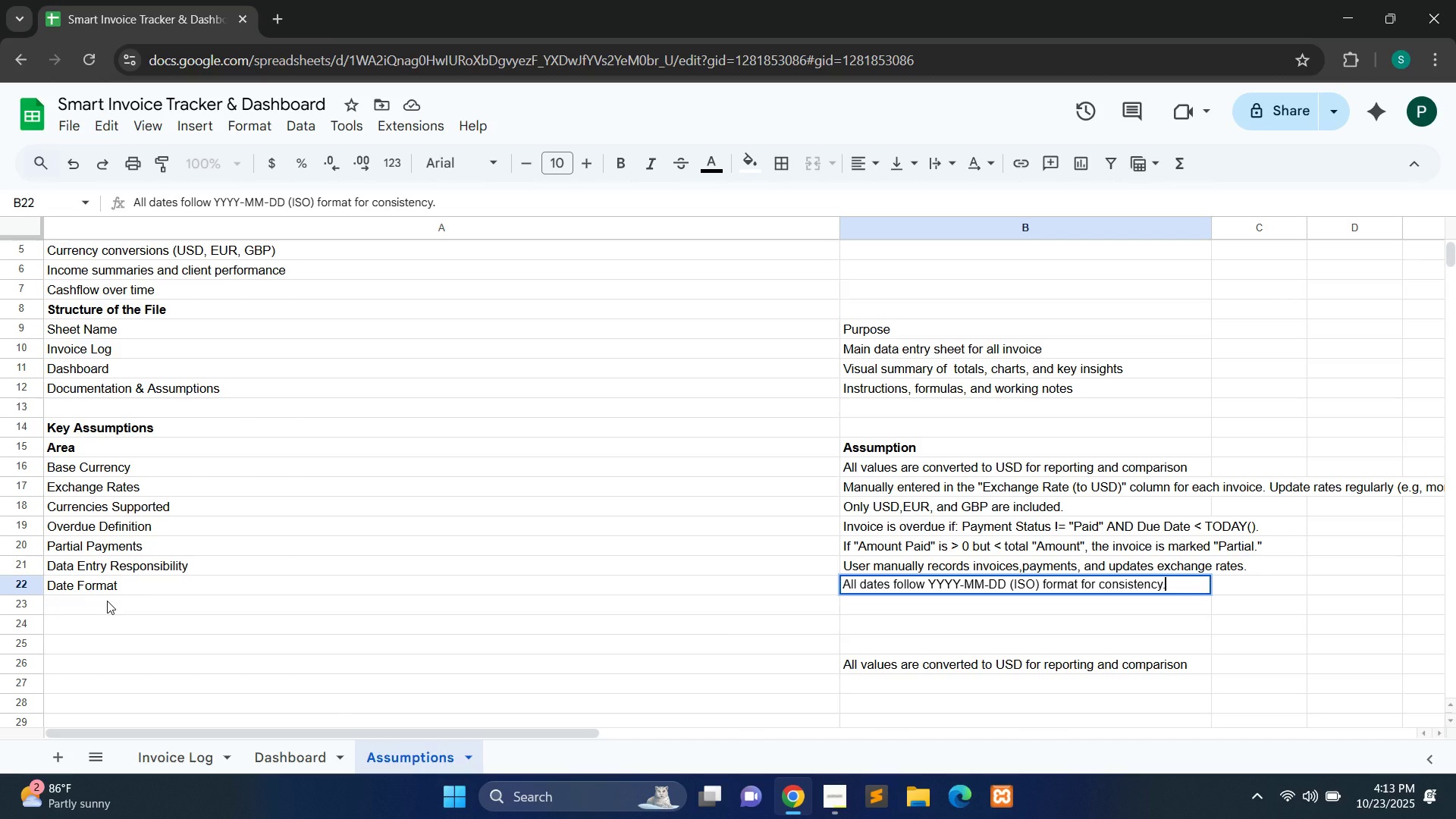 
wait(7.99)
 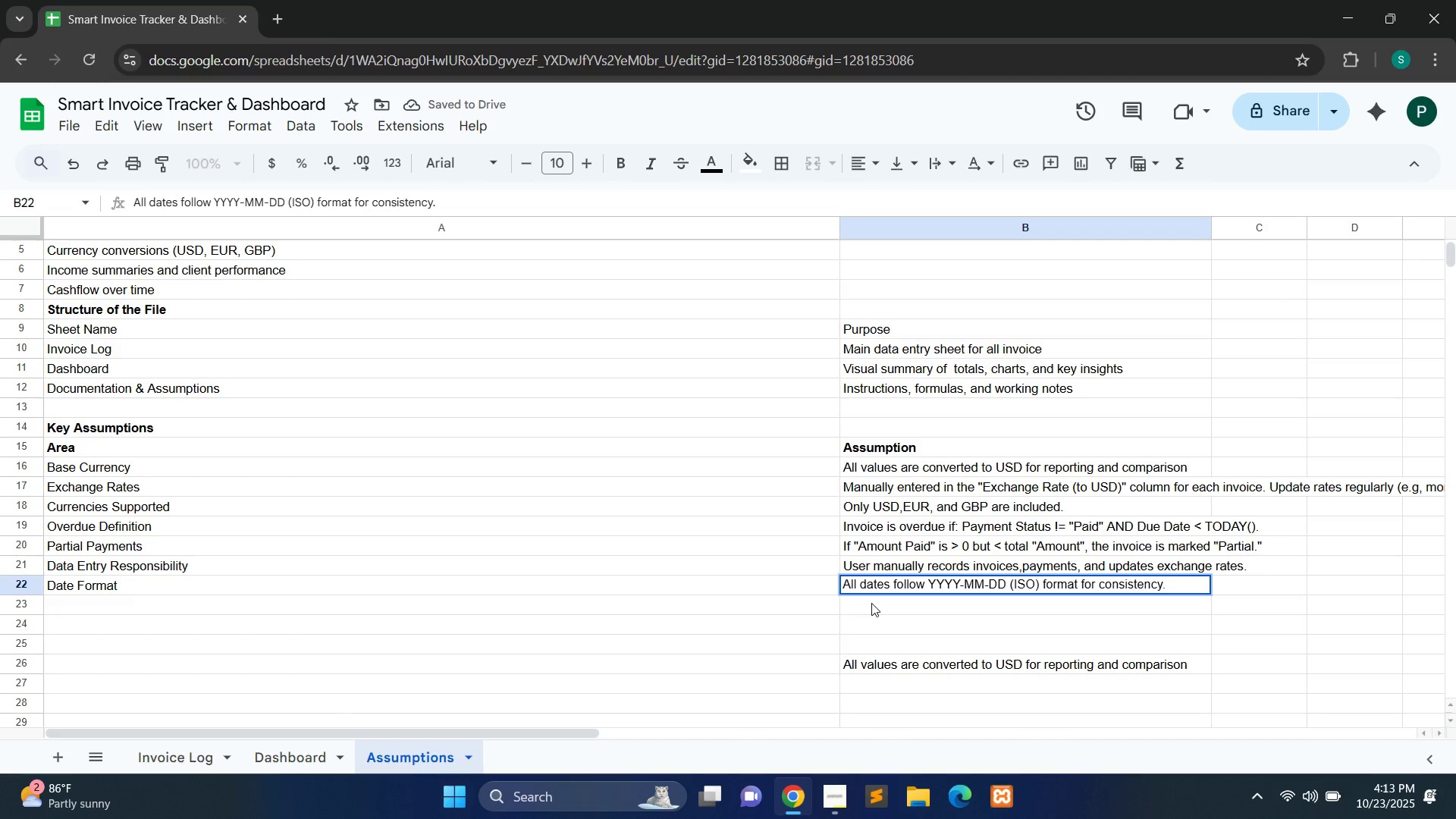 
double_click([107, 601])
 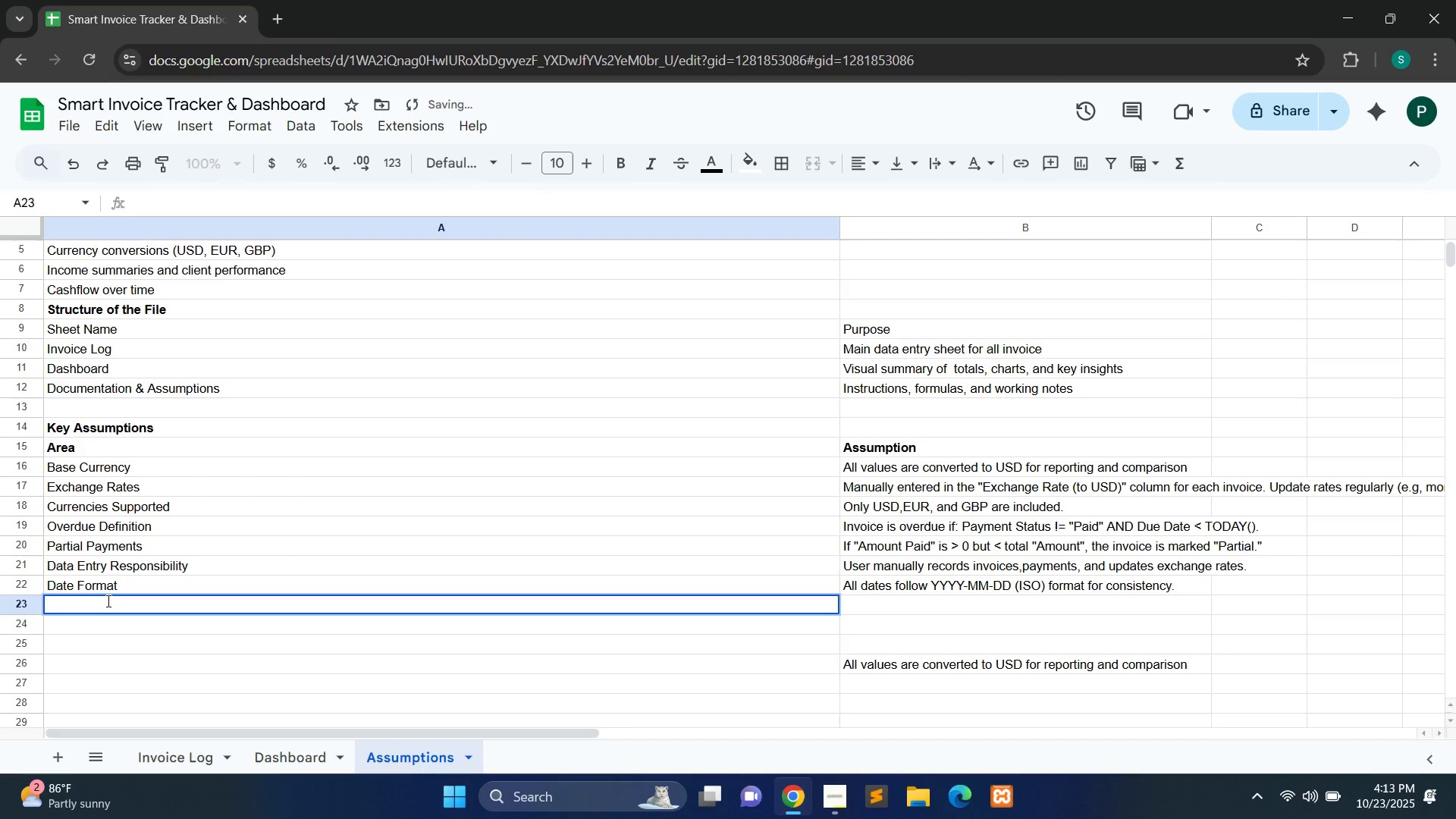 
type(Client Names)
 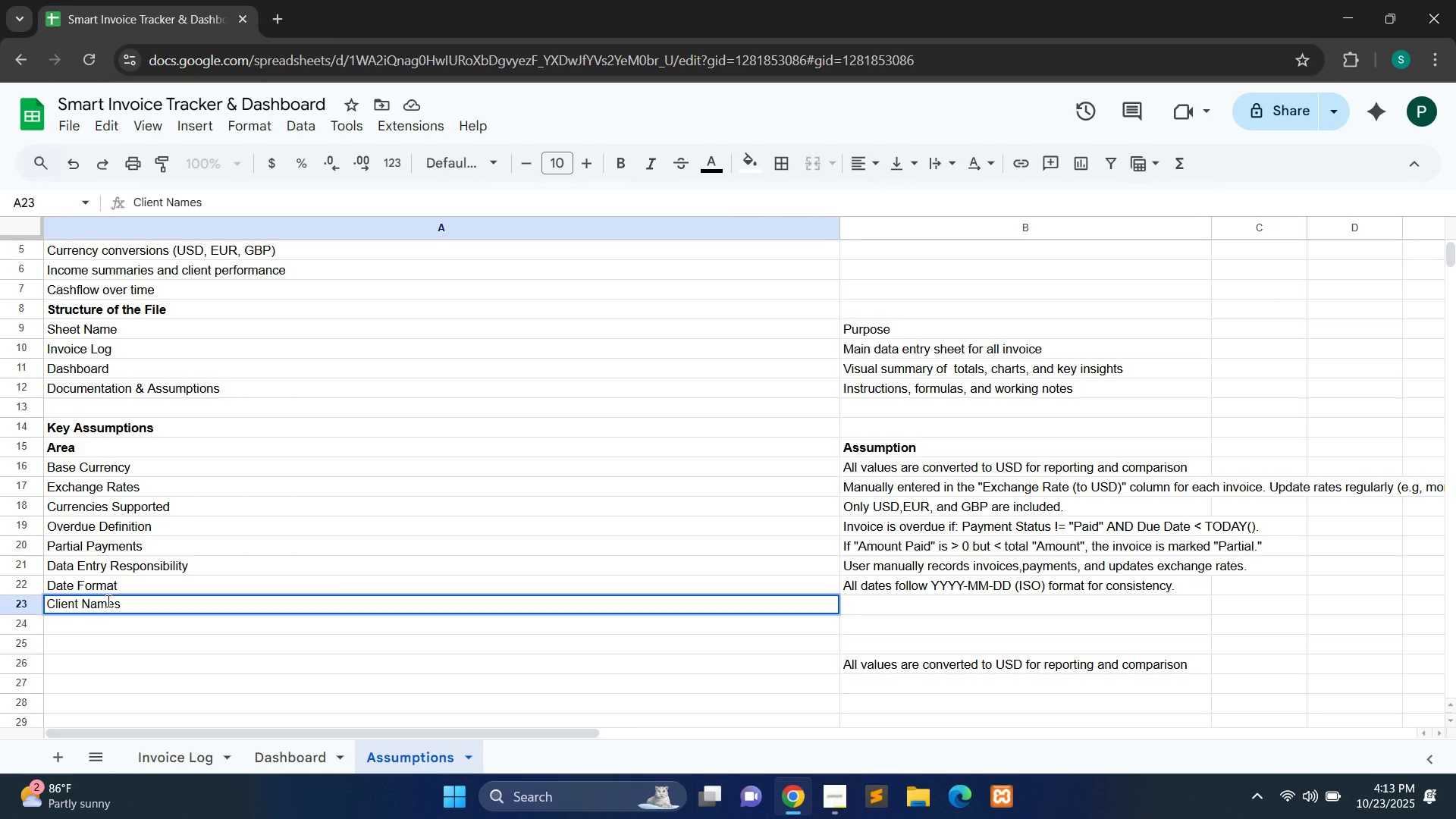 
double_click([865, 602])
 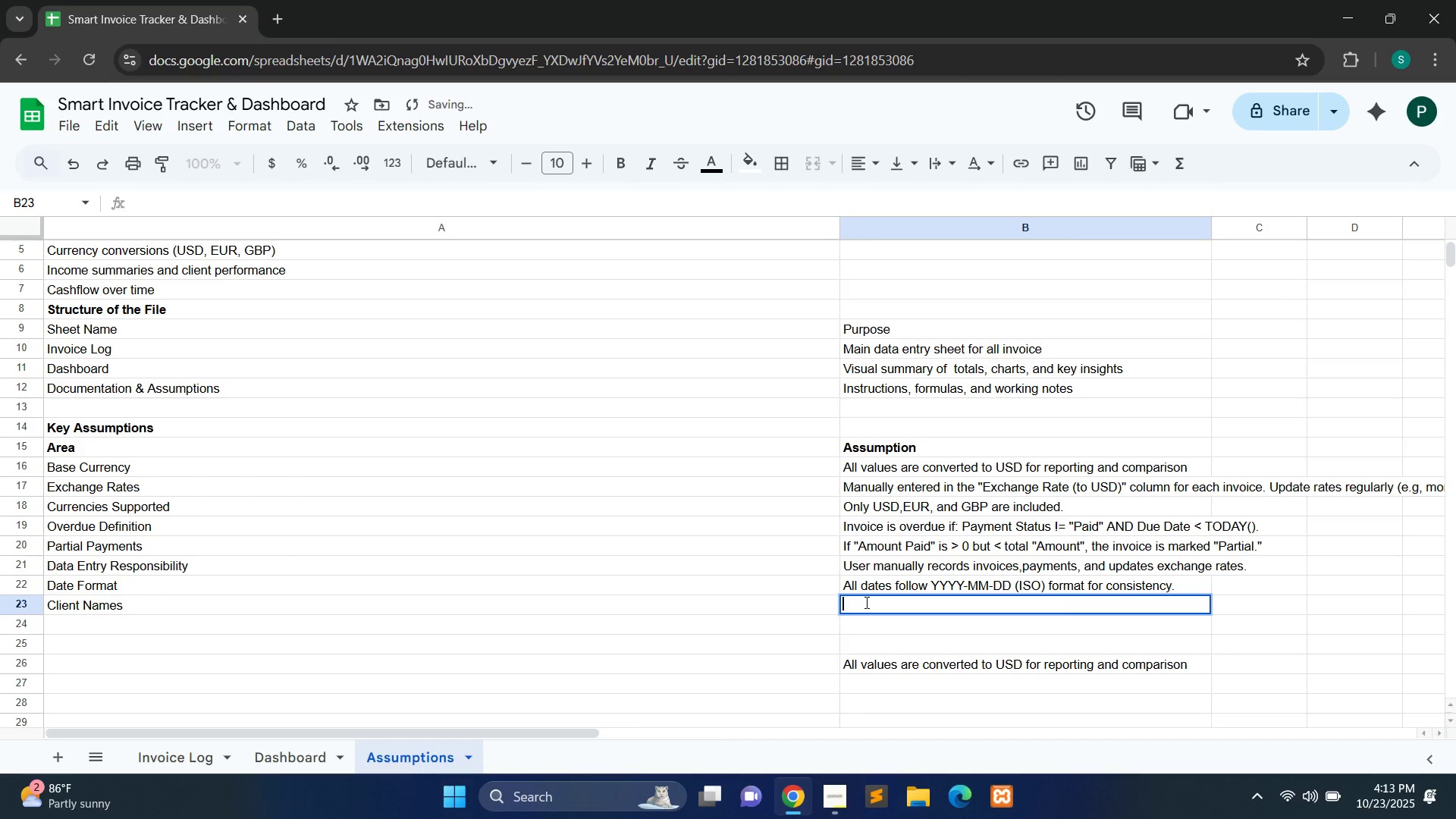 
type(Must match exa)
 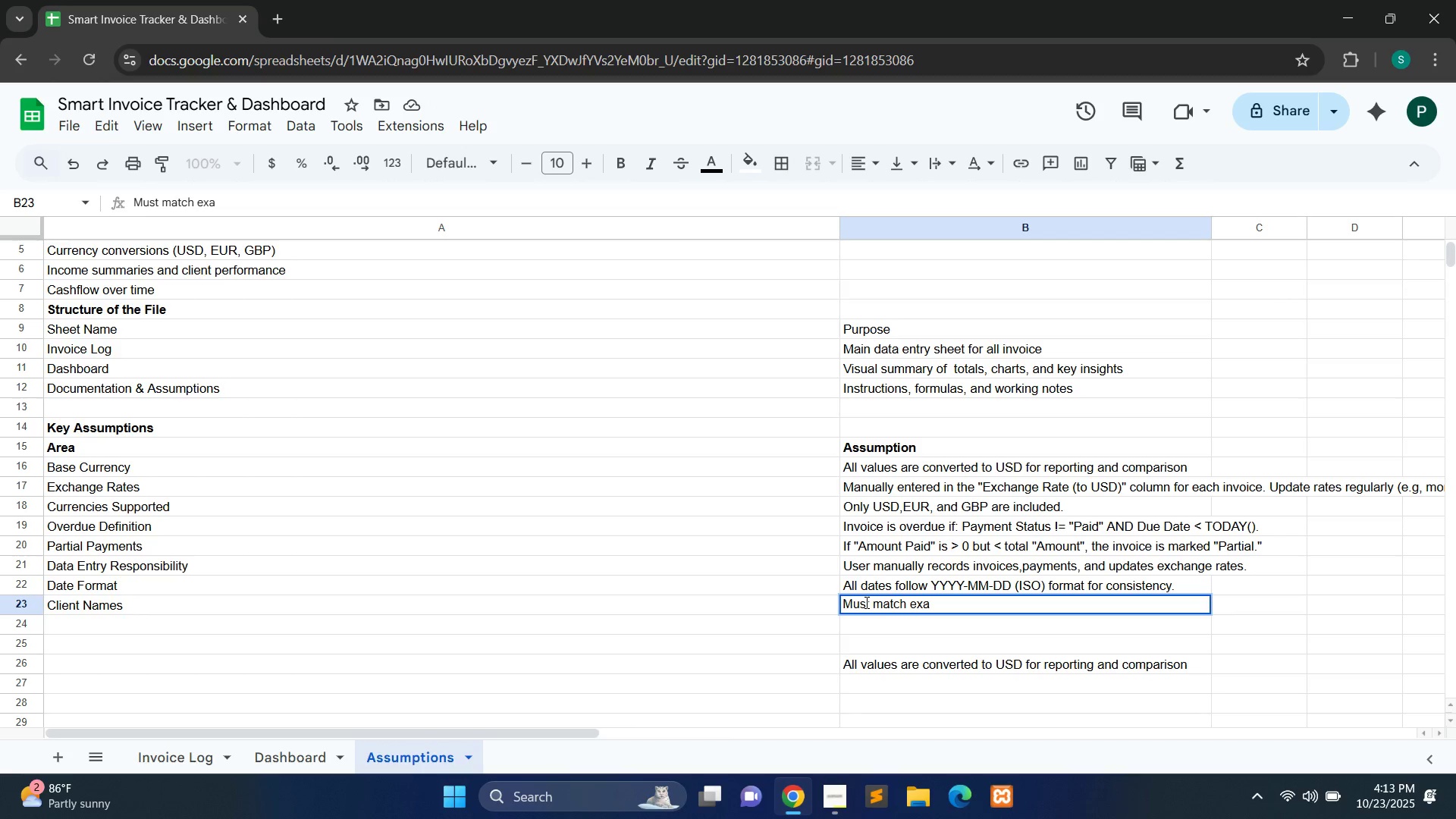 
type(ctly across all rows for formula and dashboard lookups to work)
 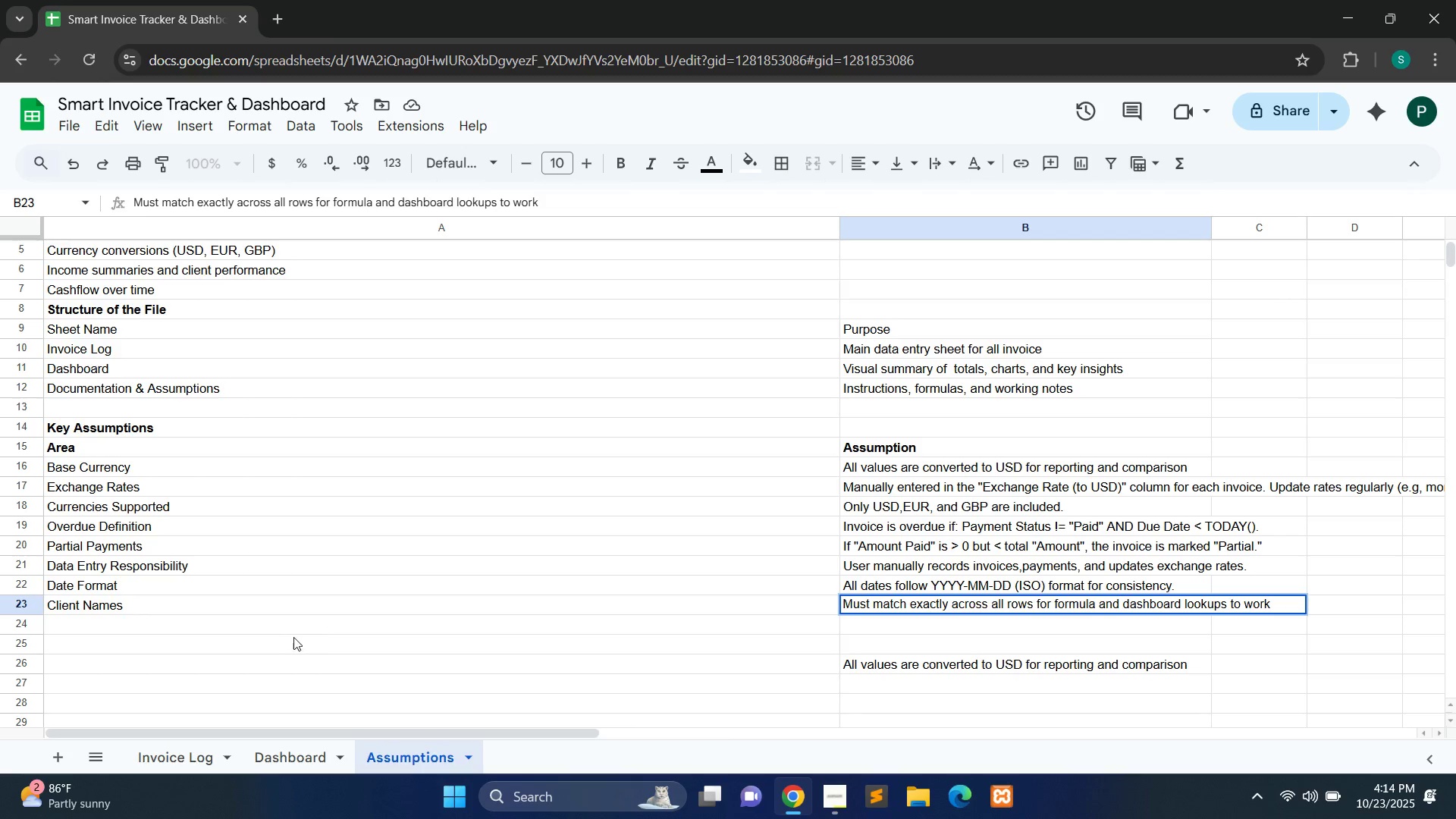 
wait(5.41)
 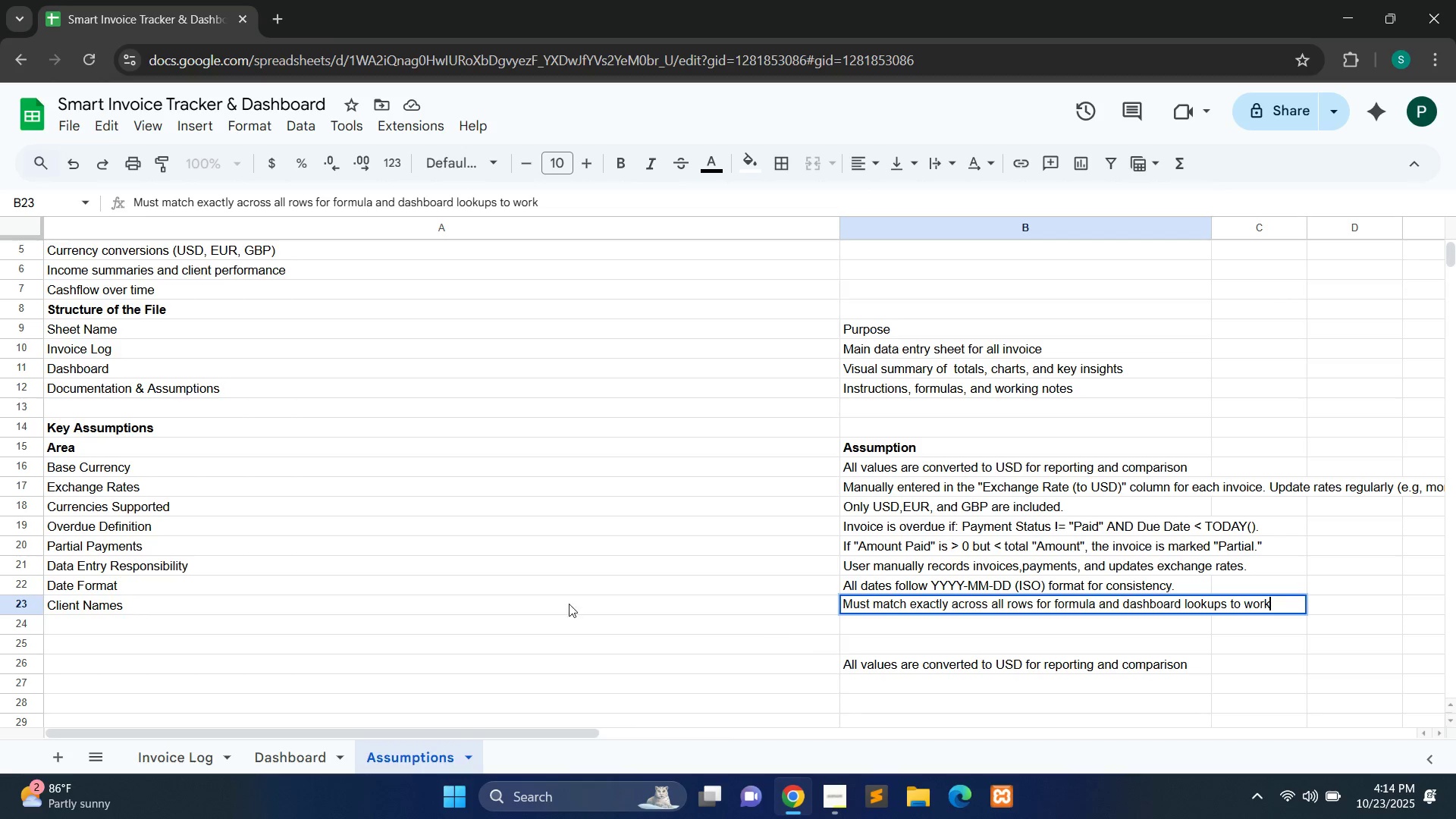 
double_click([205, 618])
 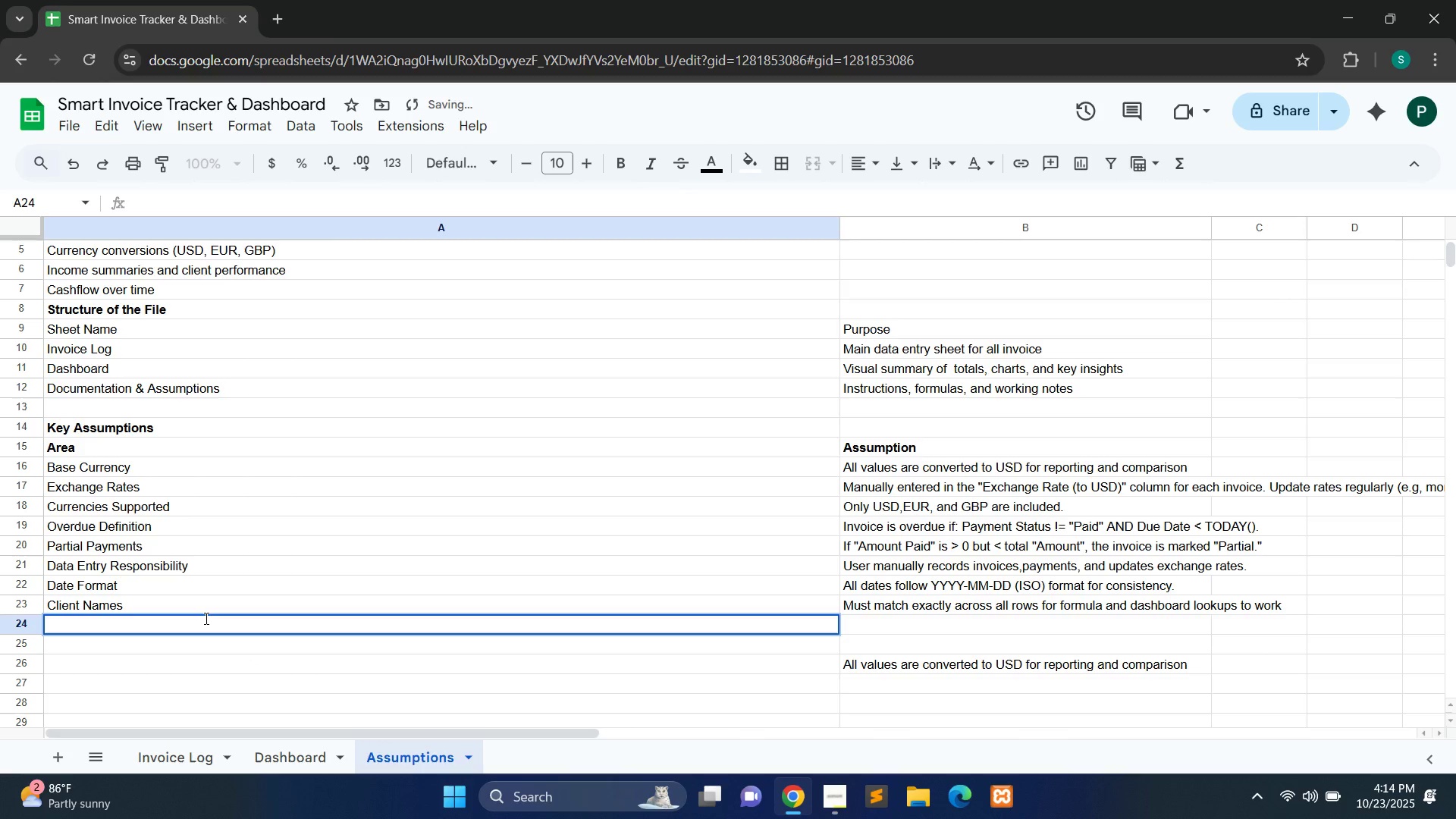 
type(Chart & Metrics)
 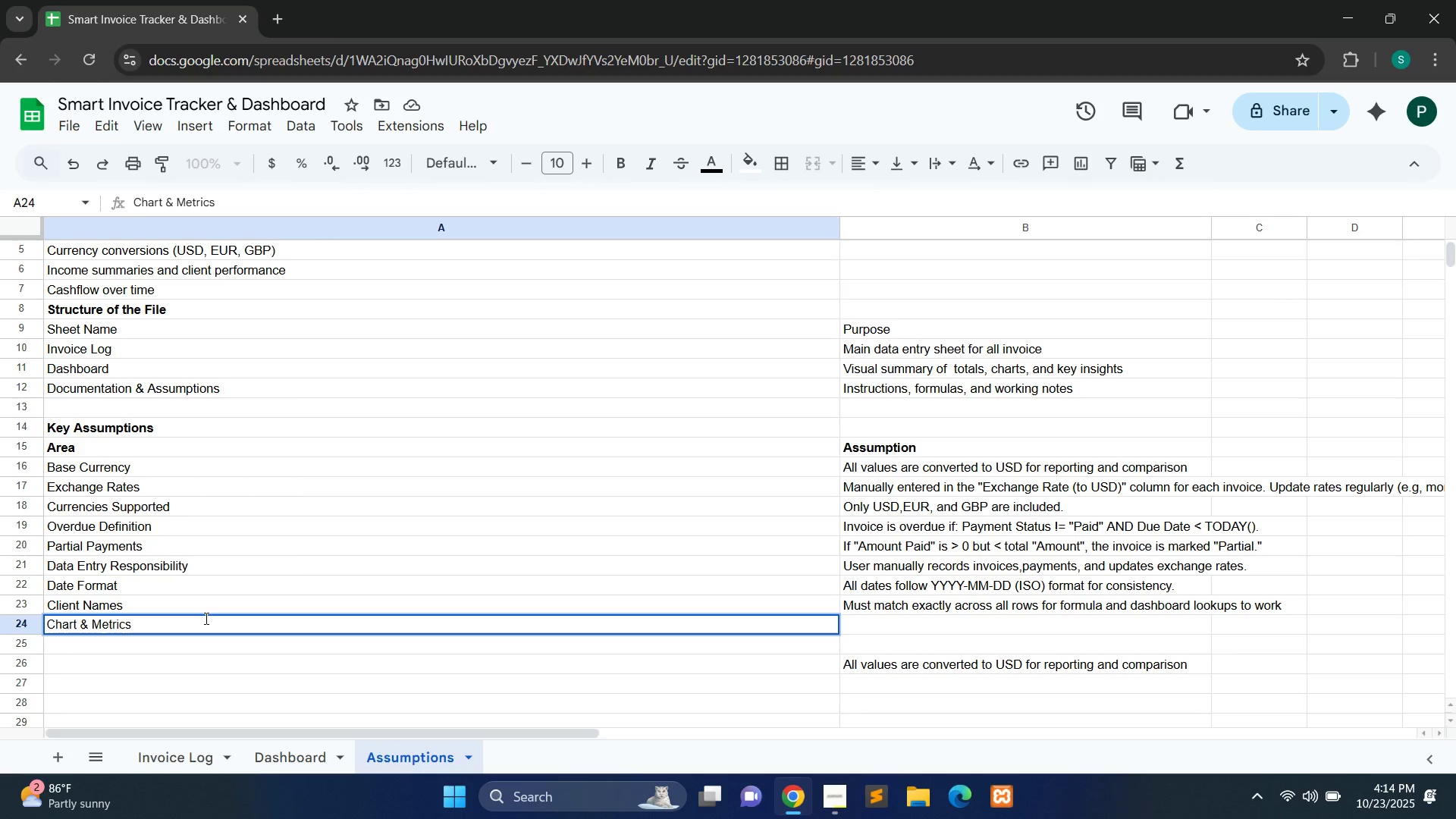 
double_click([925, 623])
 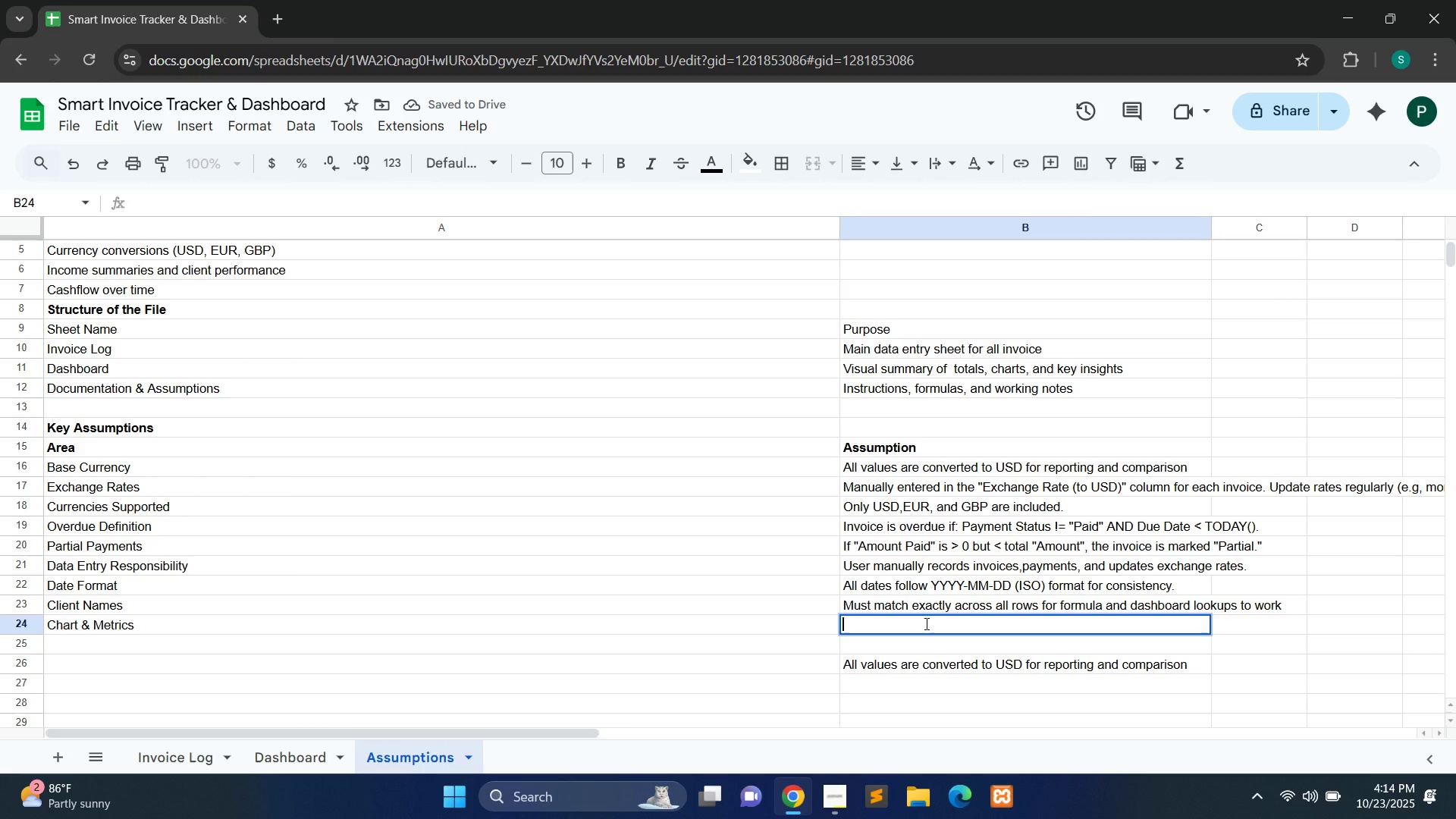 
type(S)
key(Backspace)
type(Dashboard updates automatically as you add/edit invoice data - no manual refress needed)
 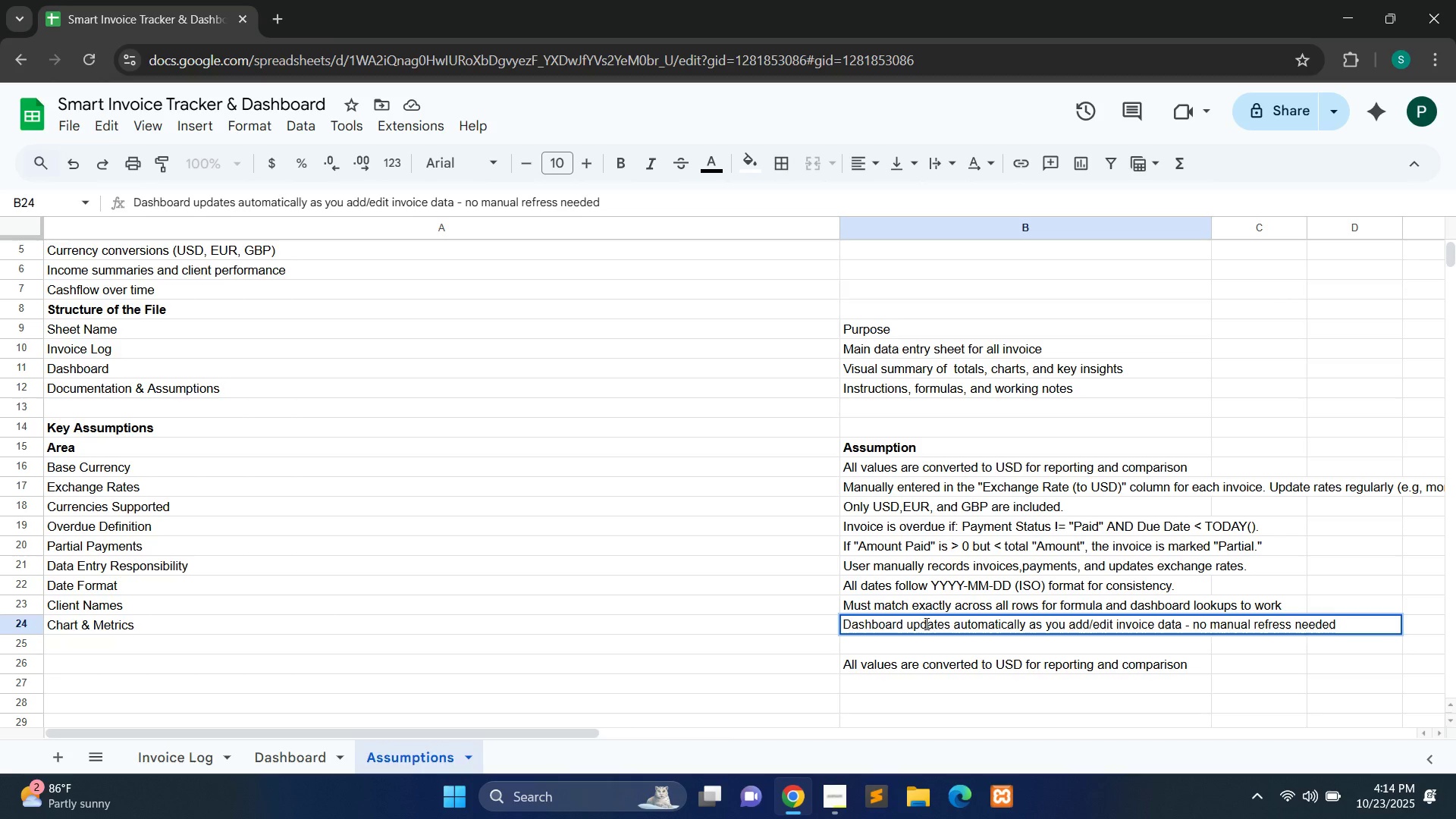 
left_click([1164, 610])
 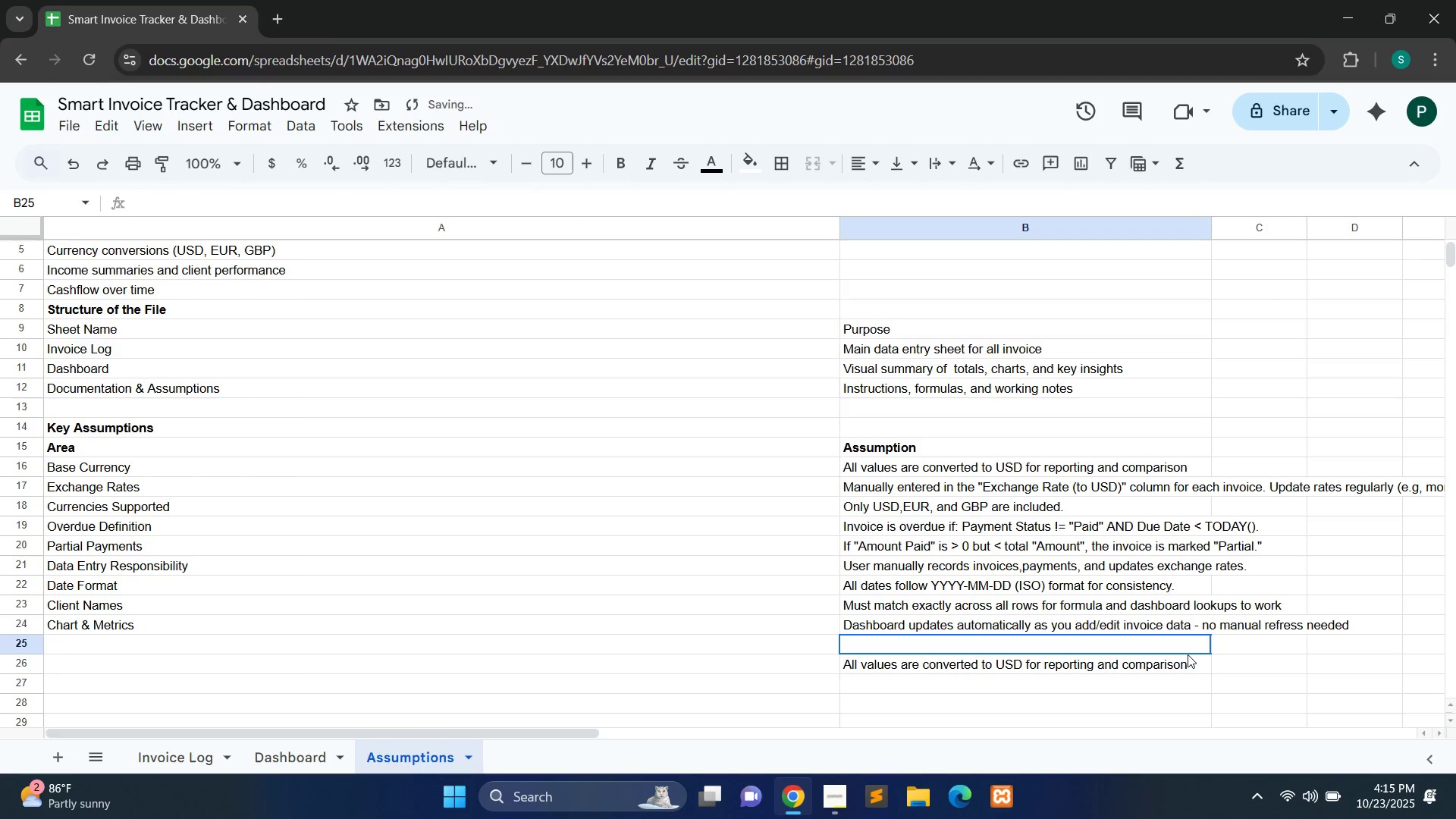 
double_click([1188, 654])
 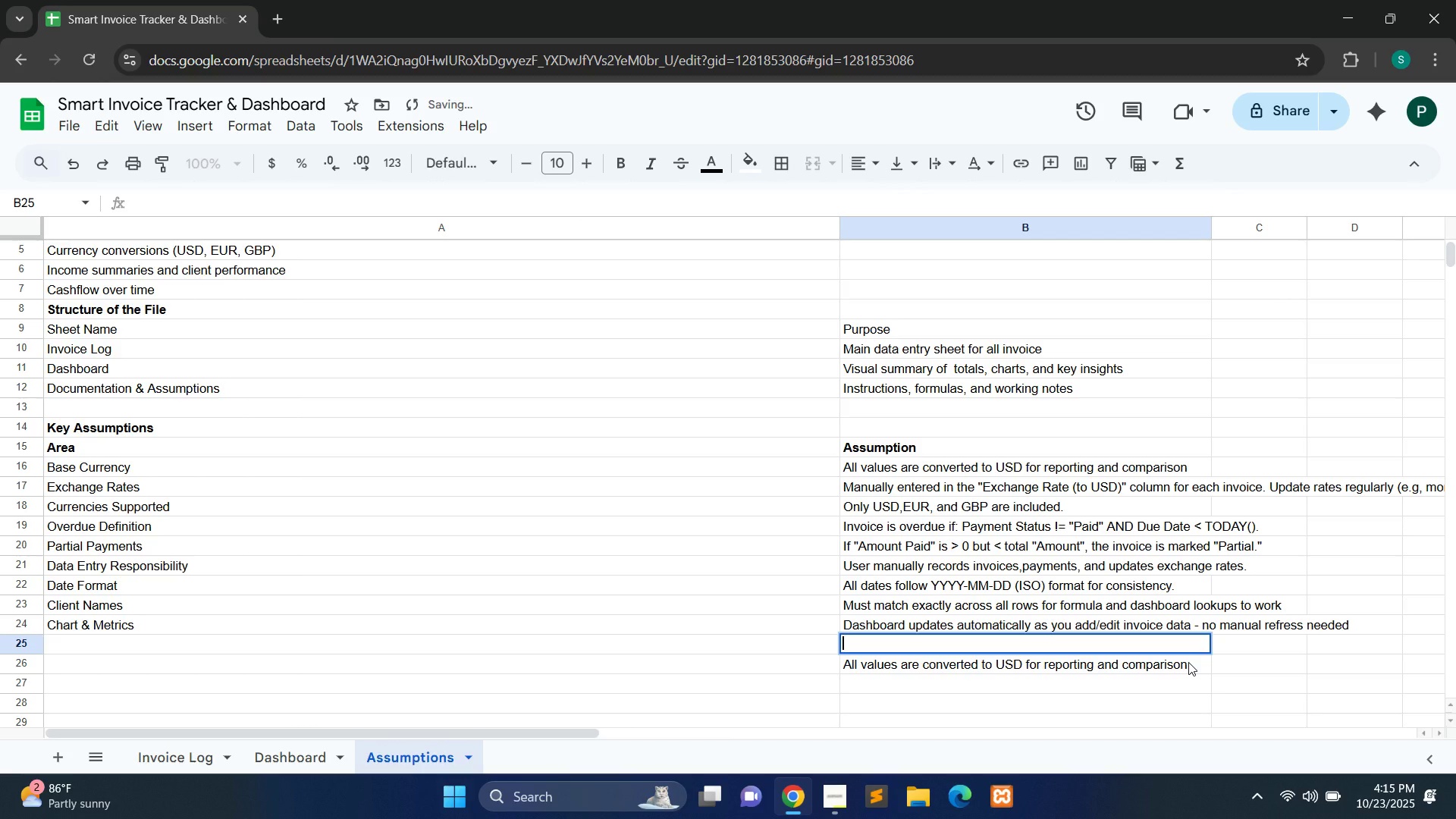 
double_click([1188, 662])
 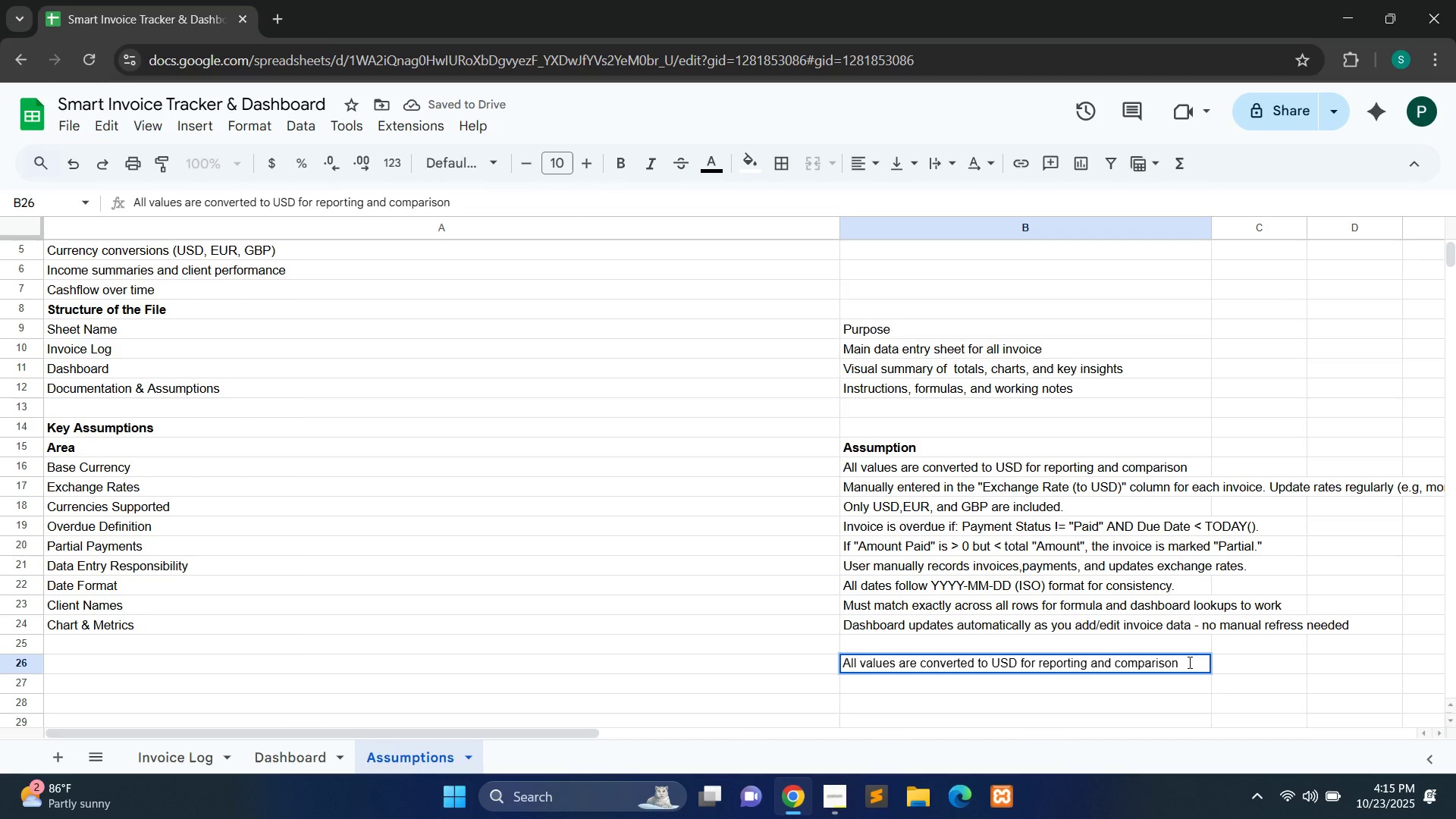 
key(Control+A)
 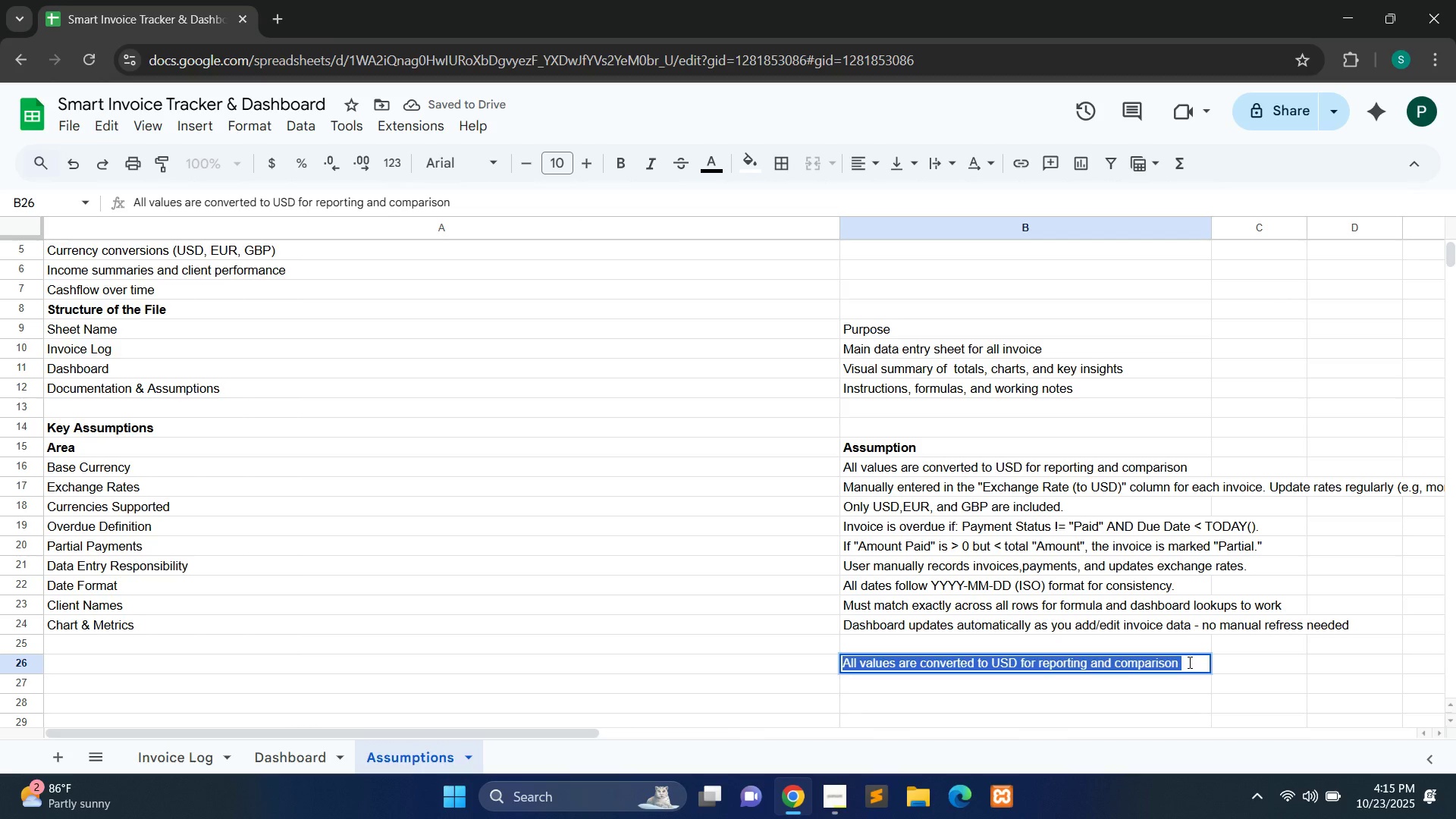 
key(Backspace)
 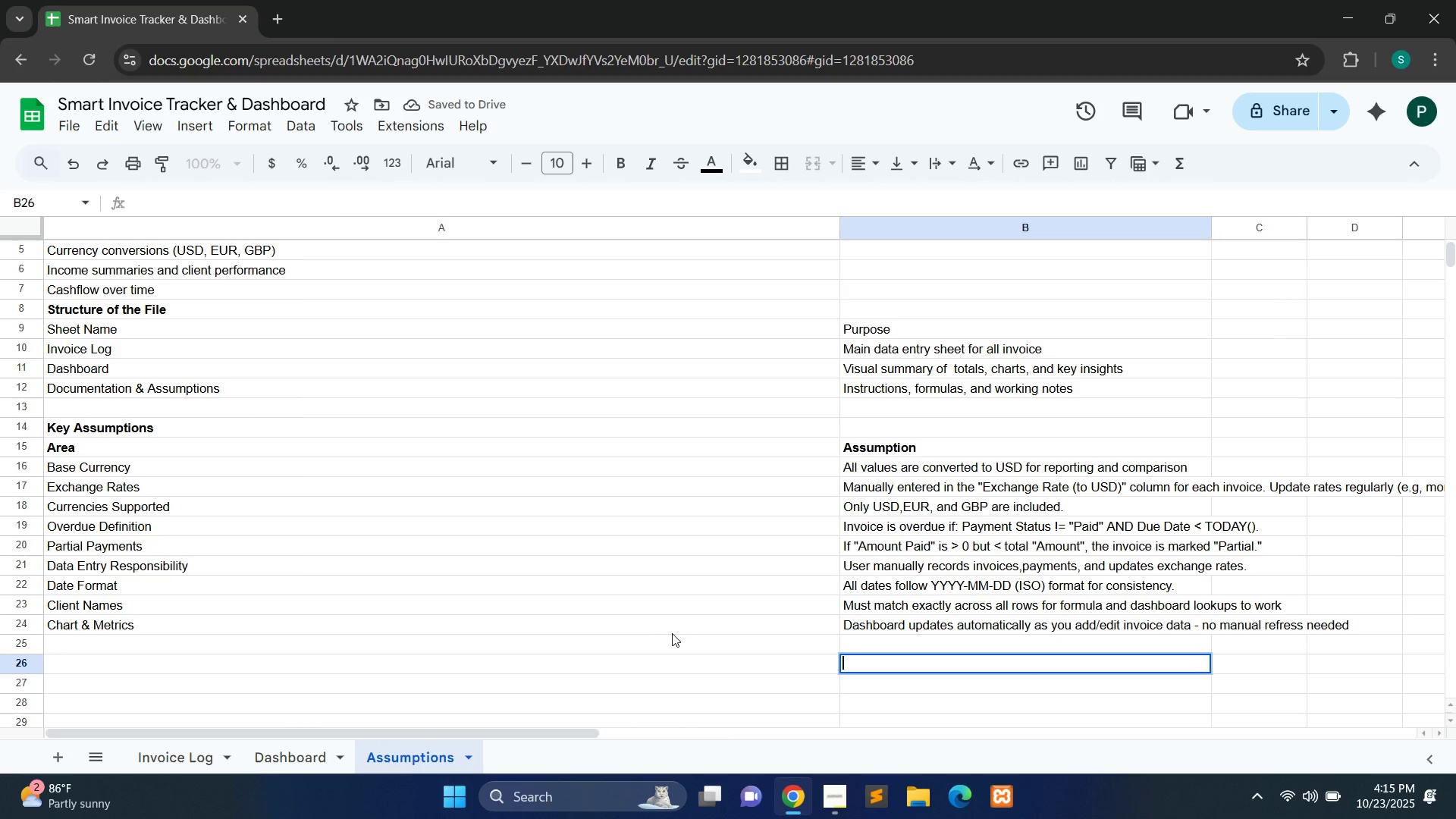 
left_click([672, 633])
 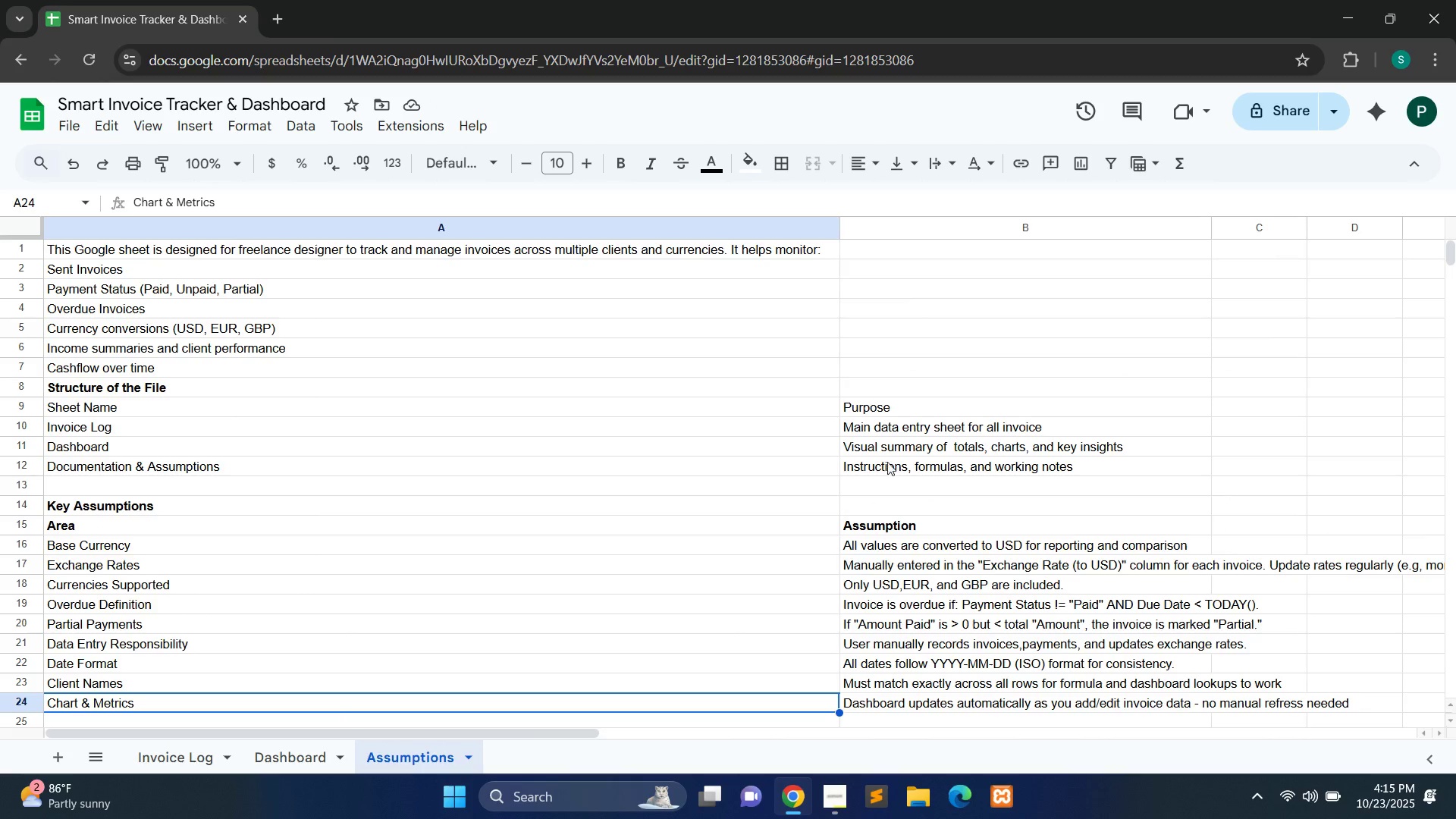 
wait(6.94)
 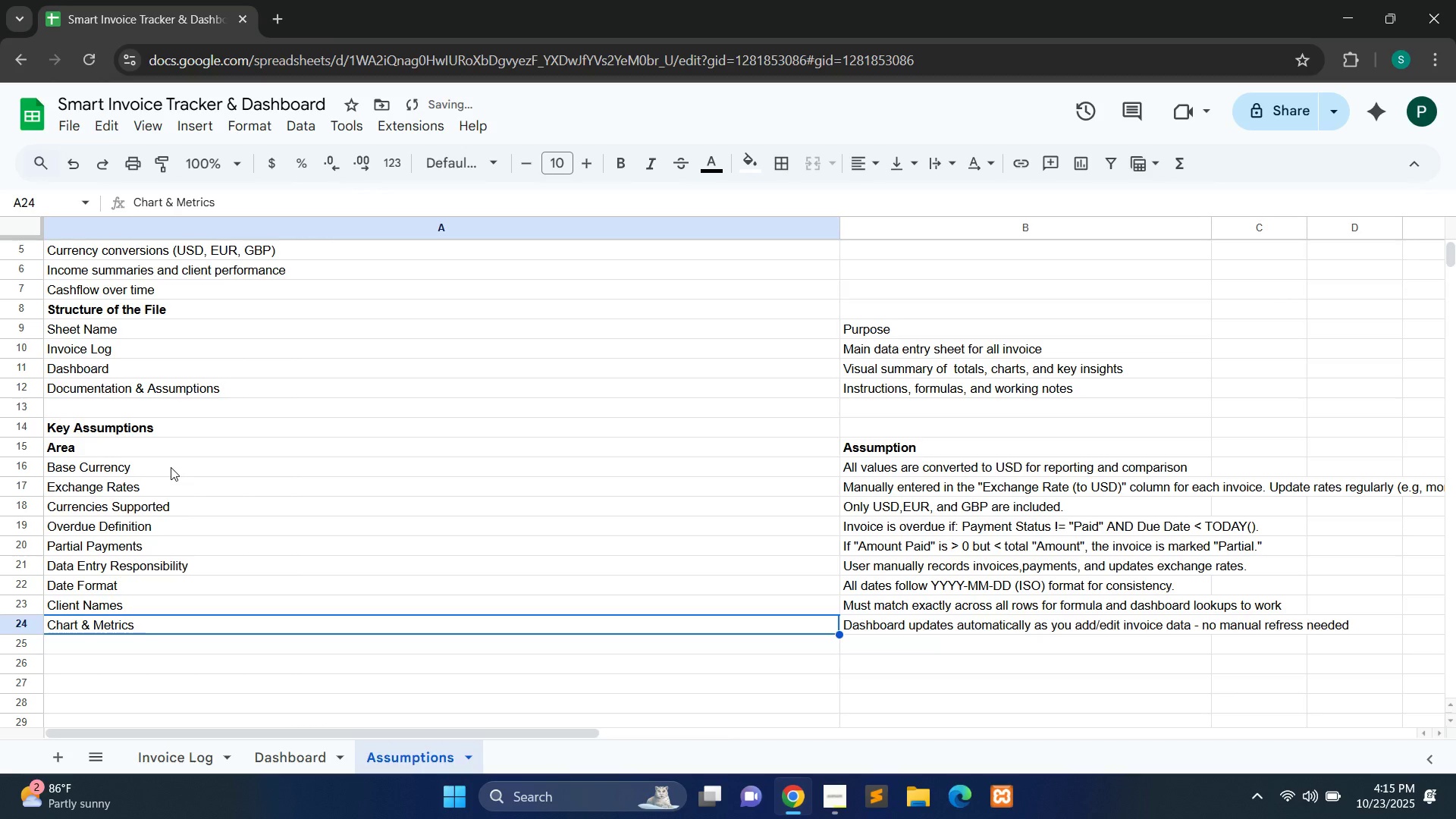 
left_click([830, 795])
 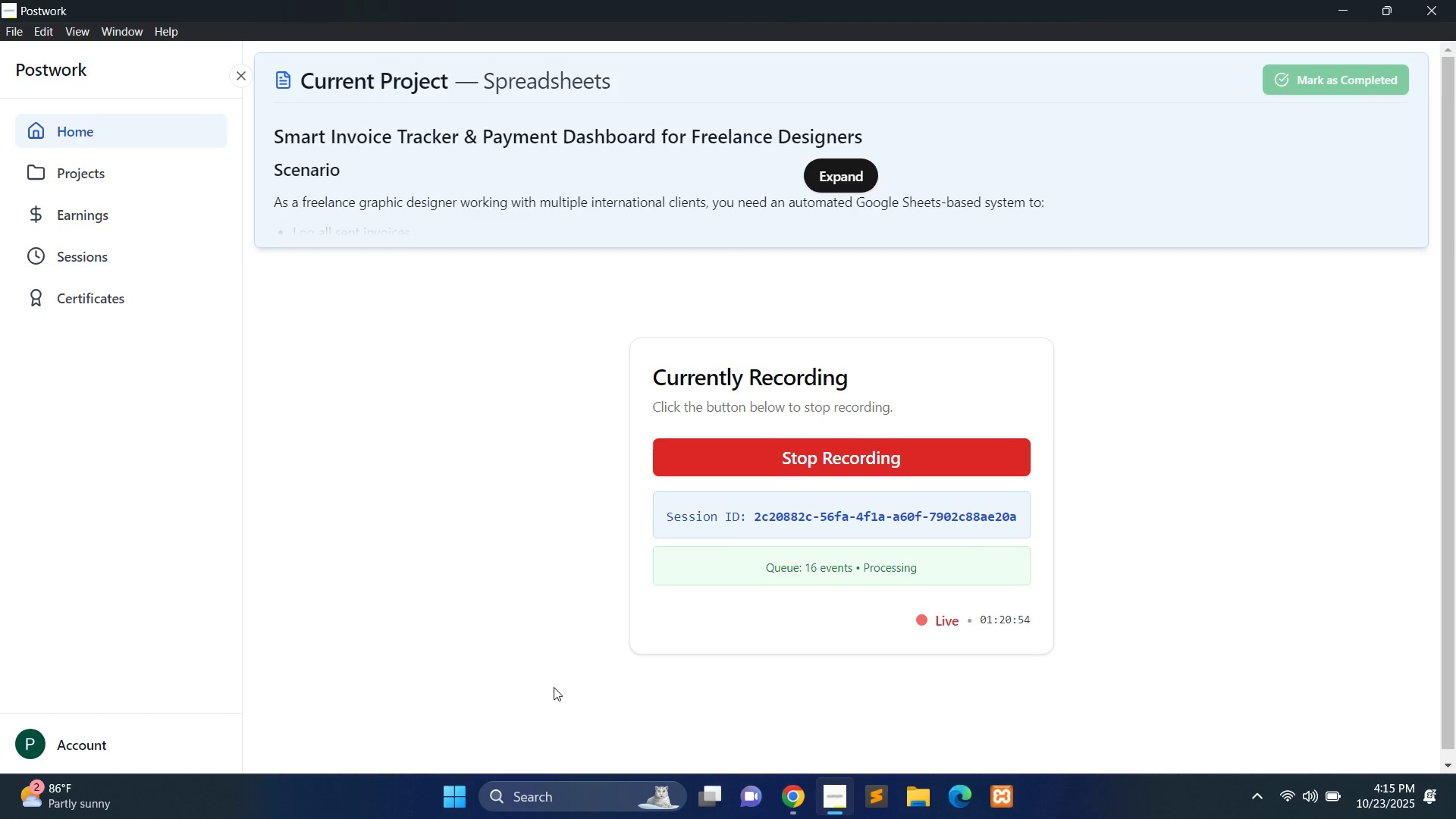 
wait(7.65)
 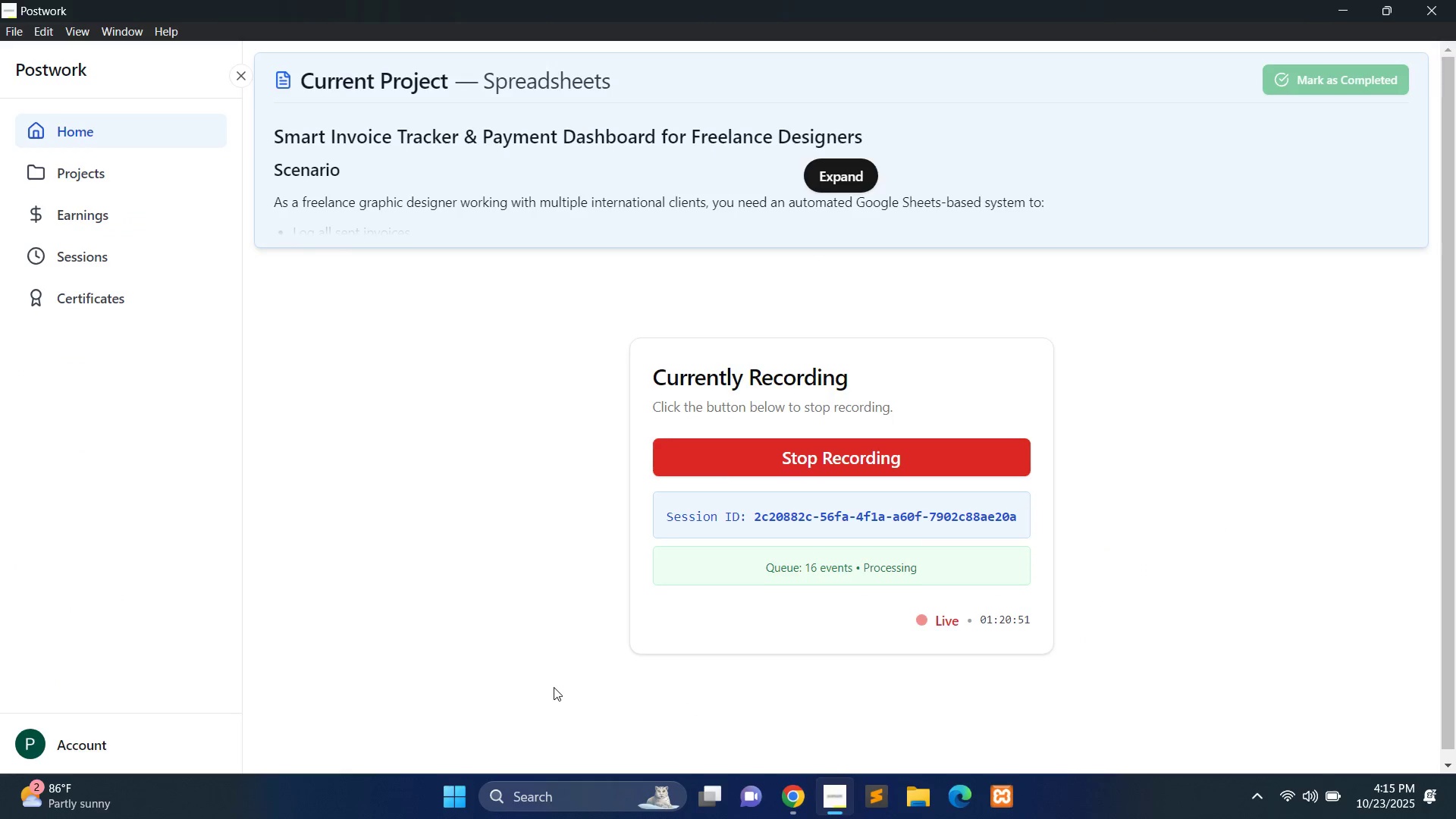 
scroll: coordinate [541, 674], scroll_direction: down, amount: 2.0
 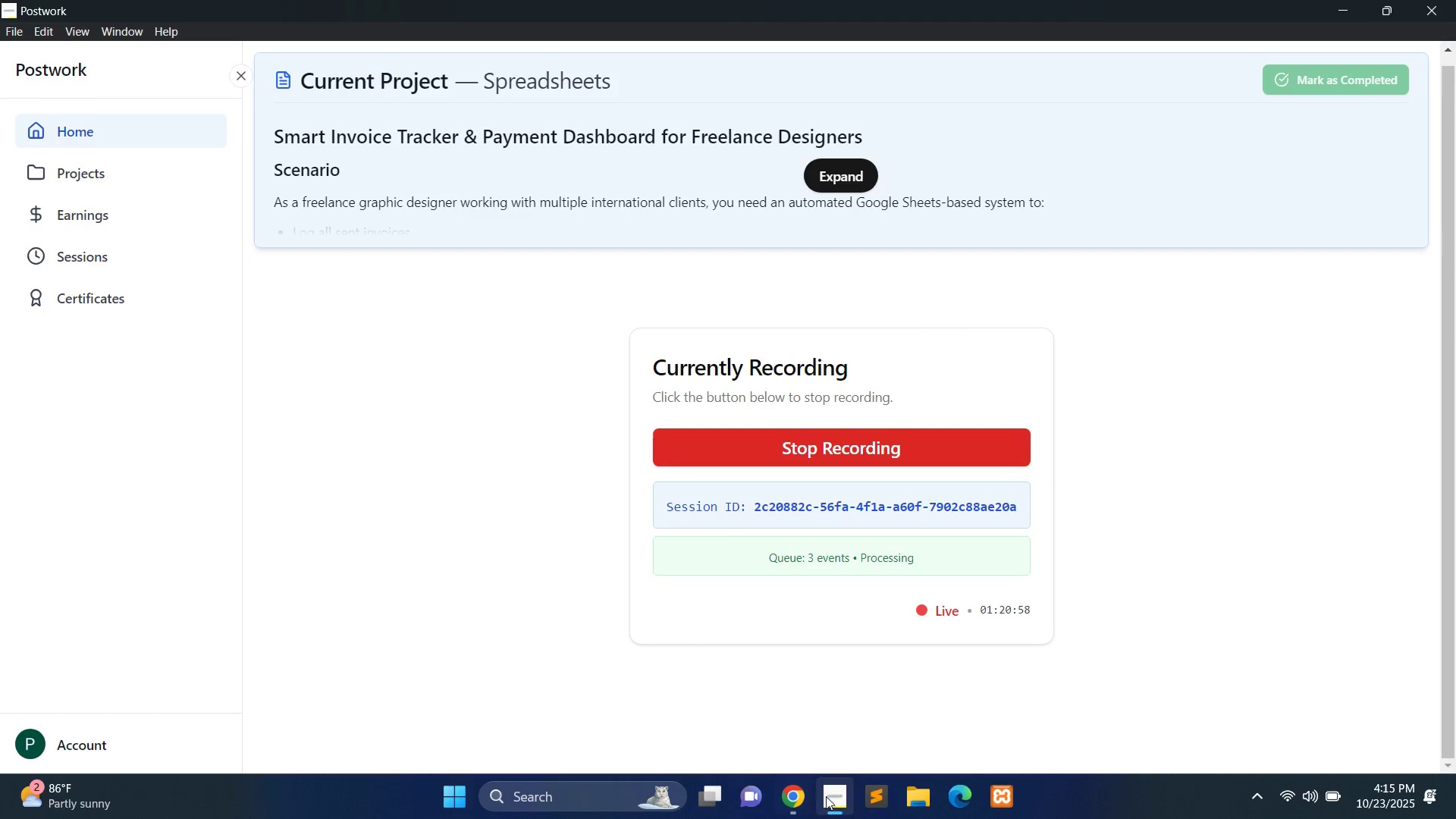 
left_click([840, 805])
 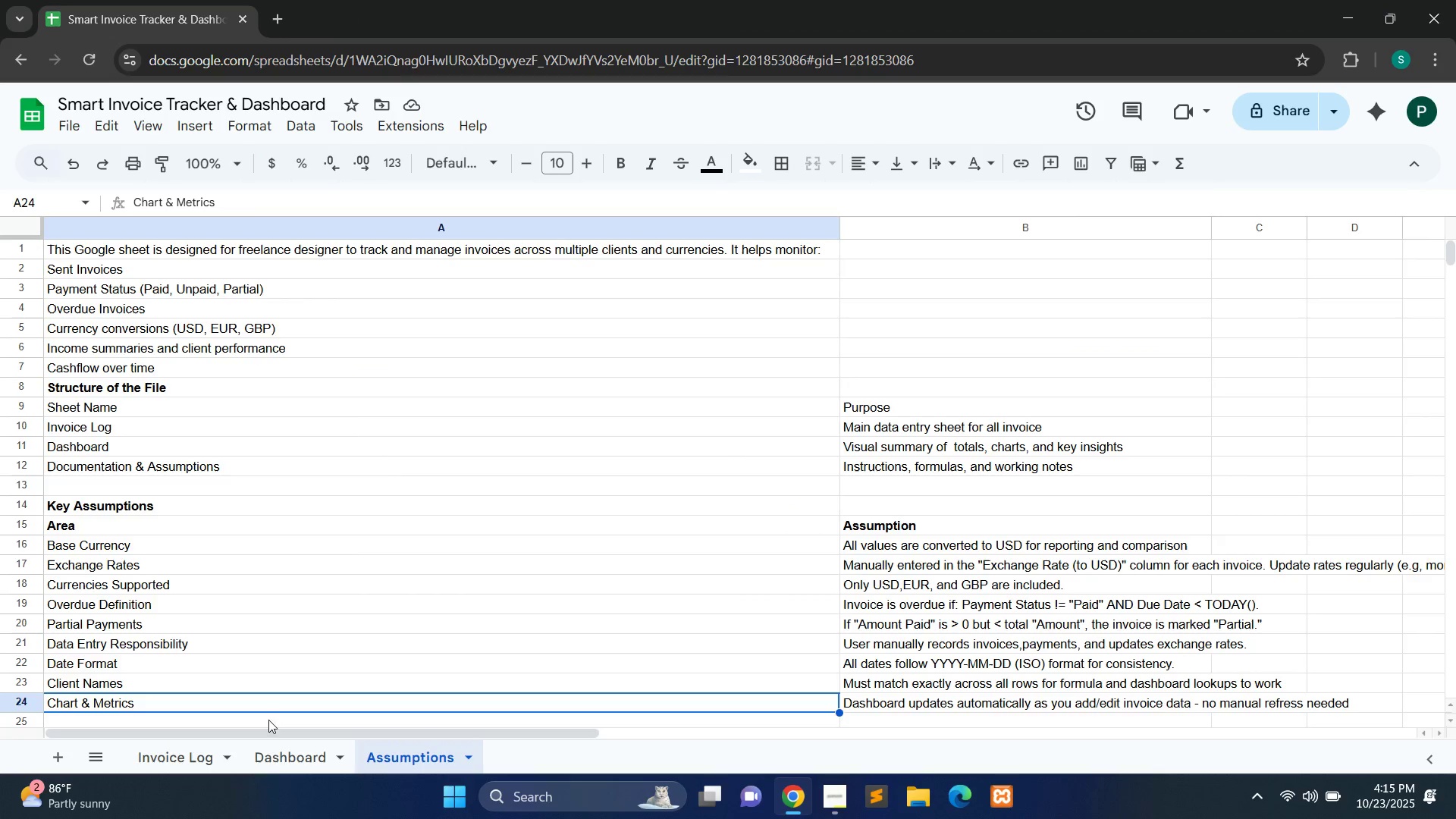 
left_click([279, 745])
 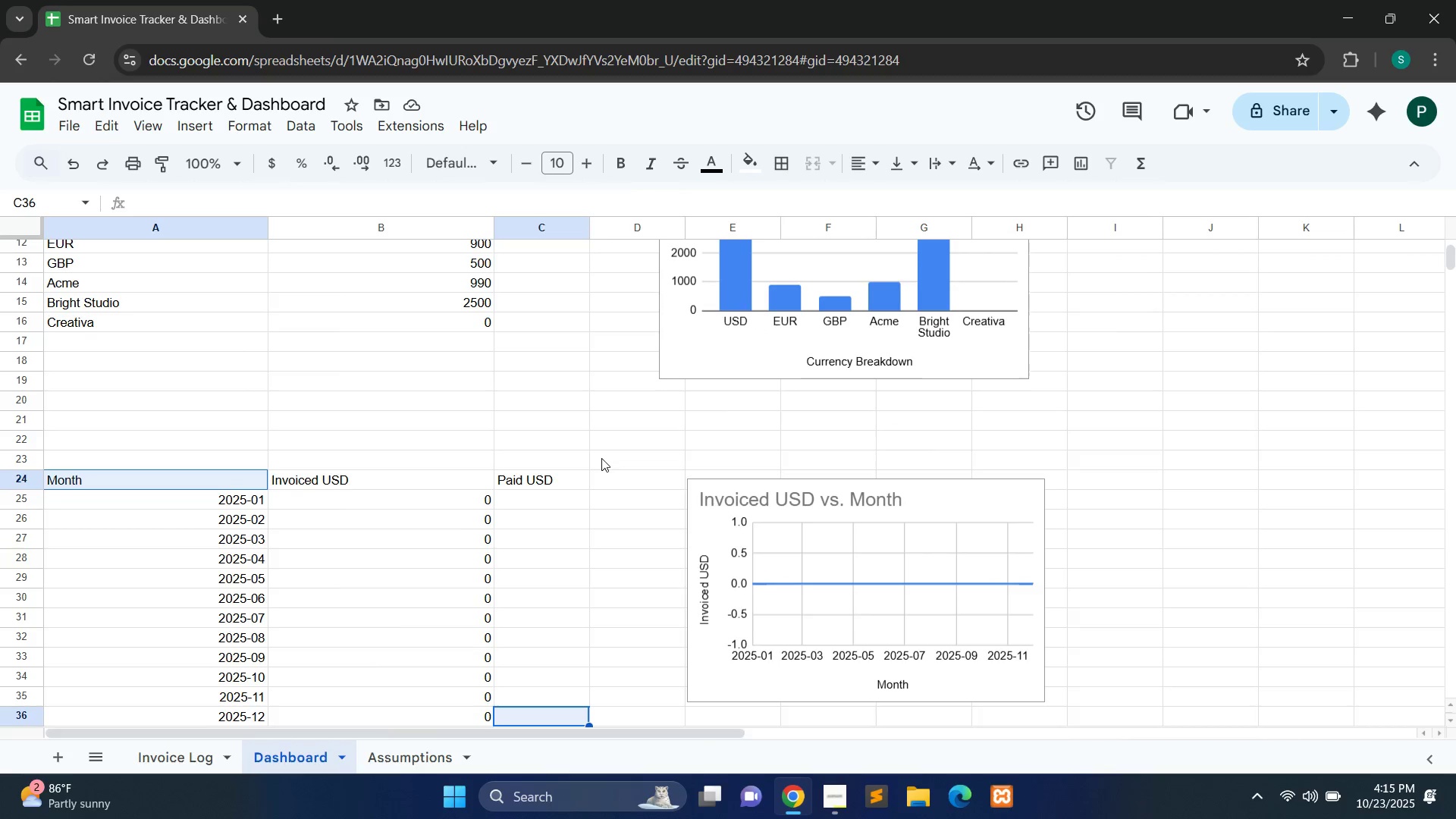 
wait(5.41)
 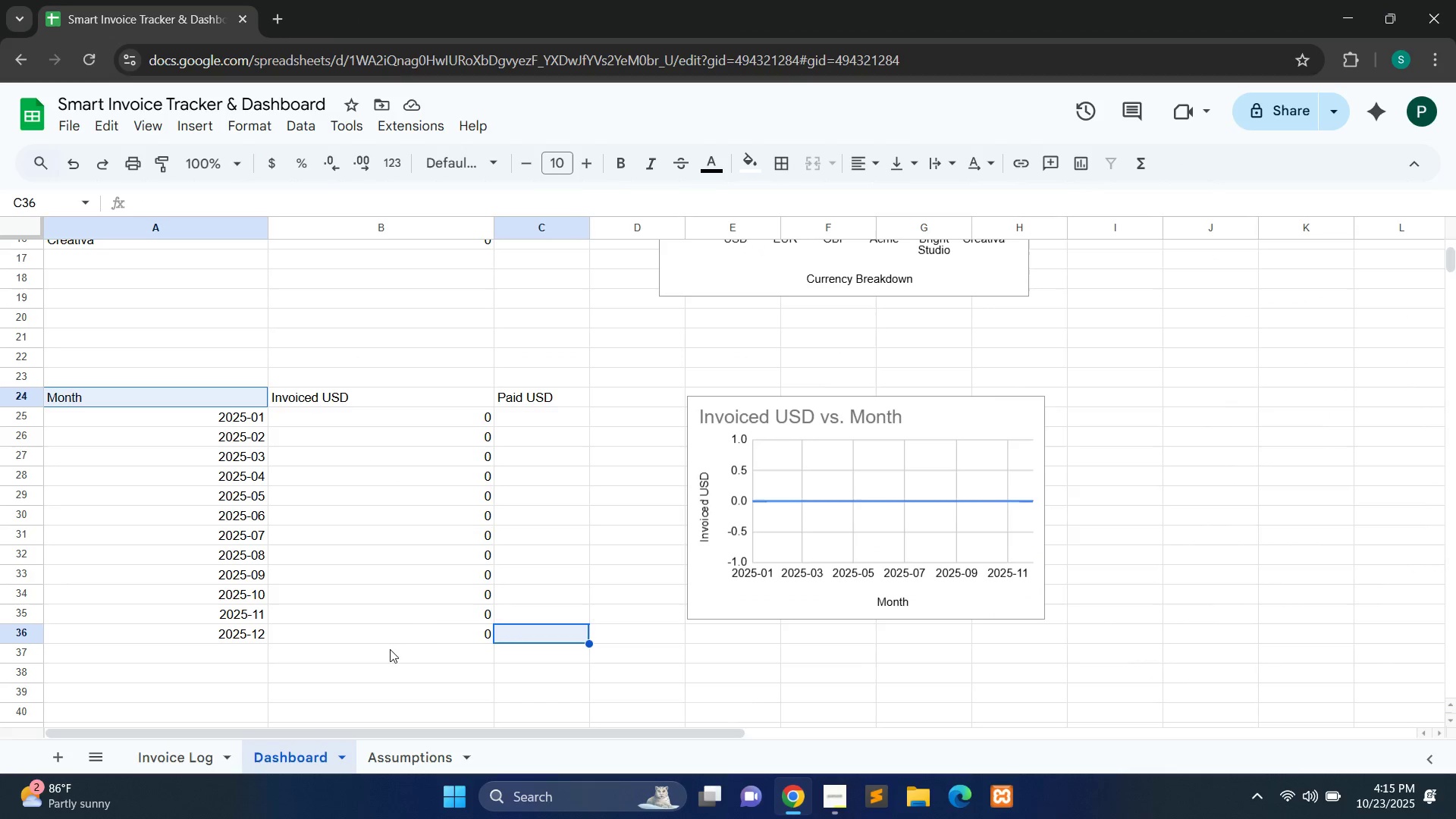 
double_click([710, 484])
 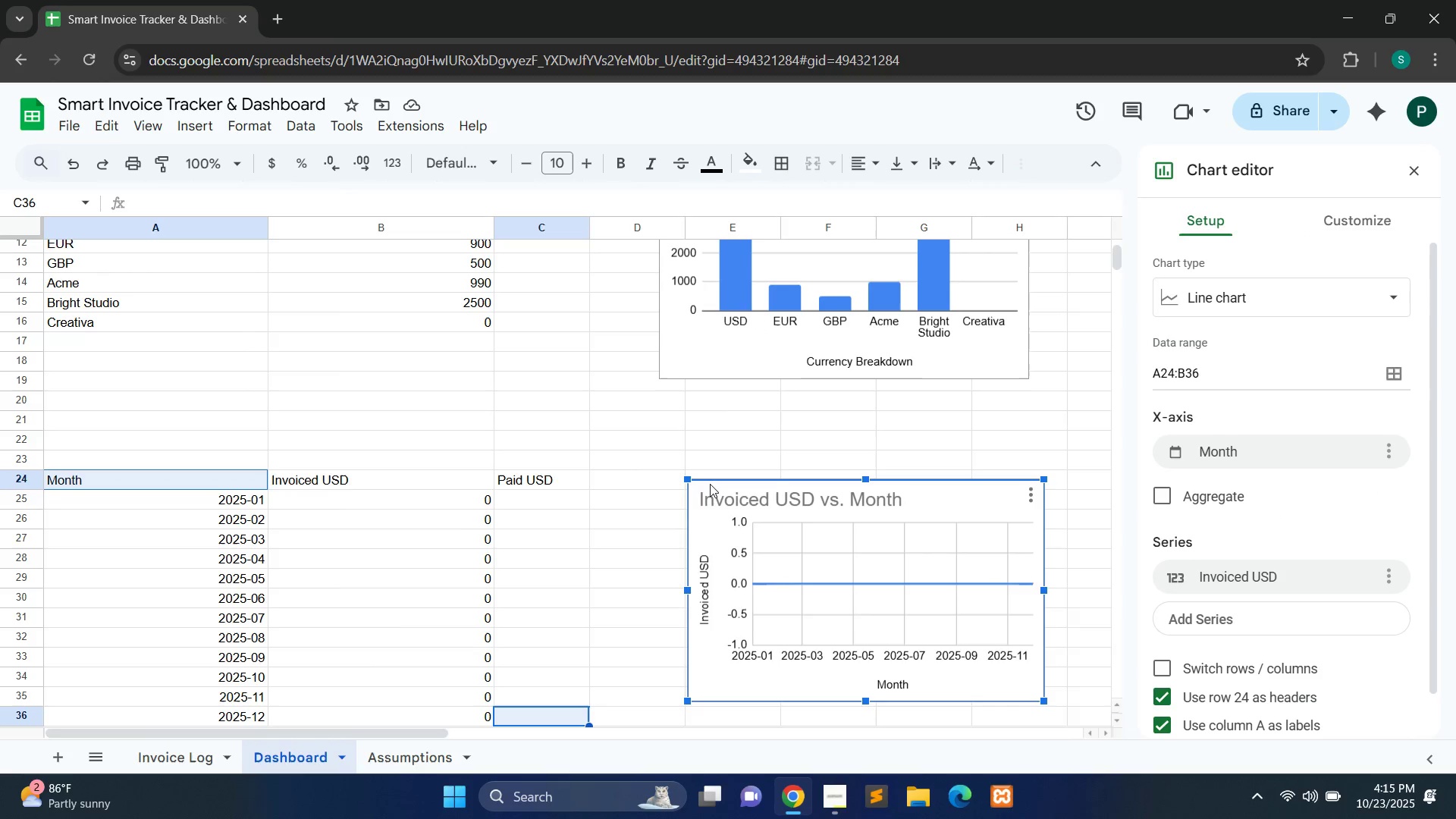 
left_click_drag(start_coordinate=[710, 484], to_coordinate=[682, 401])
 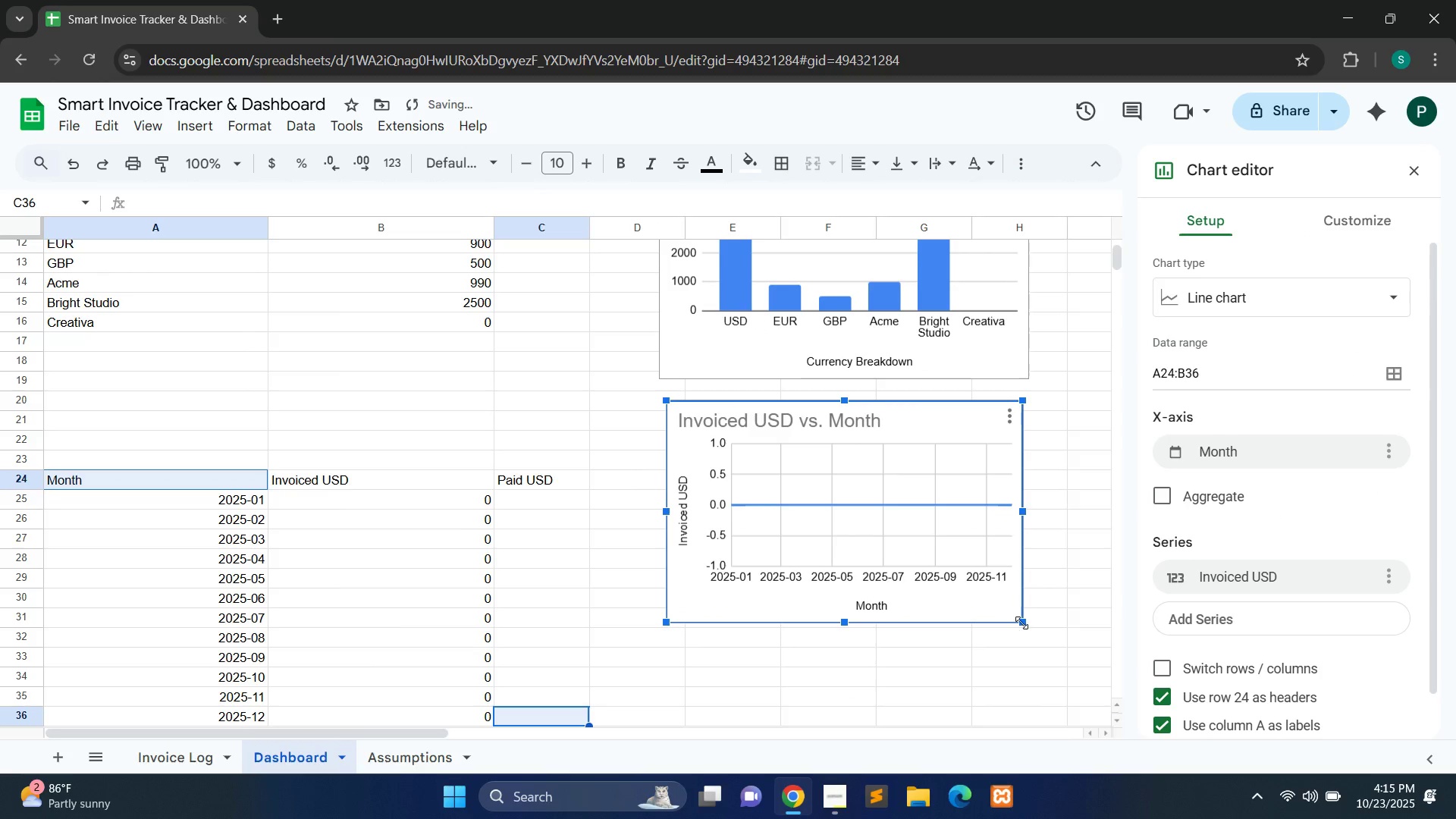 
left_click_drag(start_coordinate=[1022, 623], to_coordinate=[1028, 628])
 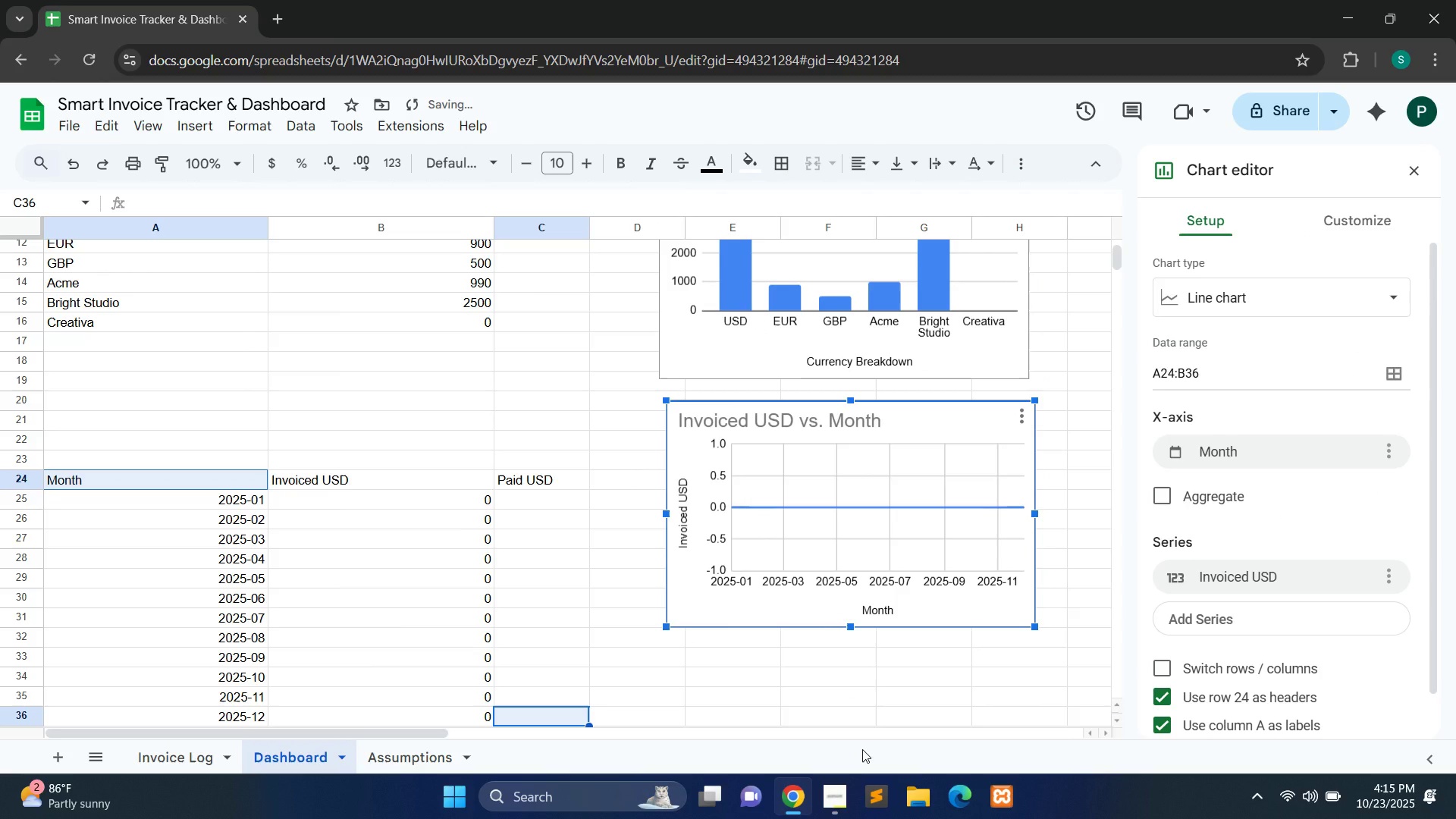 
left_click([862, 749])
 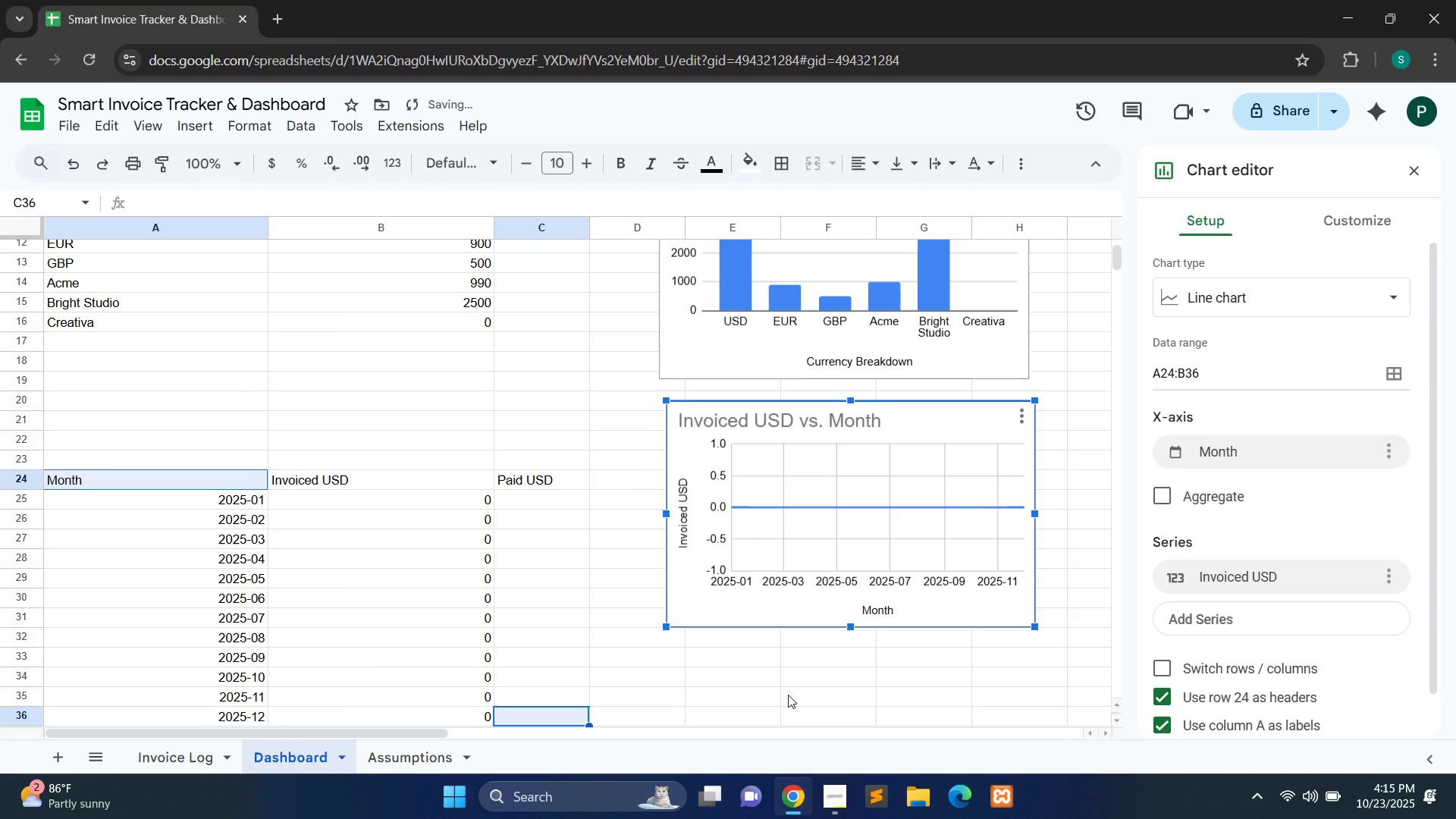 
left_click([788, 695])
 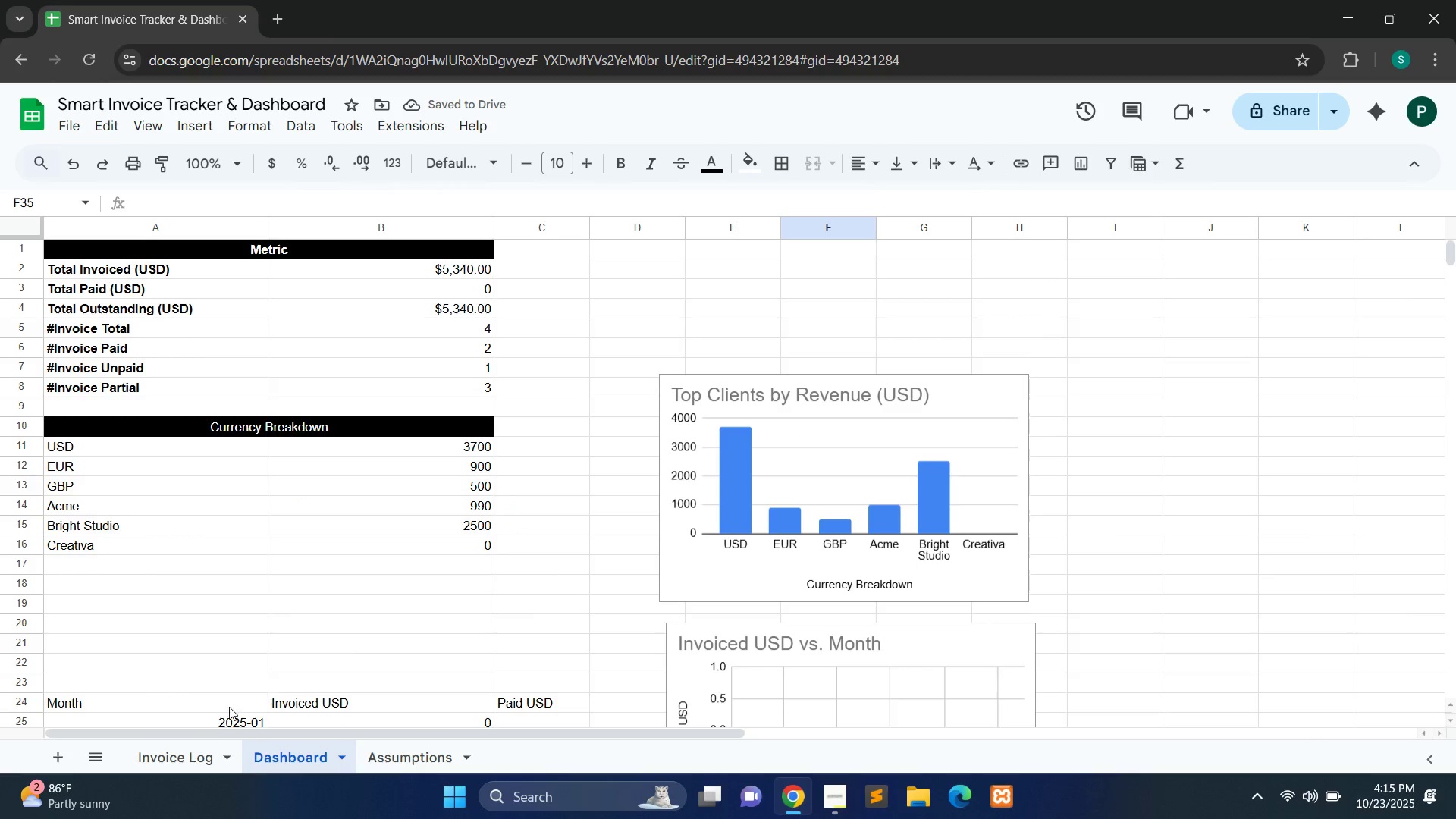 
left_click([192, 749])
 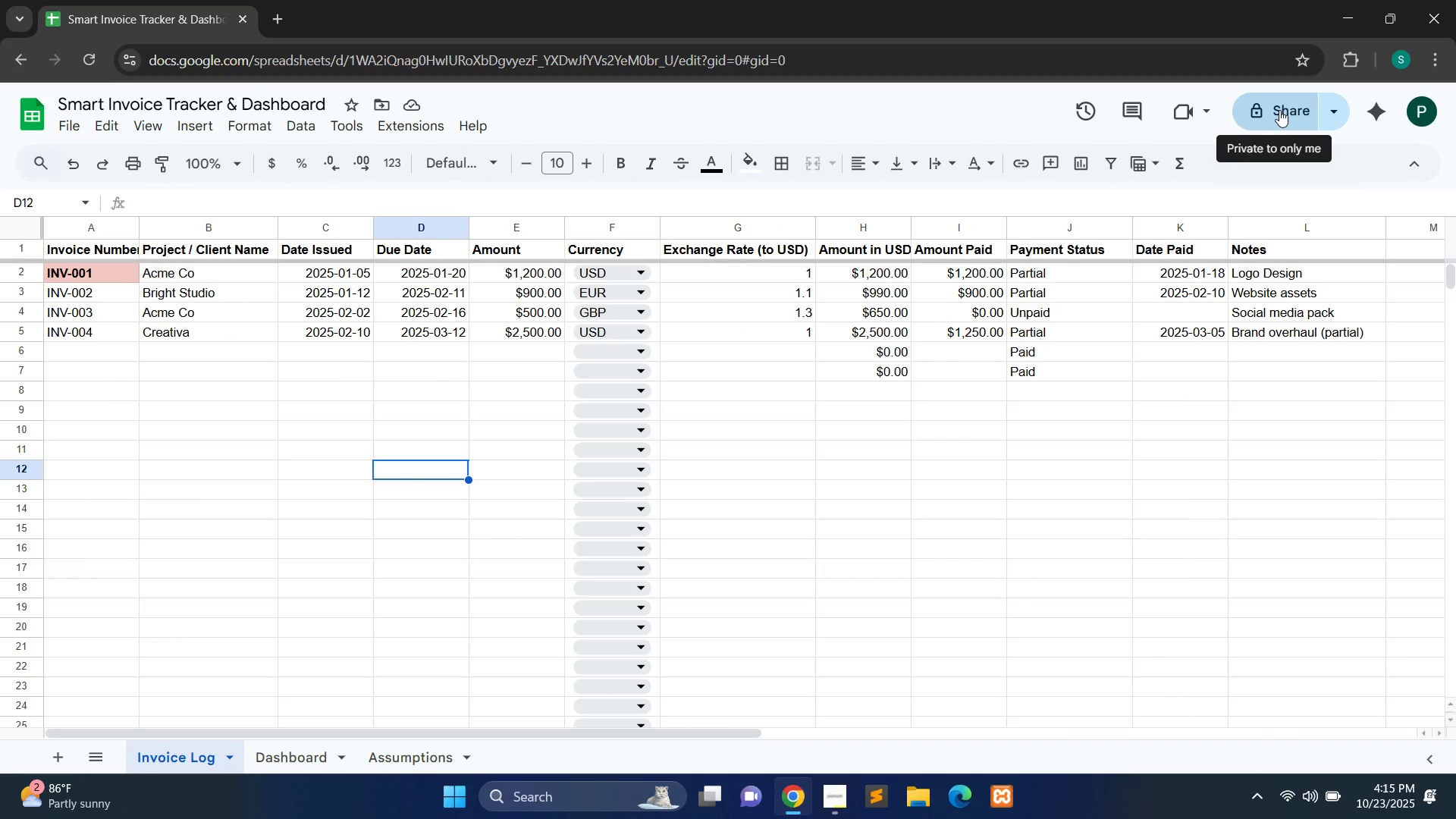 
left_click([1279, 110])
 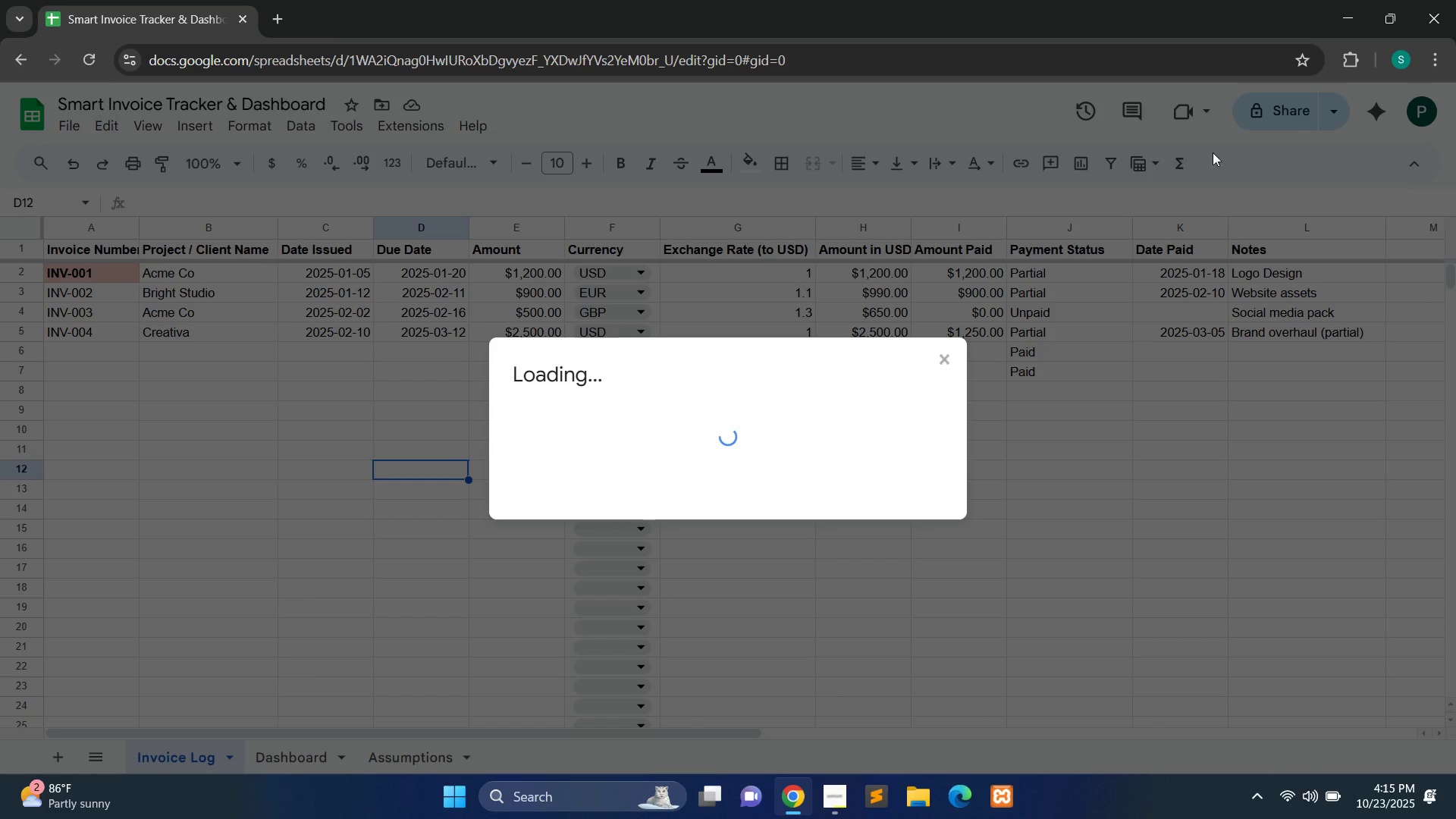 
mouse_move([907, 451])
 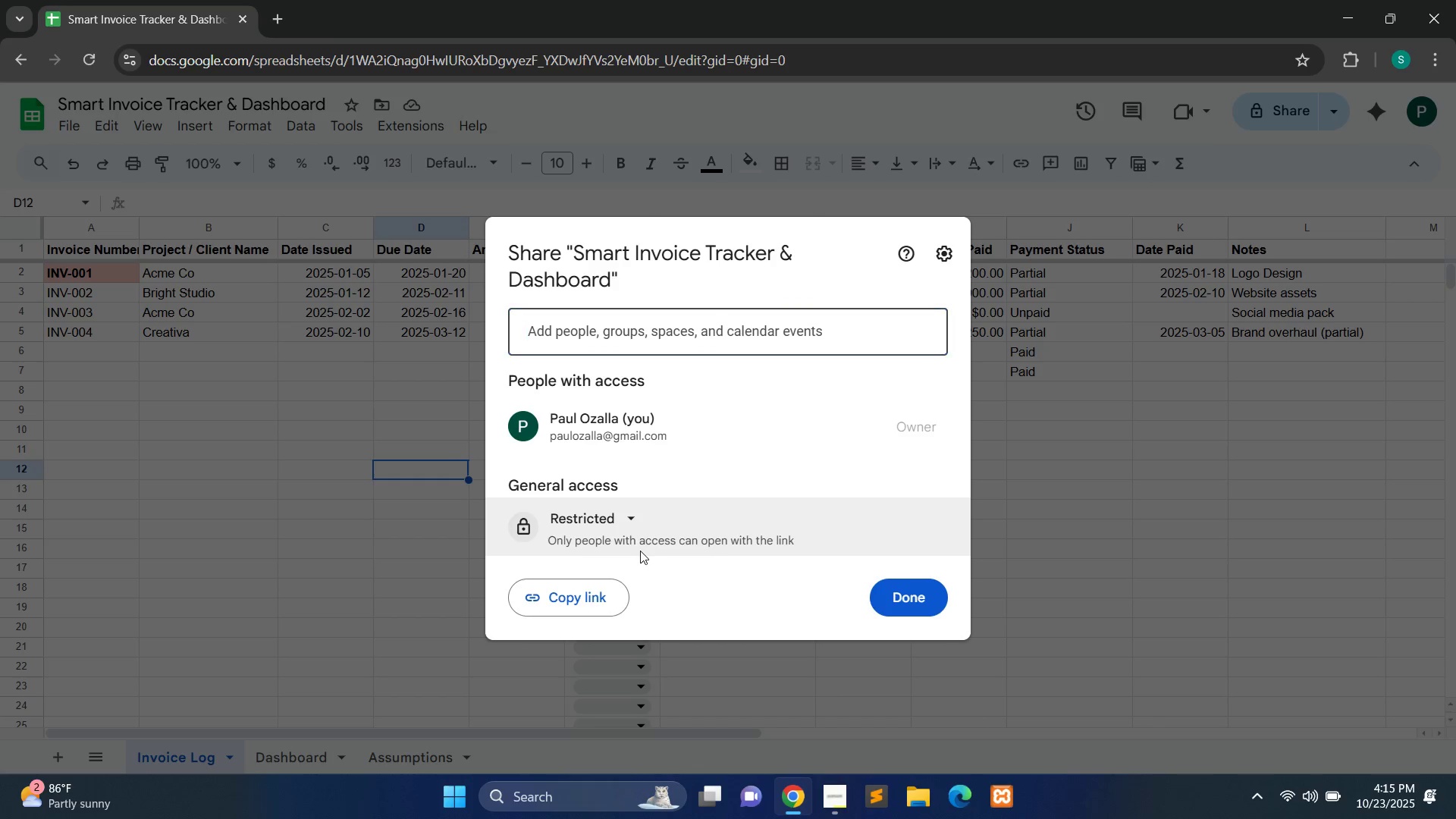 
left_click([640, 551])
 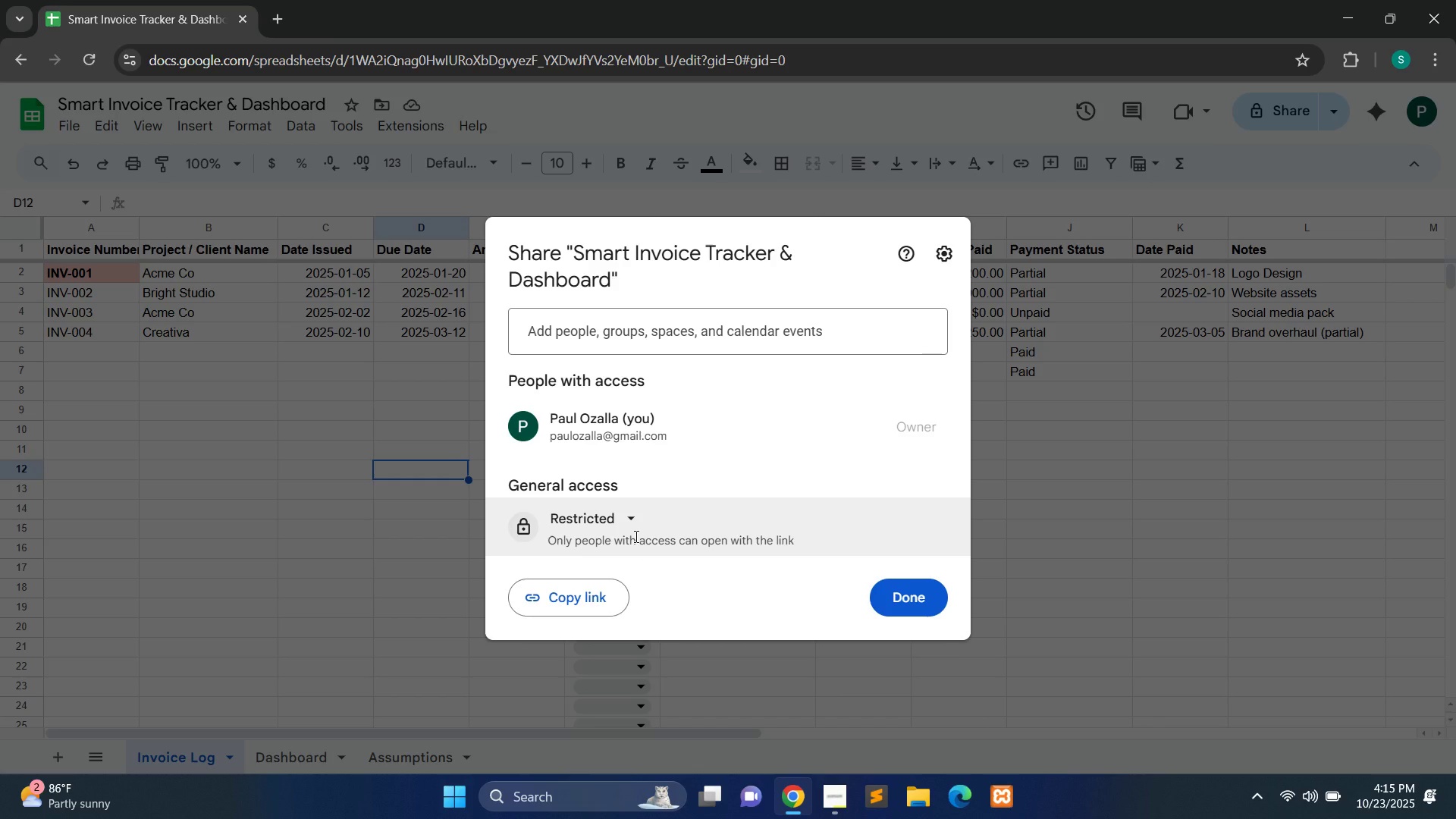 
left_click([635, 536])
 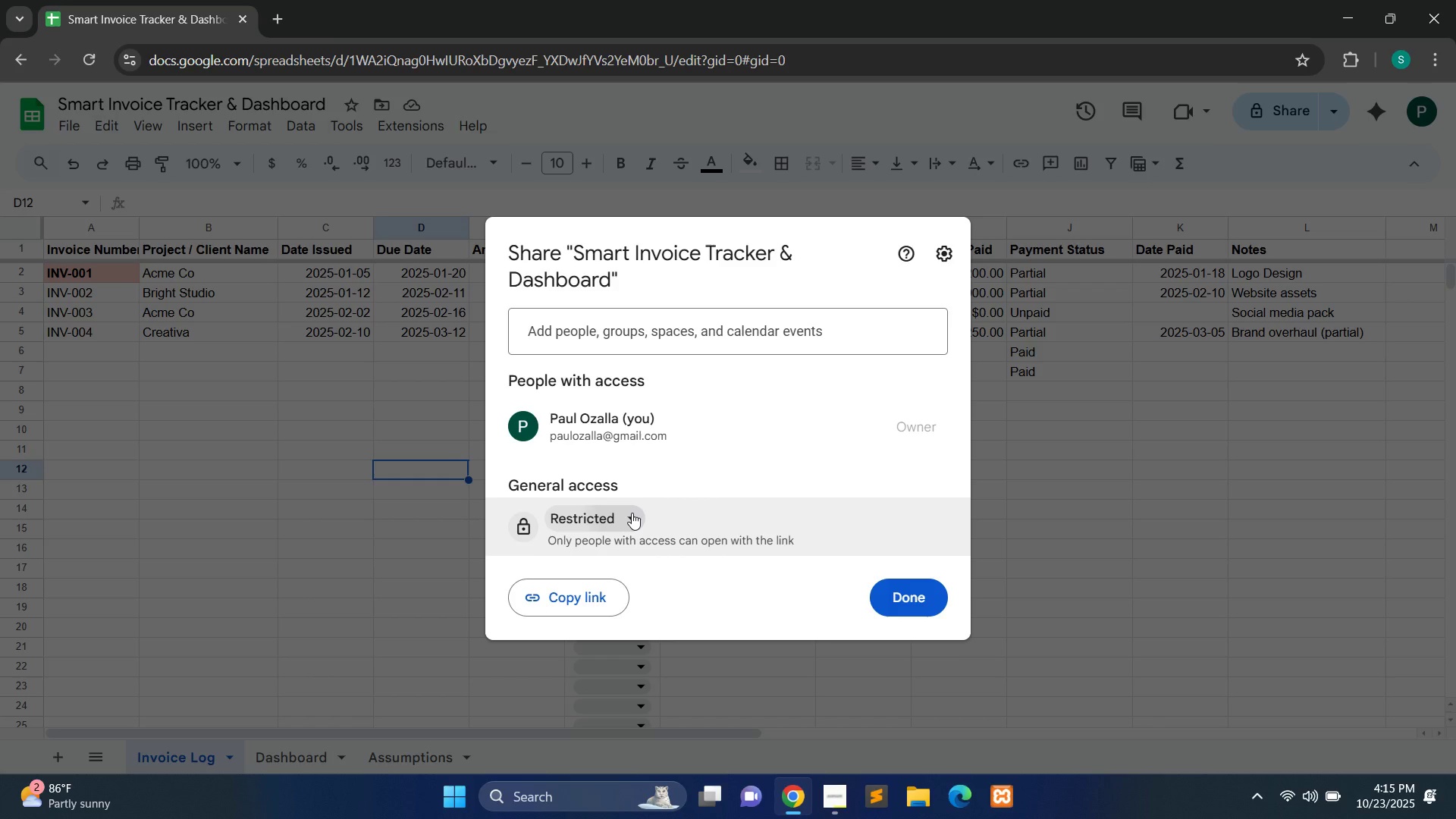 
left_click([632, 513])
 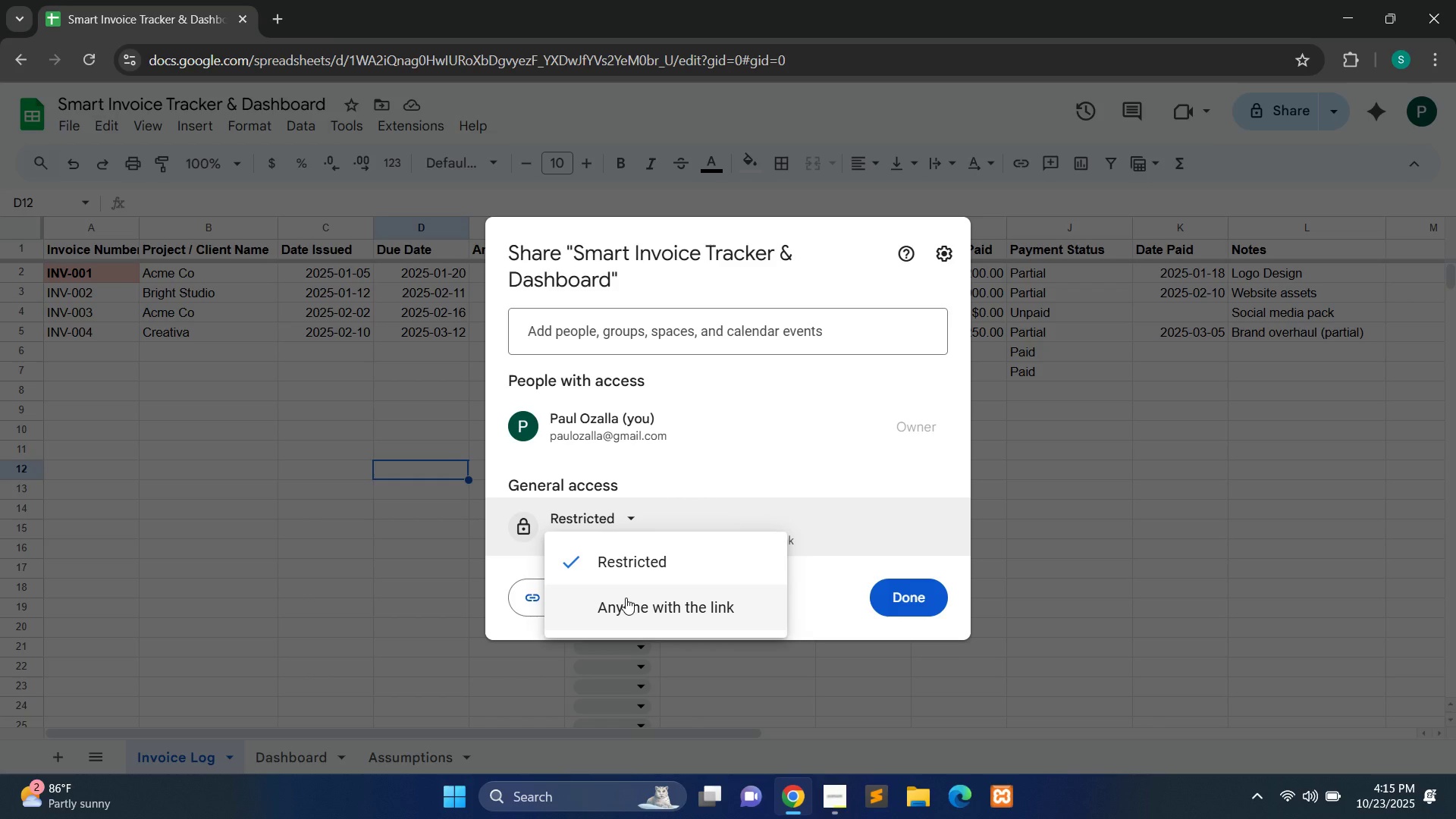 
left_click([626, 598])
 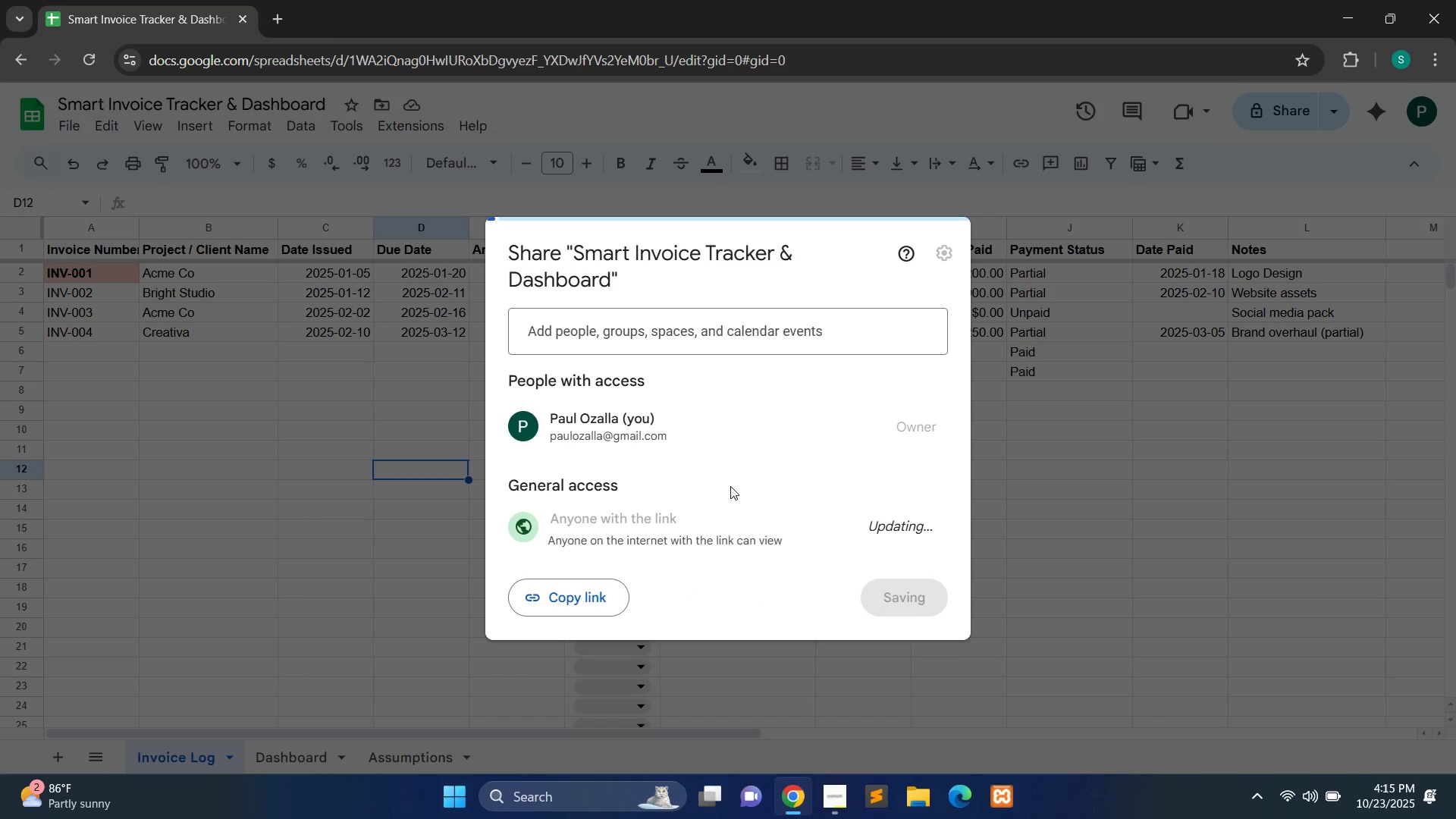 
wait(9.19)
 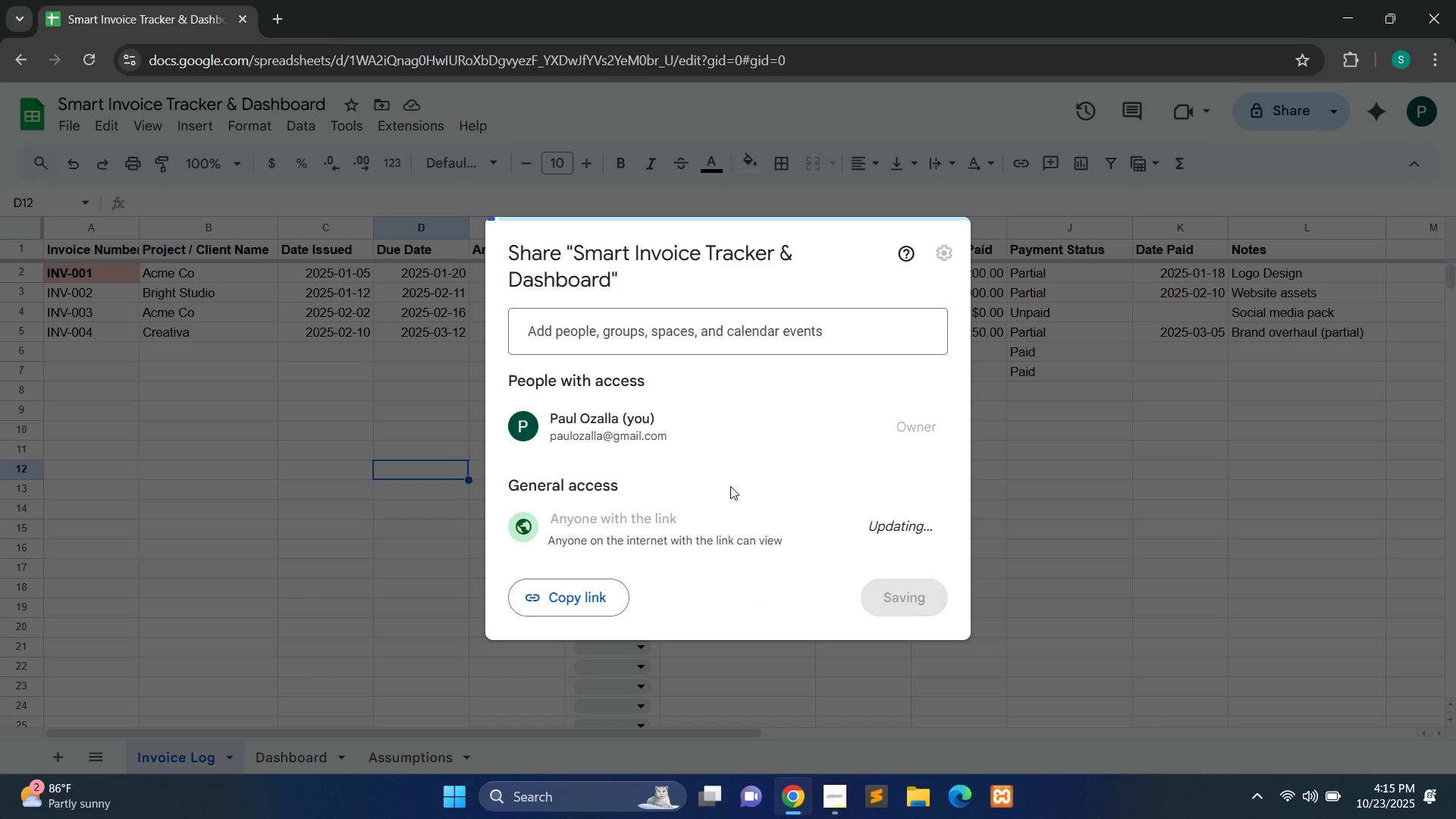 
left_click([893, 531])
 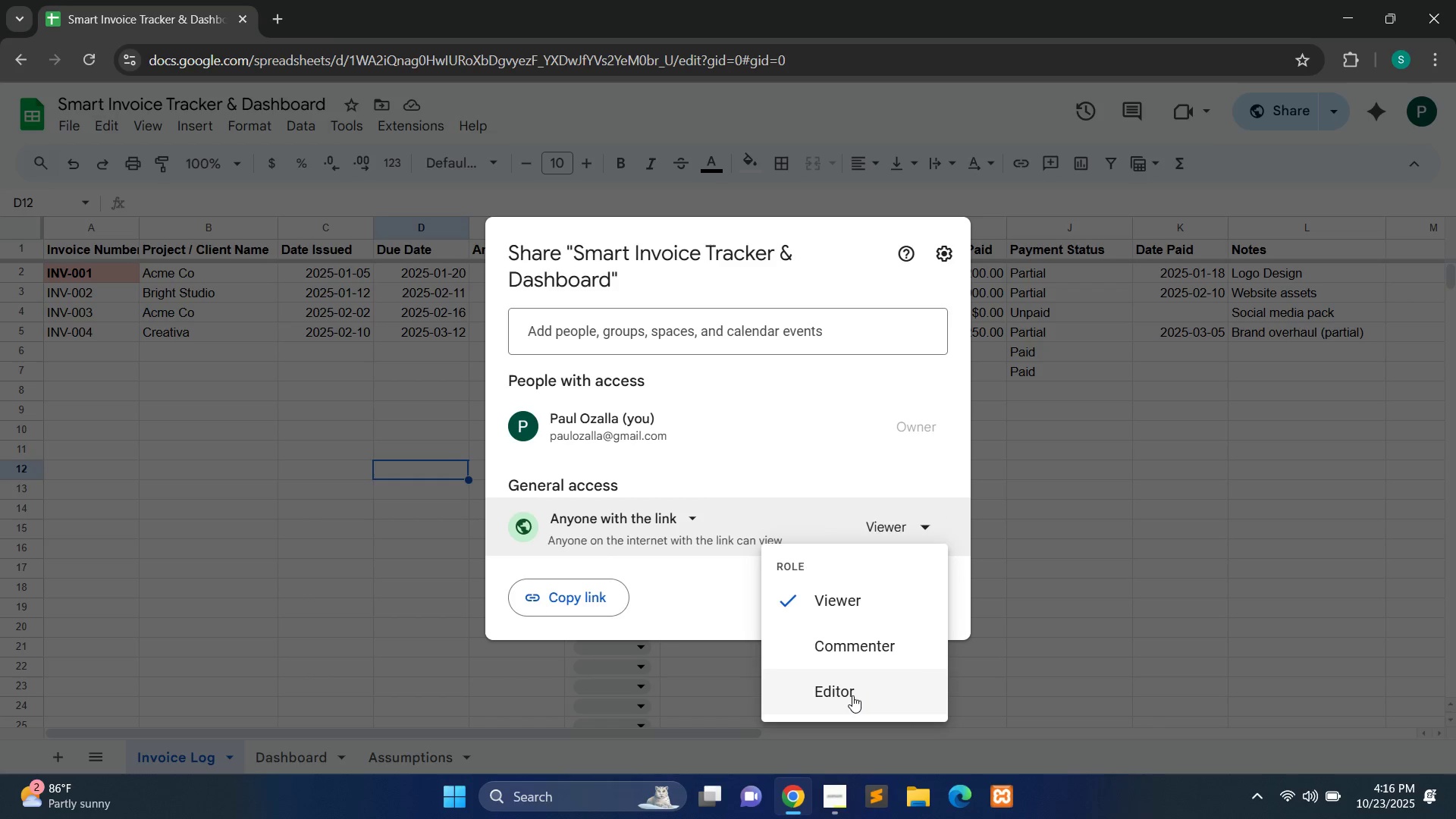 
left_click([852, 695])
 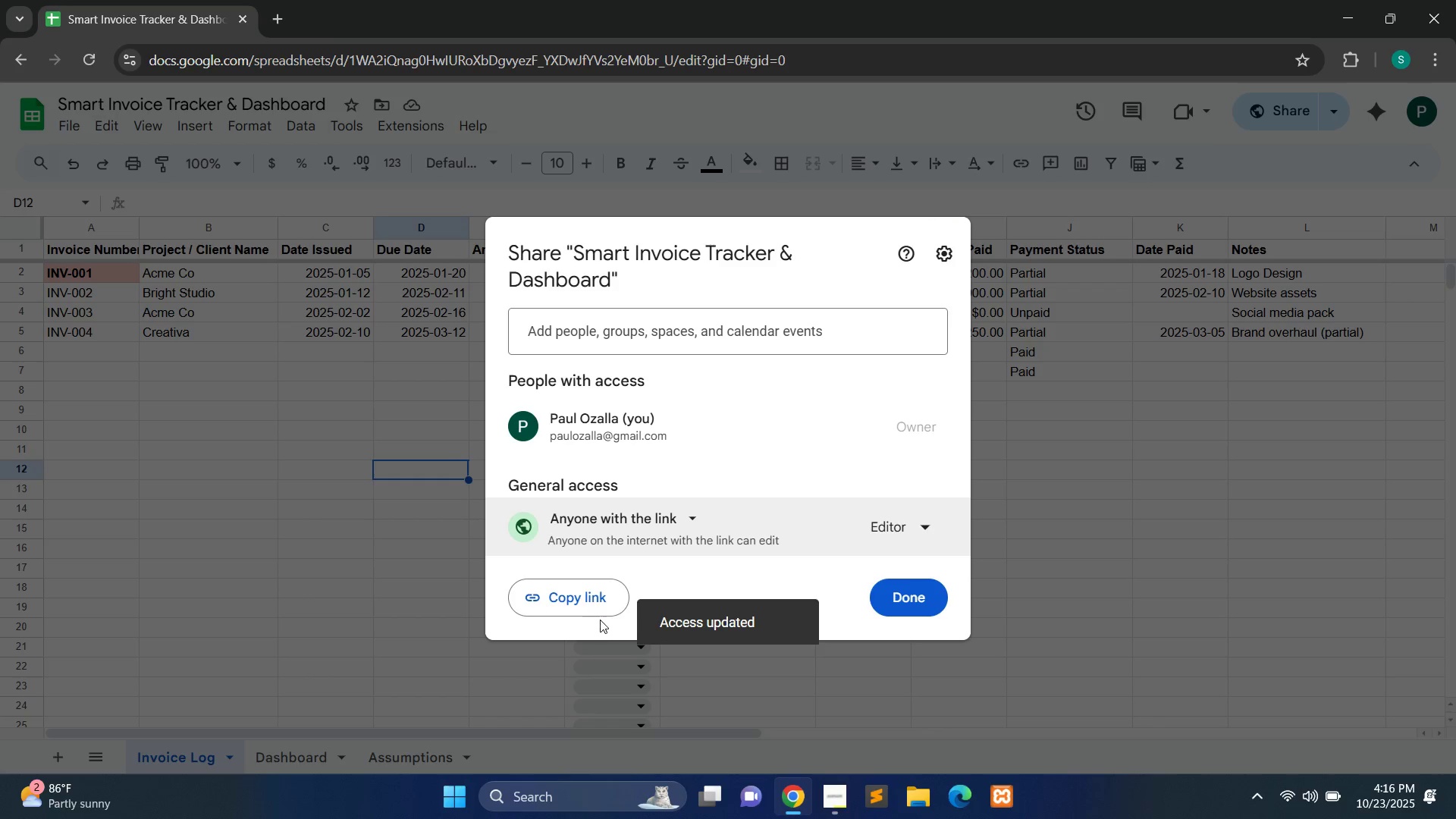 
left_click([926, 598])
 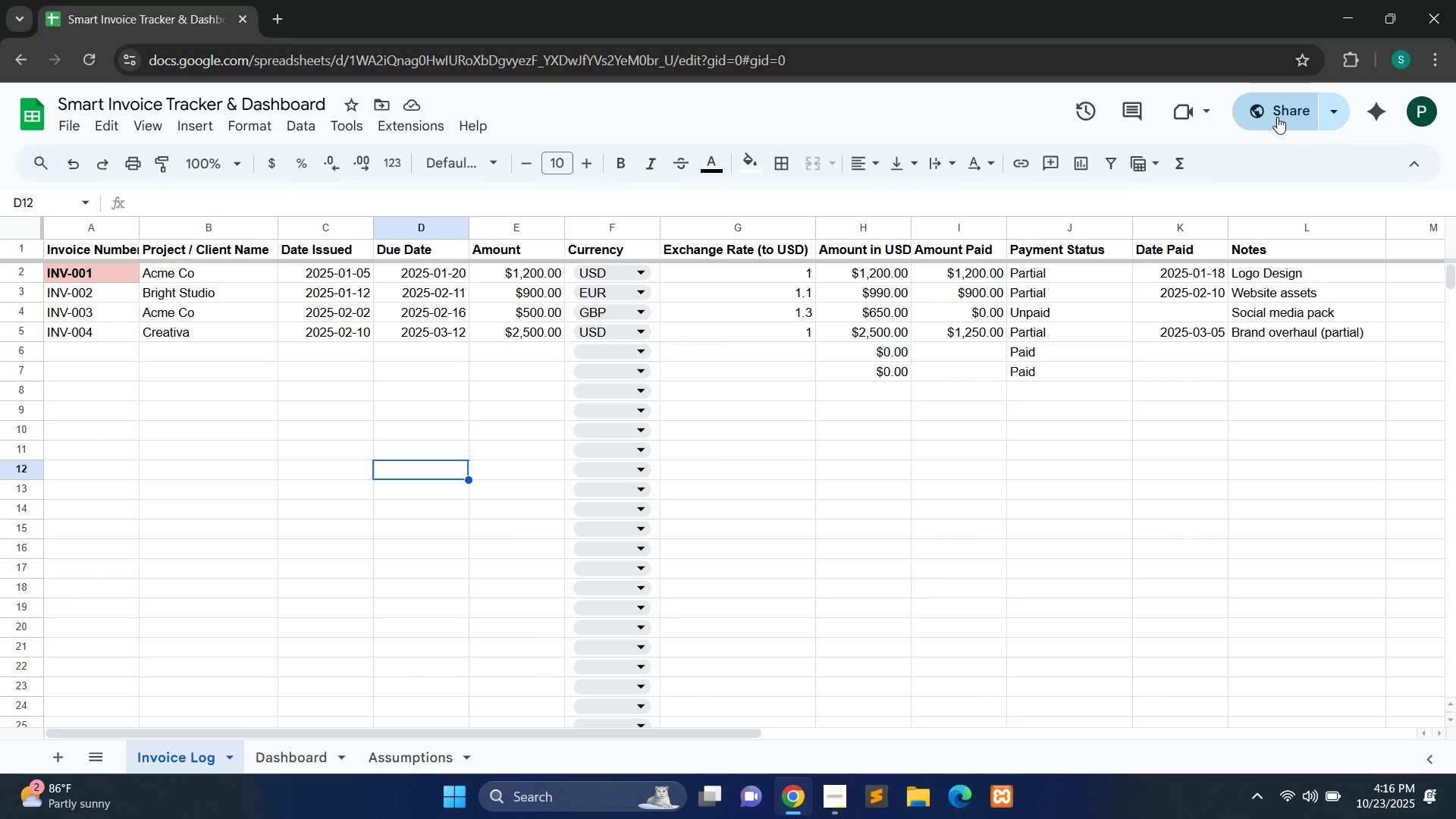 
left_click([1277, 117])
 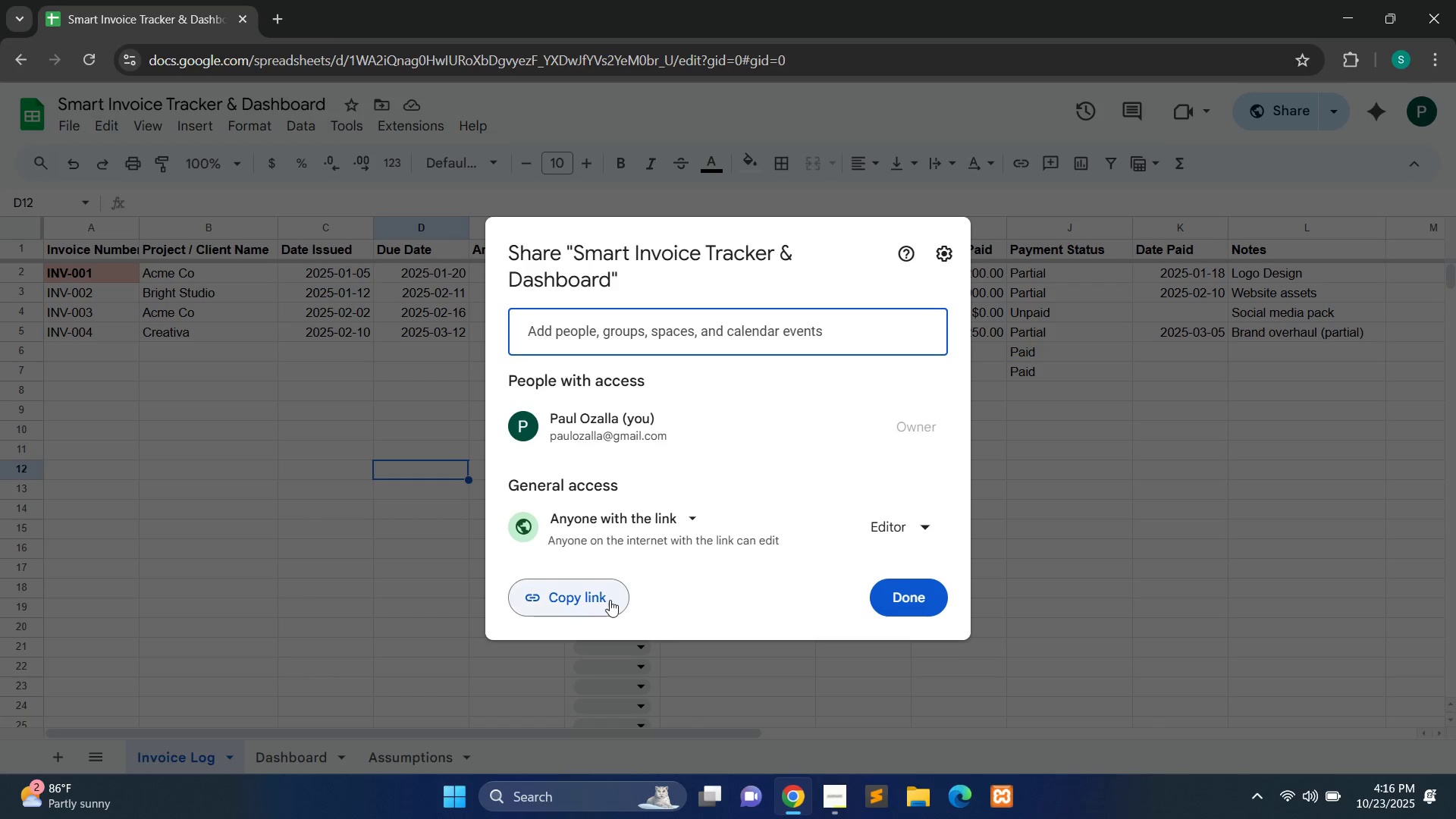 